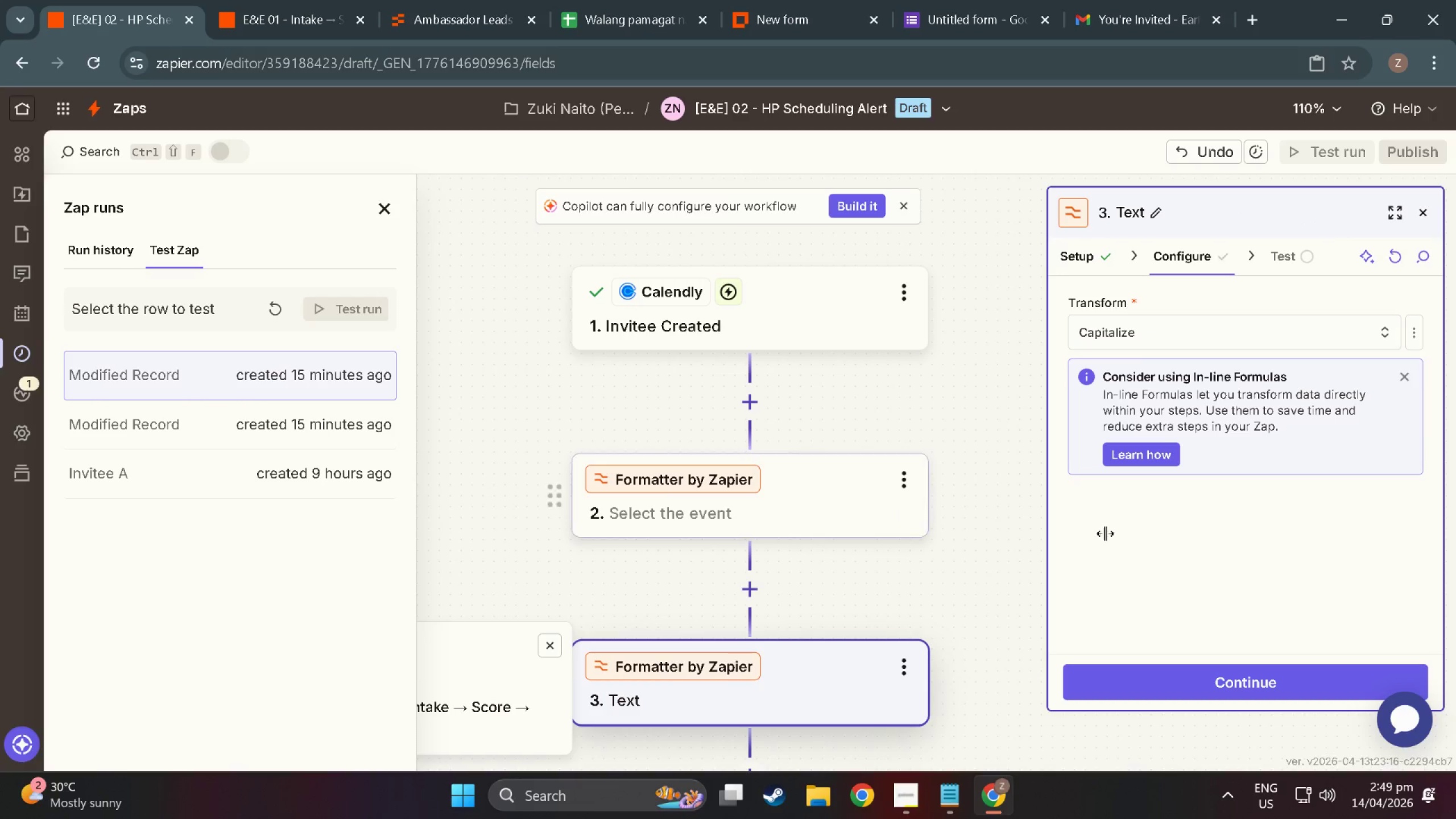 
left_click([1272, 673])
 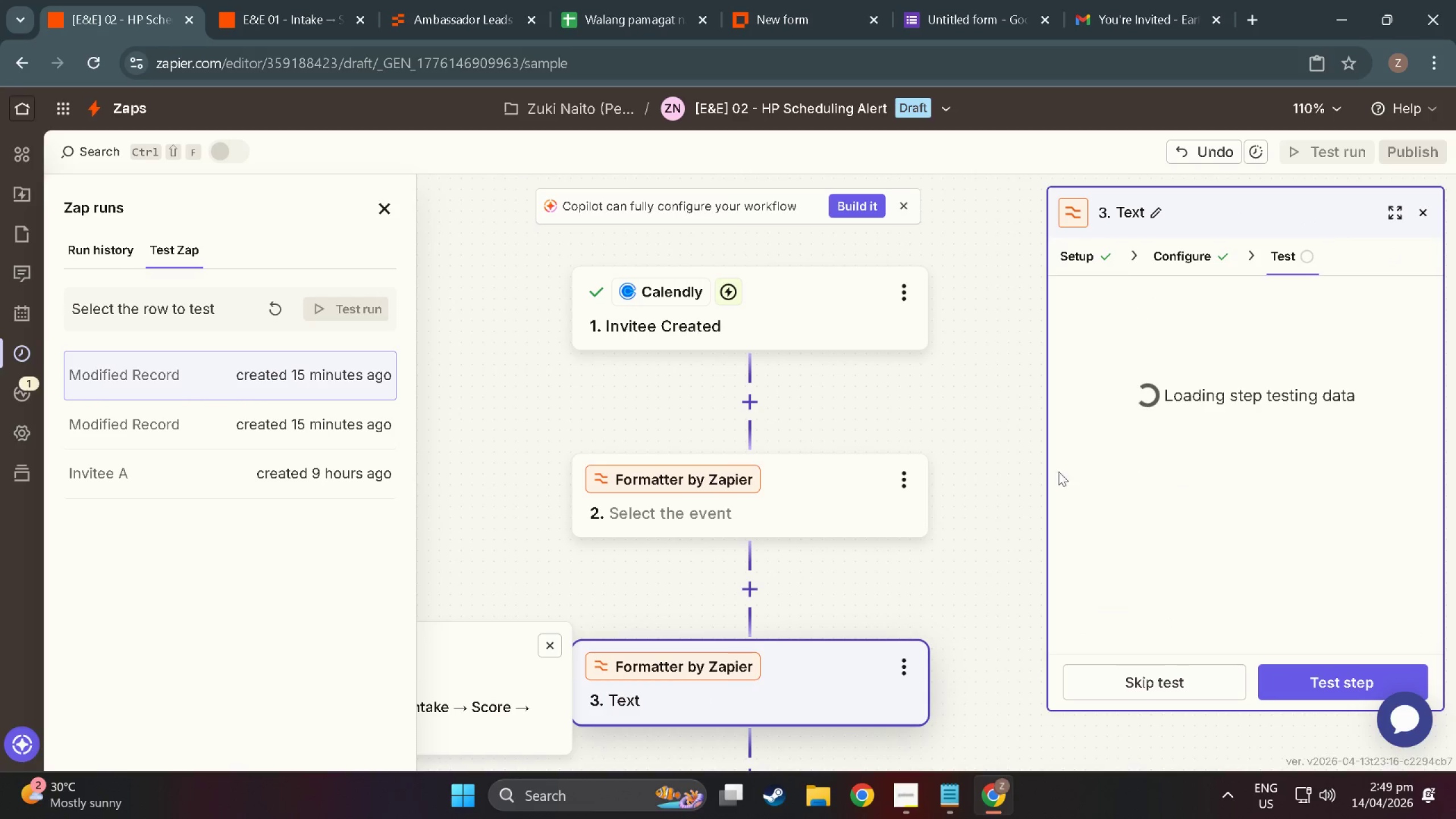 
scroll: coordinate [764, 615], scroll_direction: down, amount: 20.0
 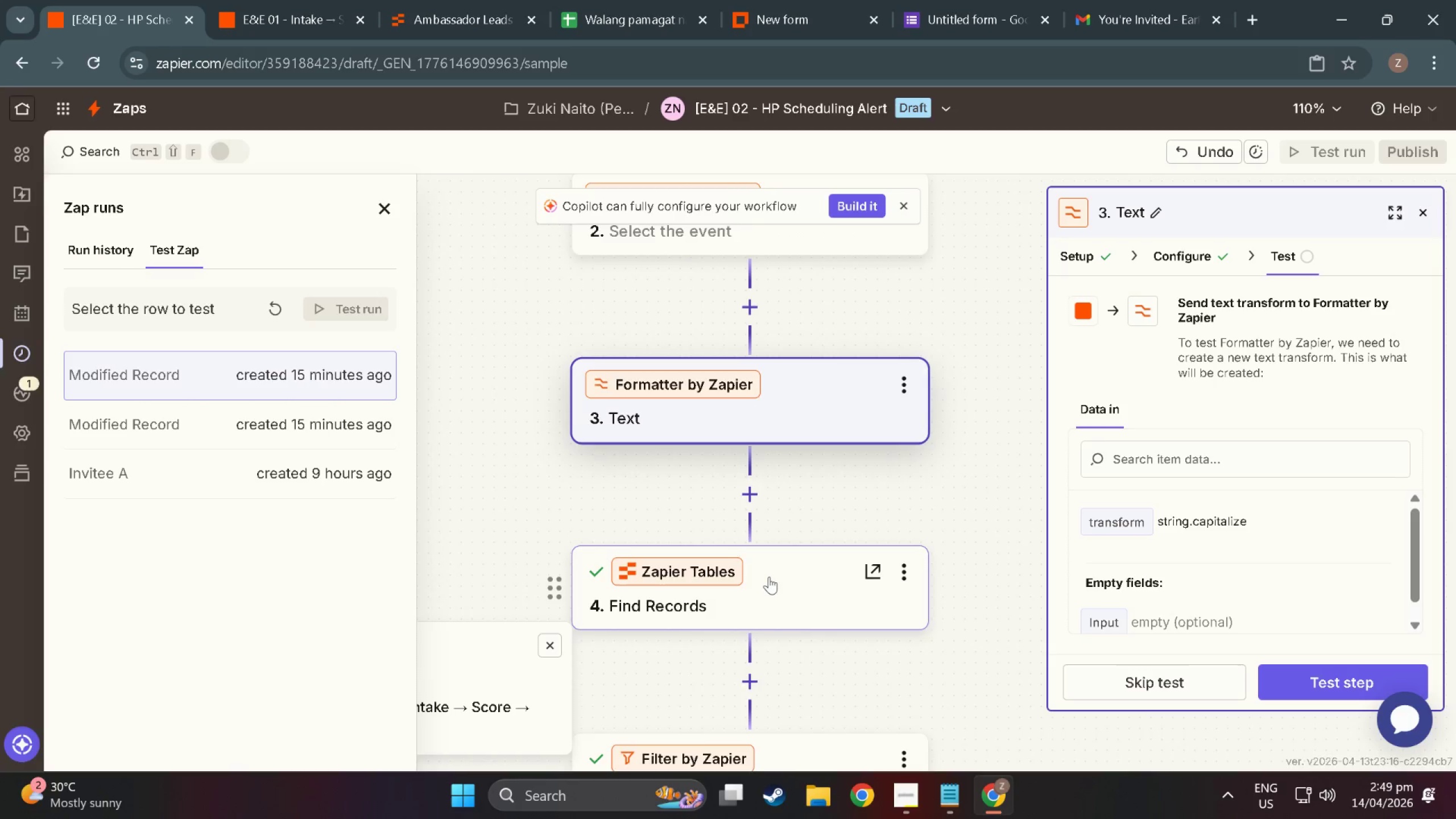 
scroll: coordinate [769, 561], scroll_direction: up, amount: 9.0
 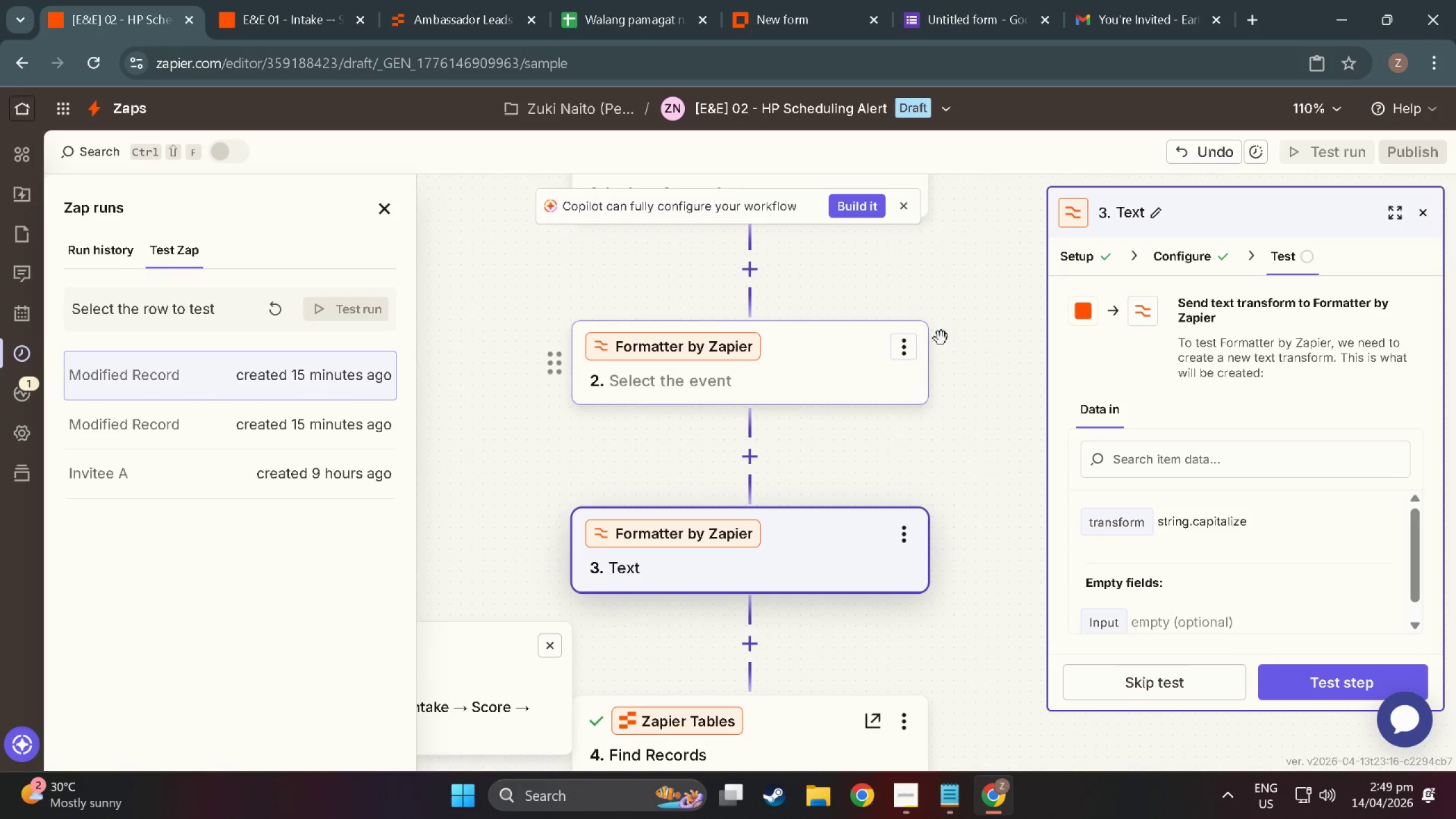 
hold_key(key=ControlLeft, duration=0.99)
scroll: coordinate [859, 388], scroll_direction: down, amount: 8.0
 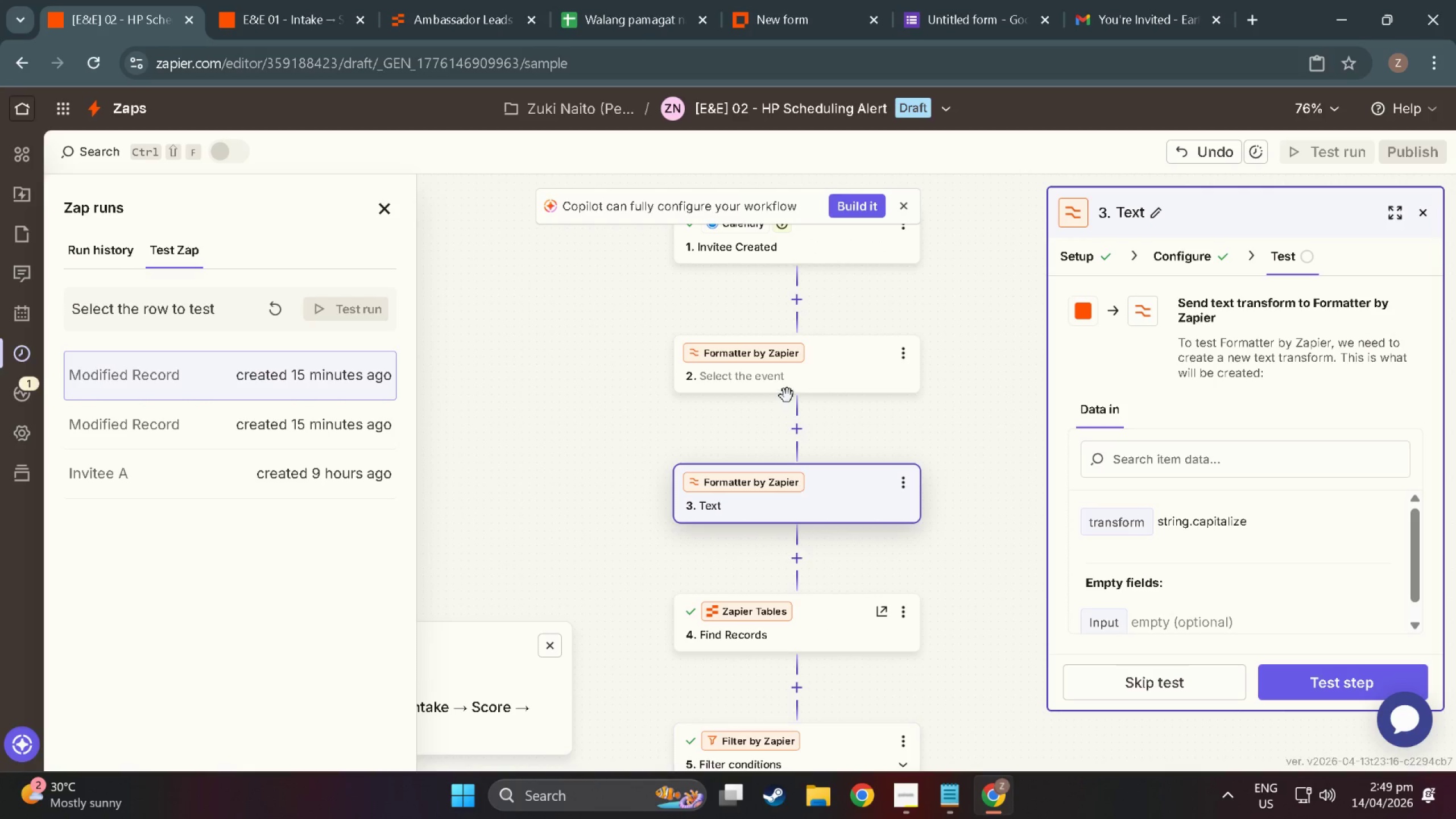 
left_click_drag(start_coordinate=[779, 379], to_coordinate=[813, 728])
 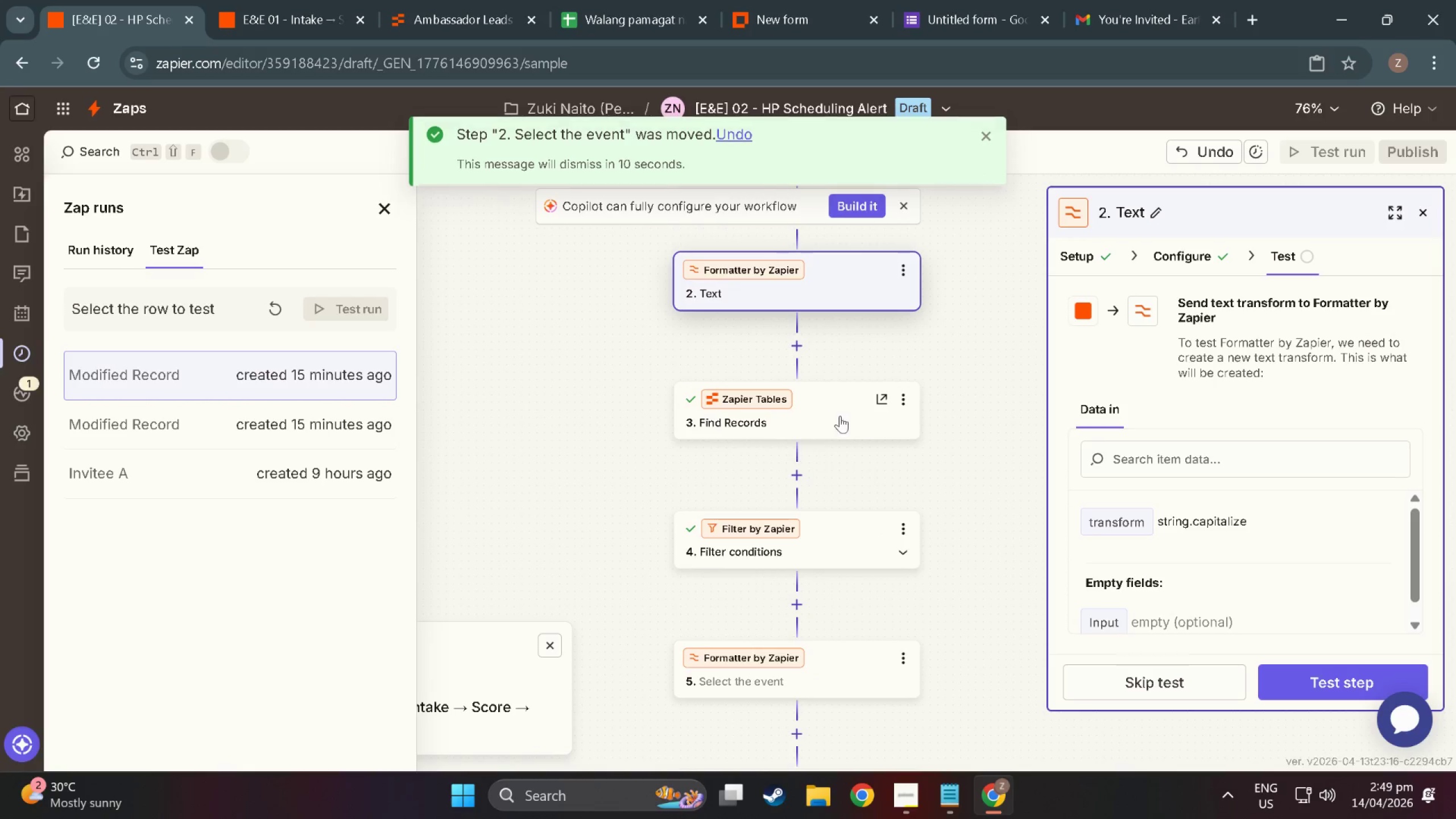 
scroll: coordinate [829, 692], scroll_direction: down, amount: 5.0
 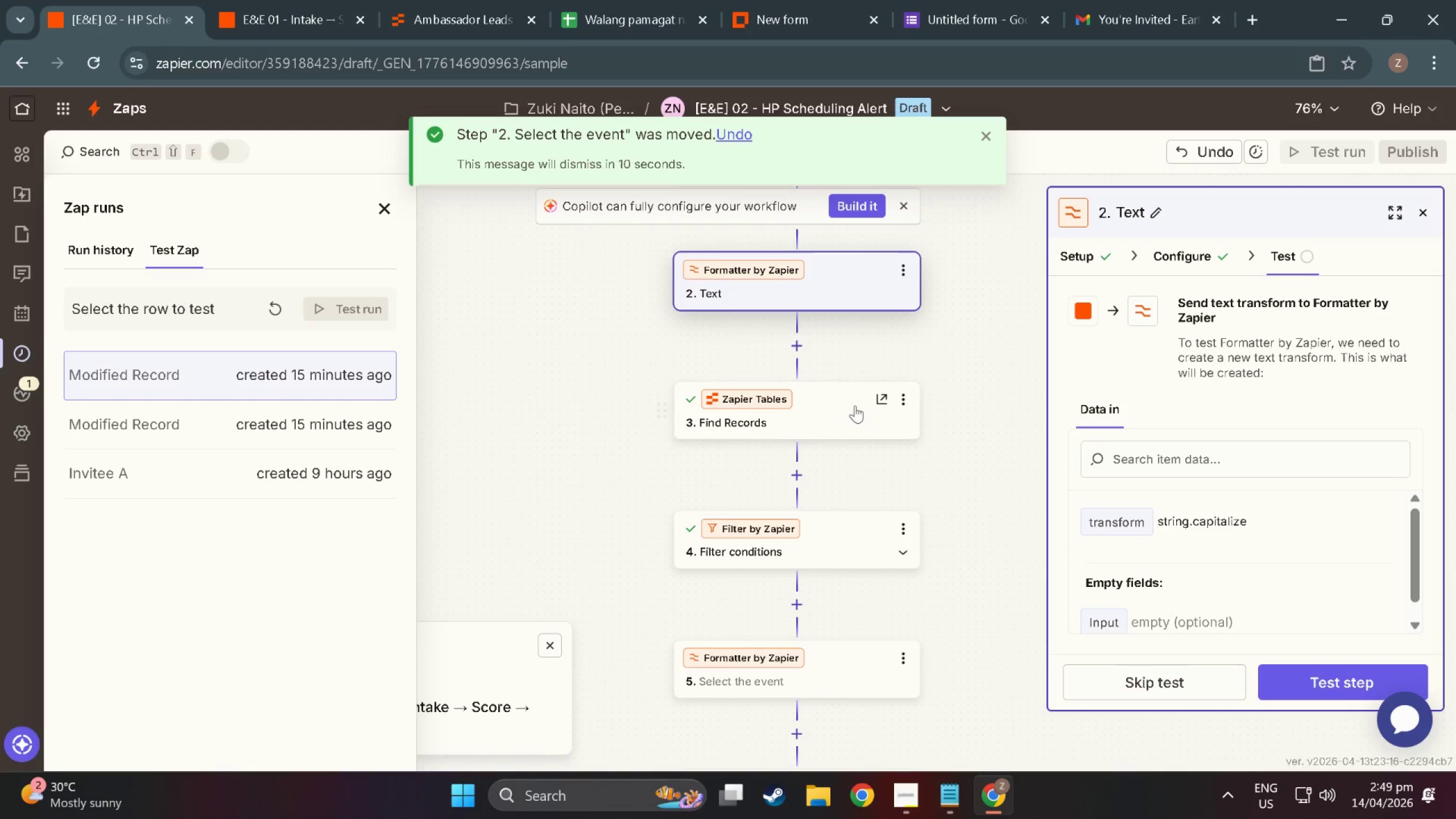 
left_click_drag(start_coordinate=[772, 330], to_coordinate=[797, 574])
 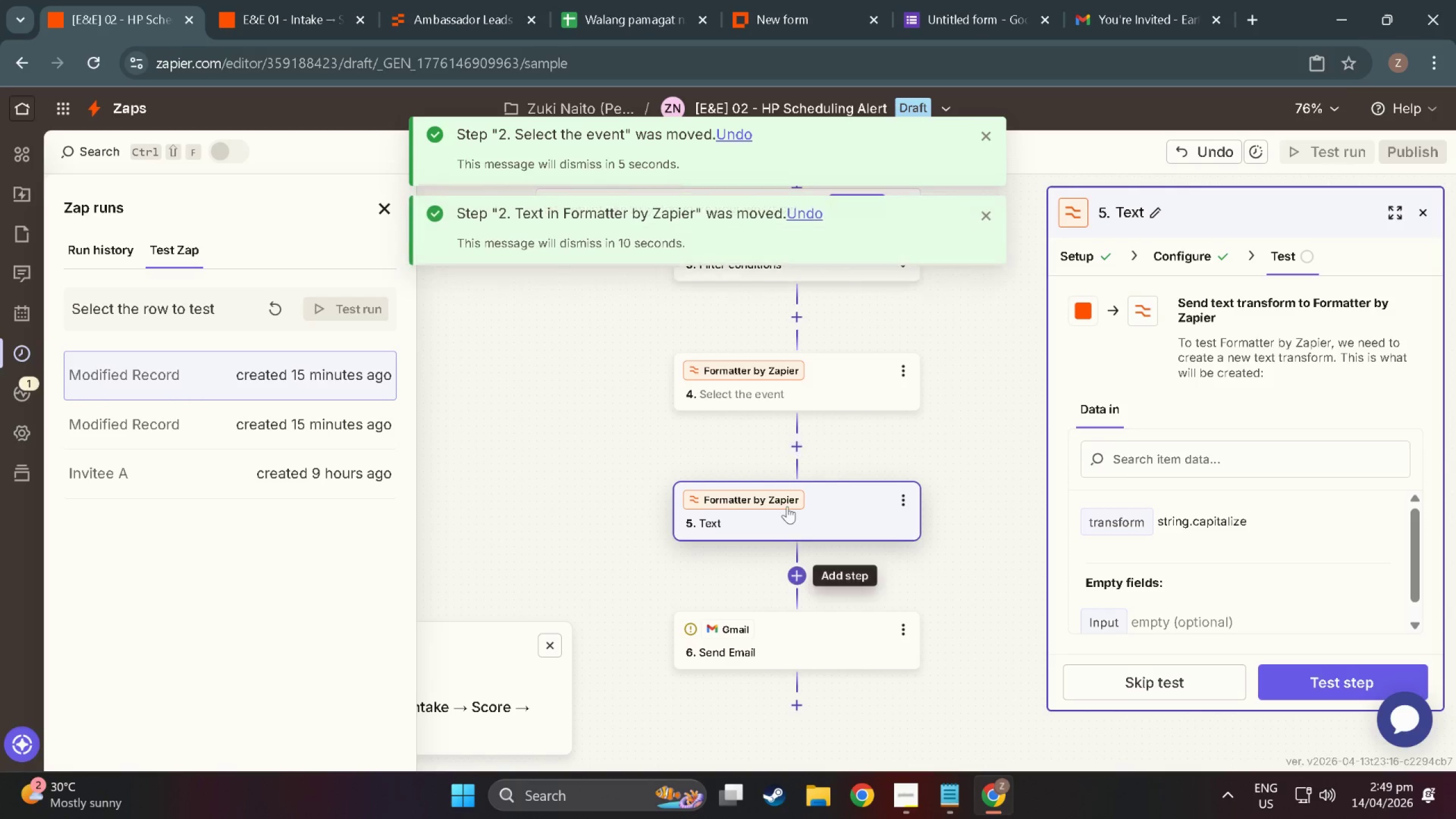 
scroll: coordinate [787, 530], scroll_direction: up, amount: 24.0
 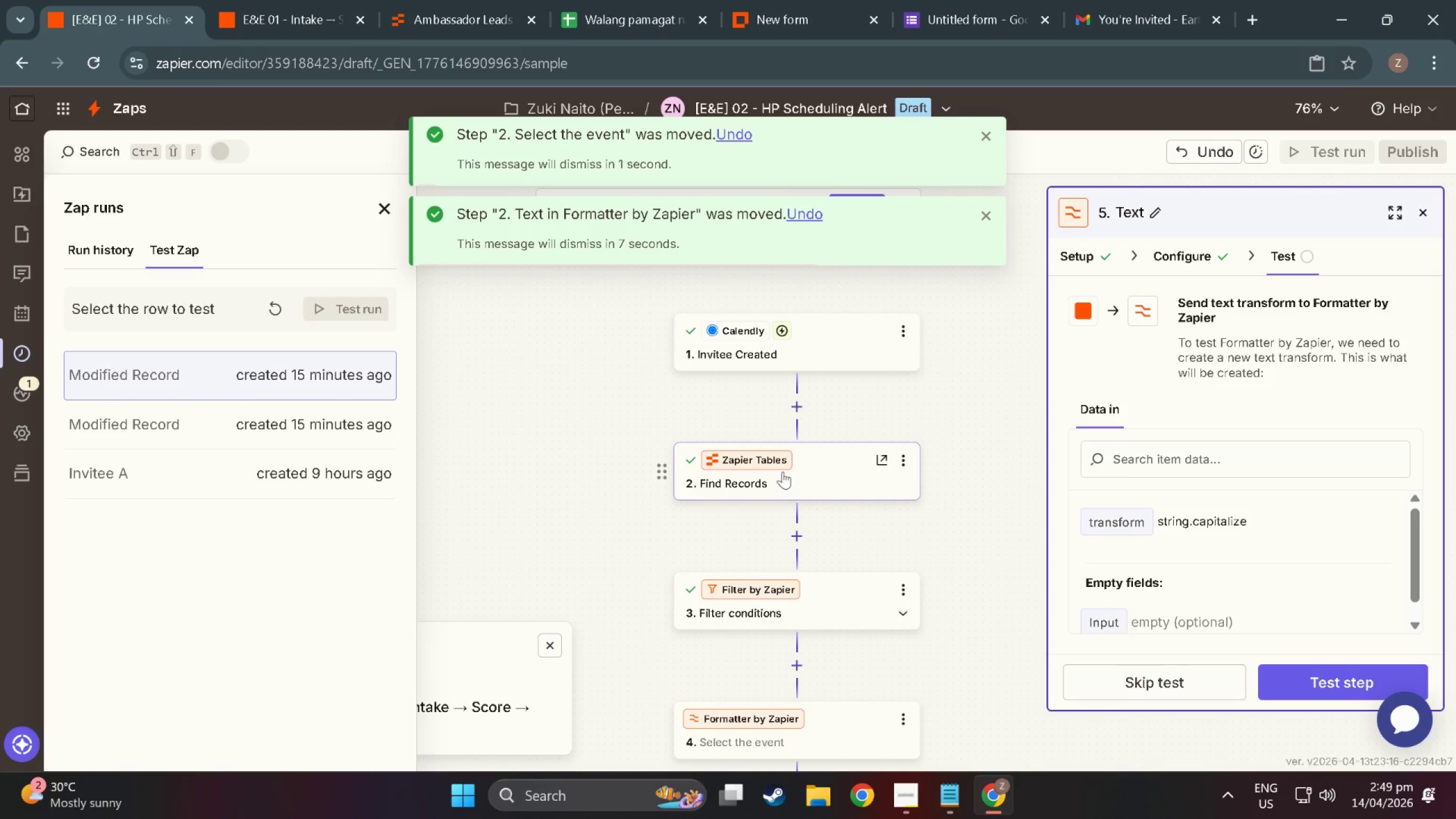 
left_click([963, 432])
 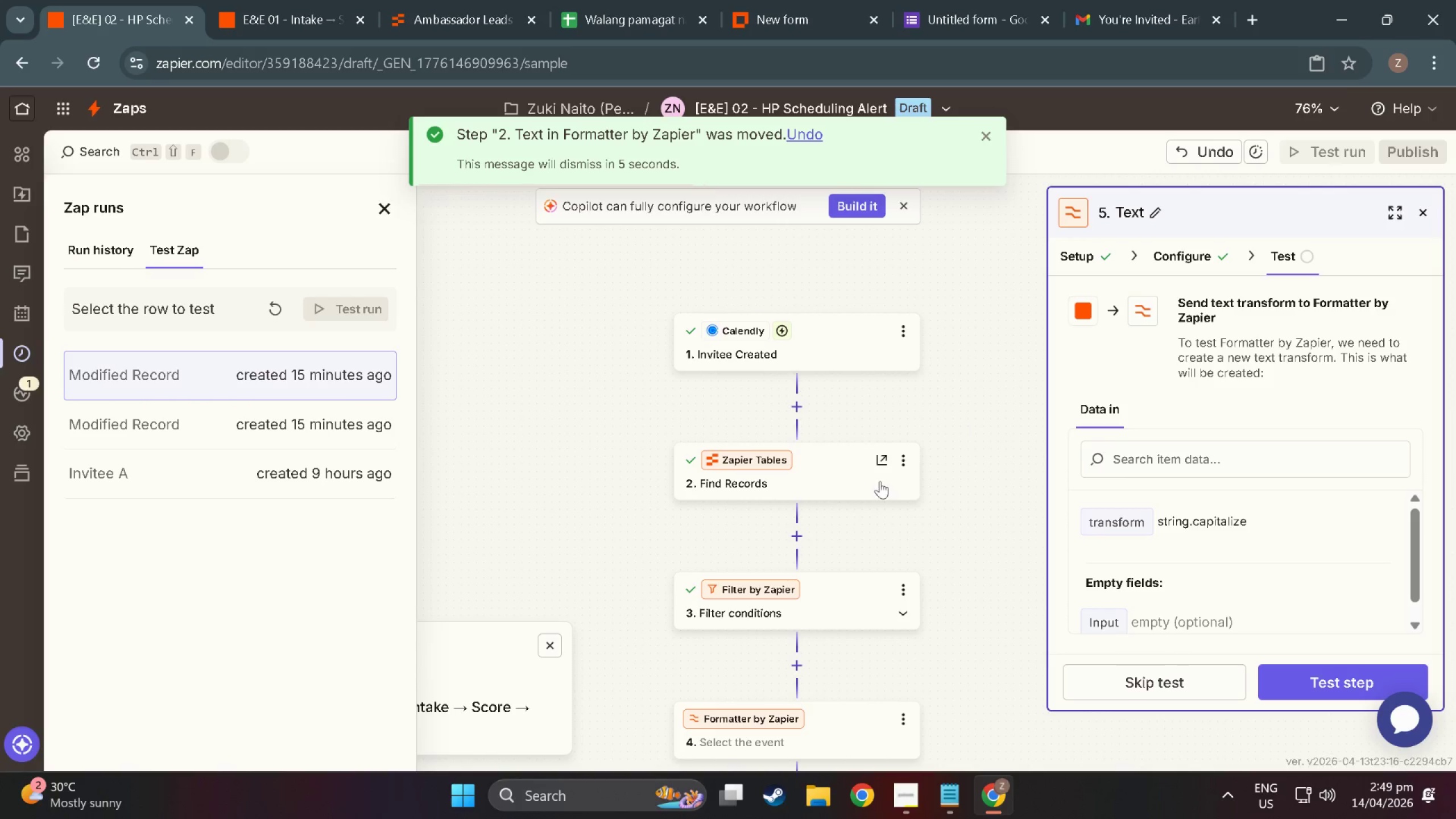 
scroll: coordinate [700, 521], scroll_direction: down, amount: 11.0
 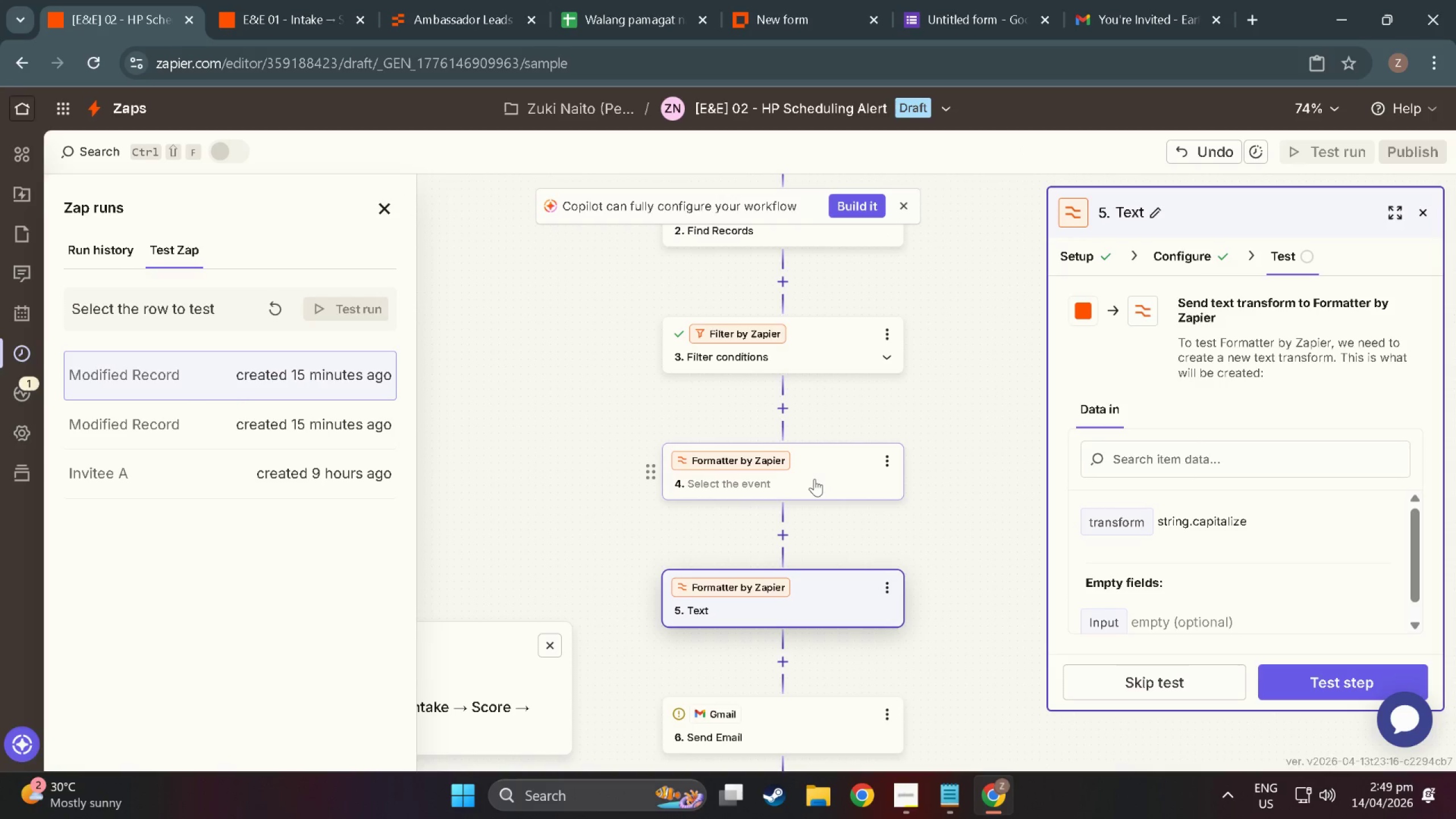 
left_click([814, 479])
 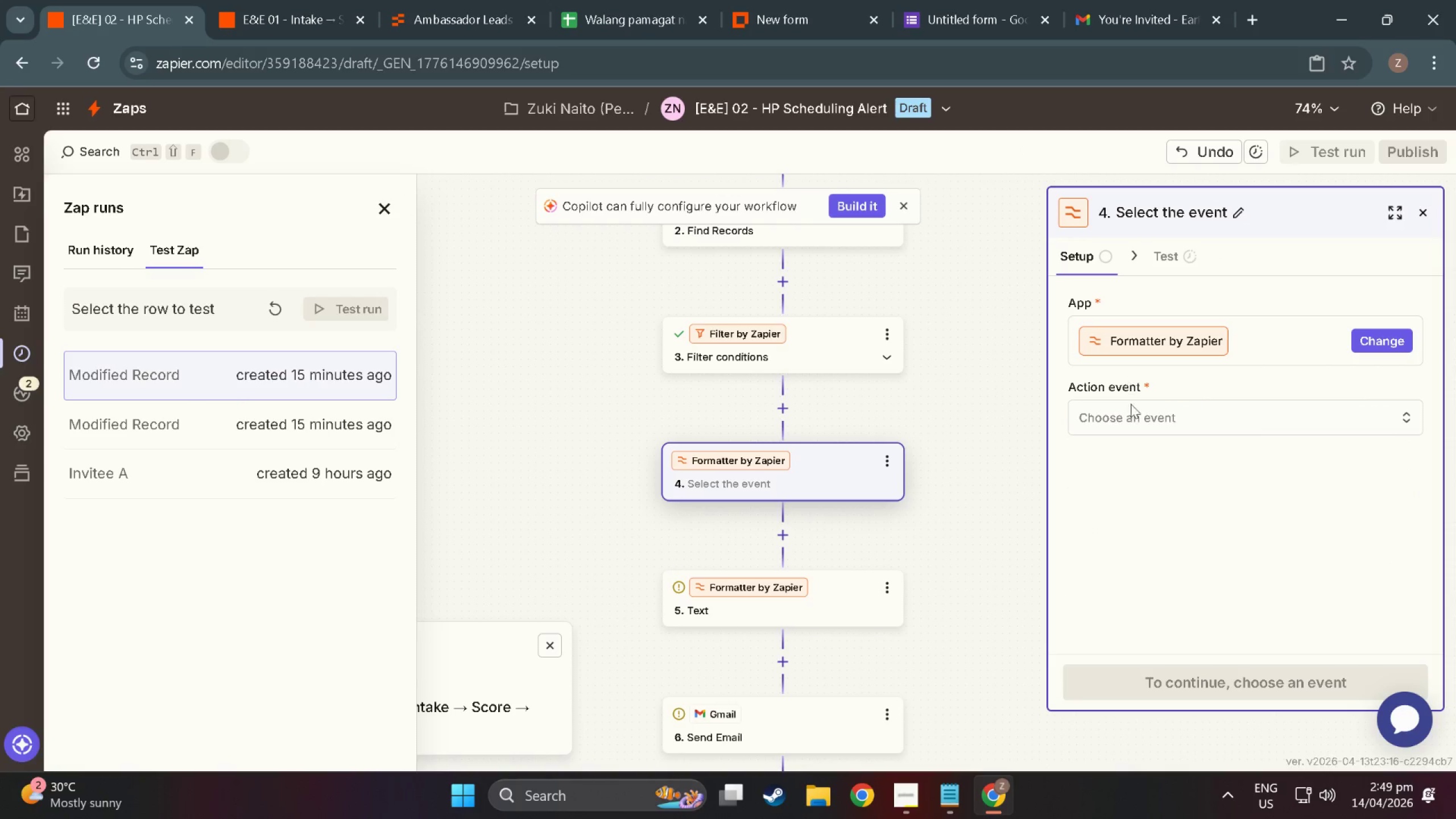 
left_click([1140, 416])
 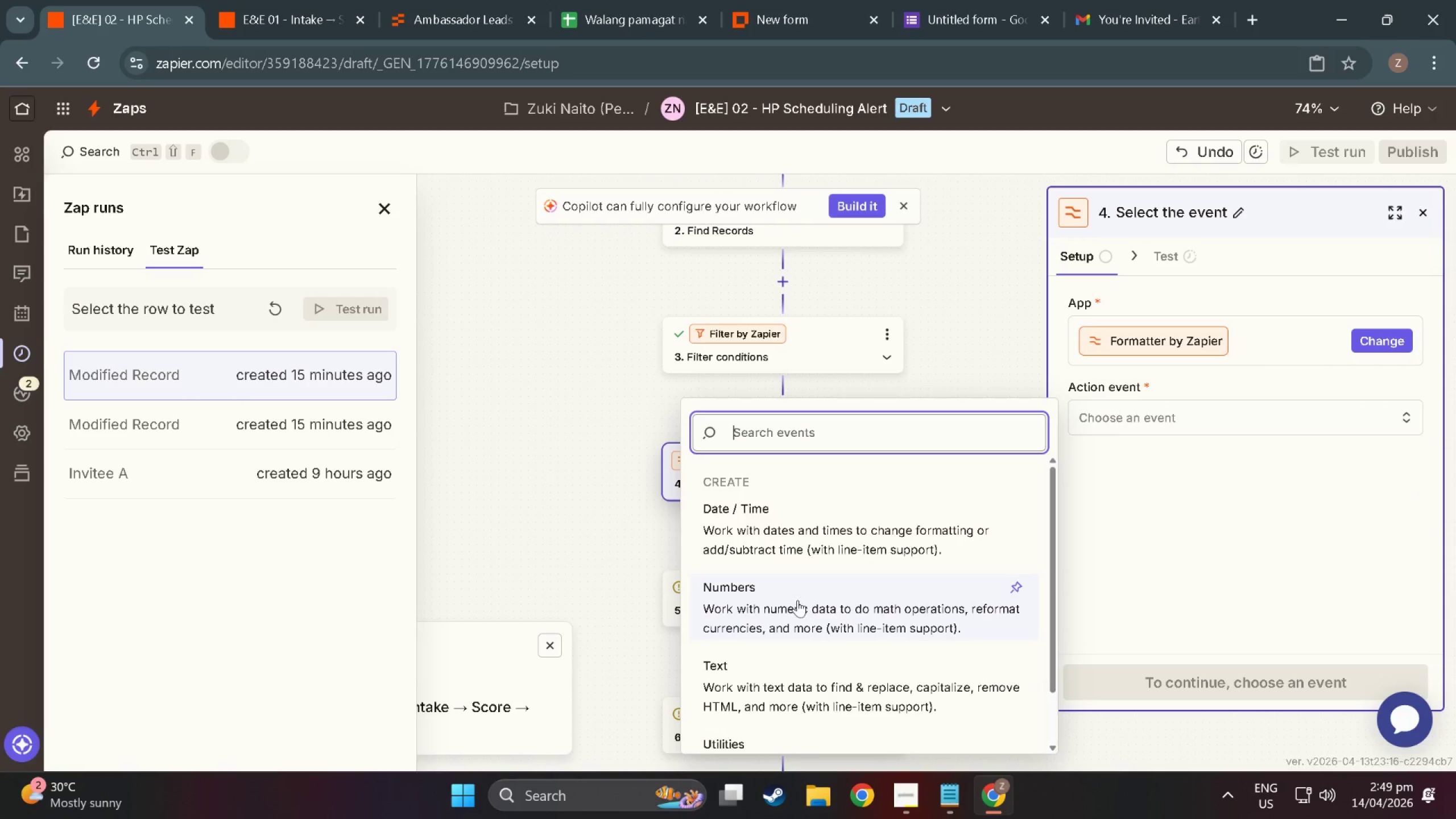 
scroll: coordinate [796, 688], scroll_direction: down, amount: 5.0
 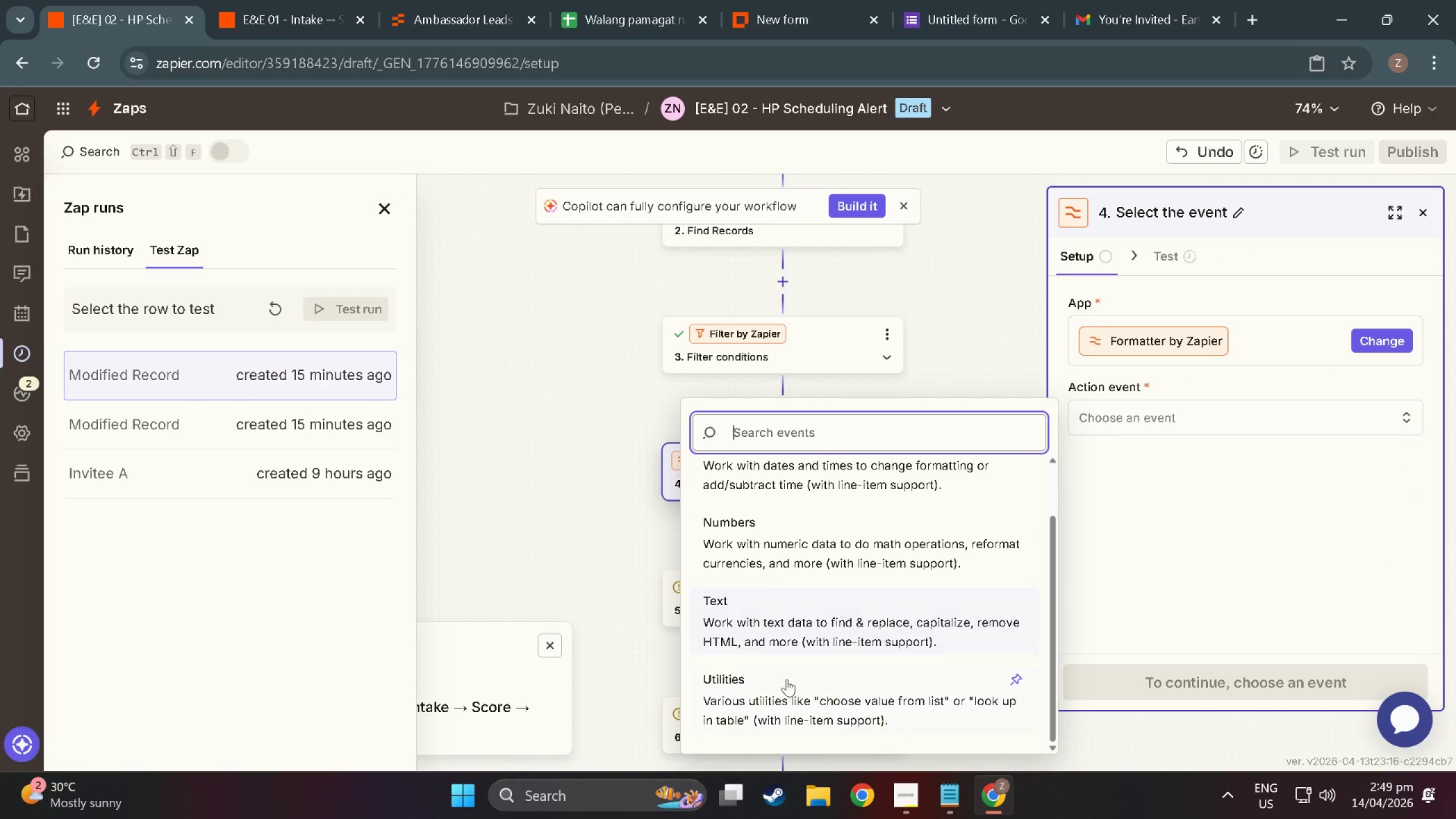 
left_click([758, 622])
 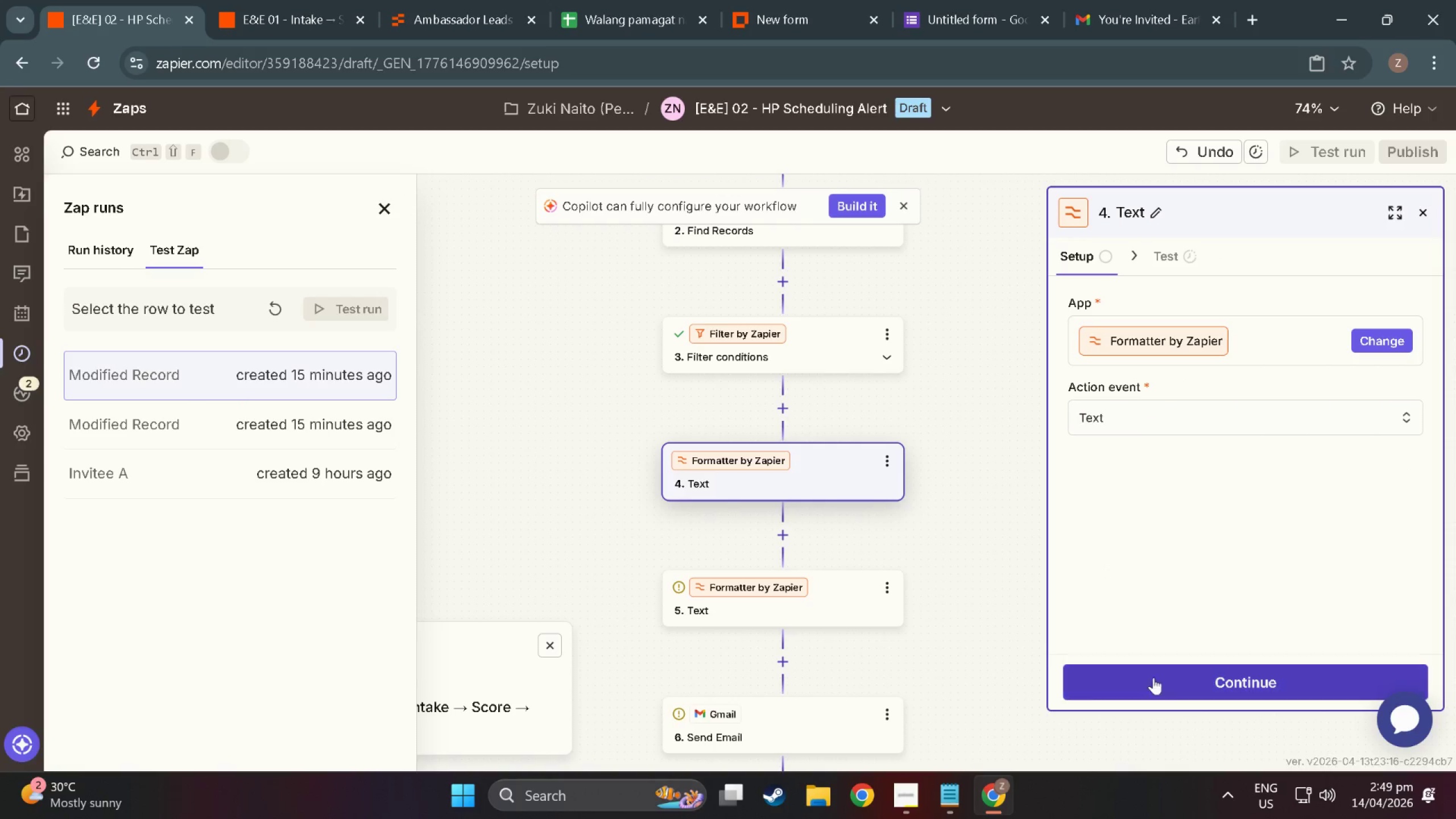 
scroll: coordinate [733, 597], scroll_direction: down, amount: 4.0
 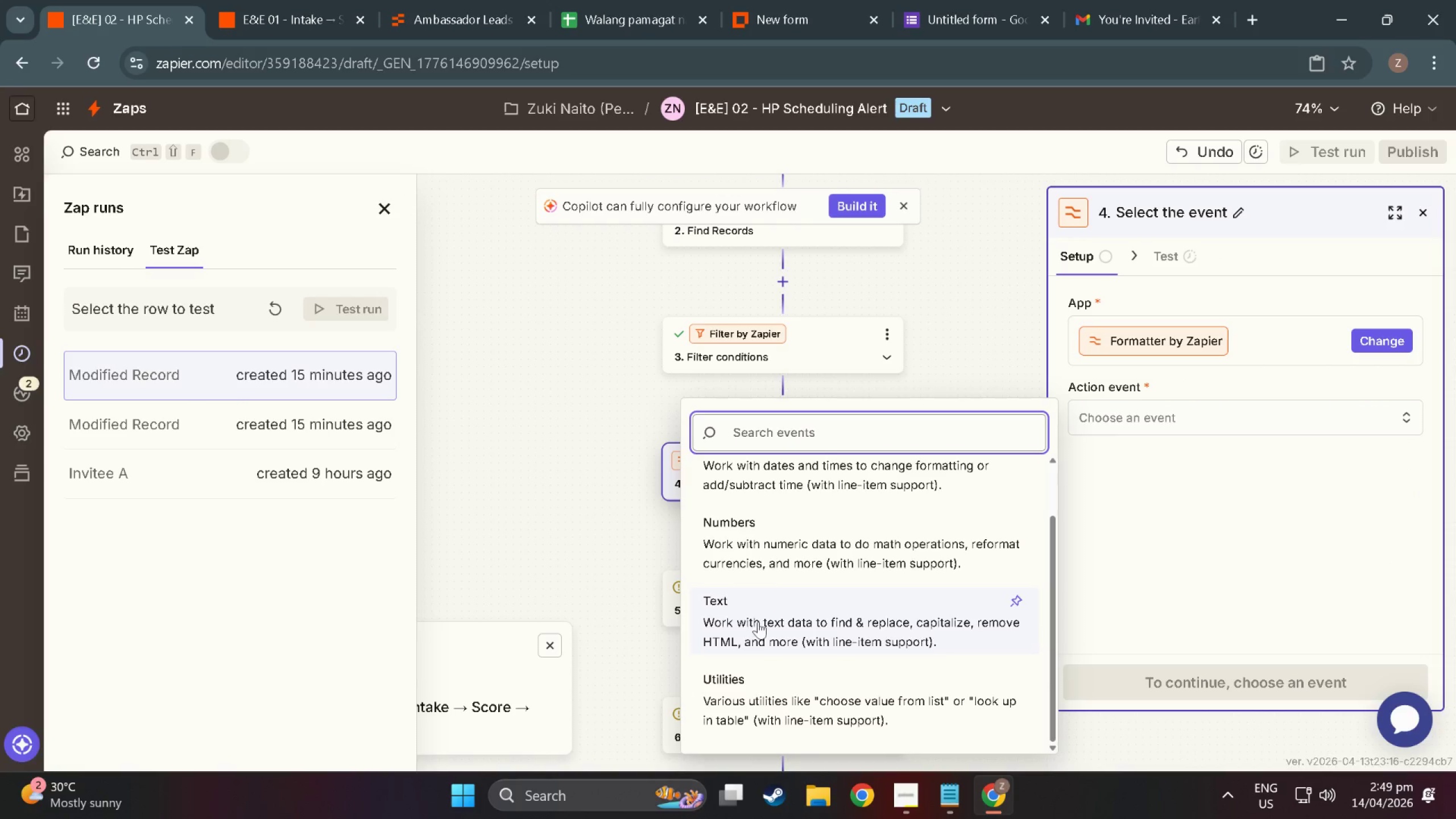 
left_click([1167, 680])
 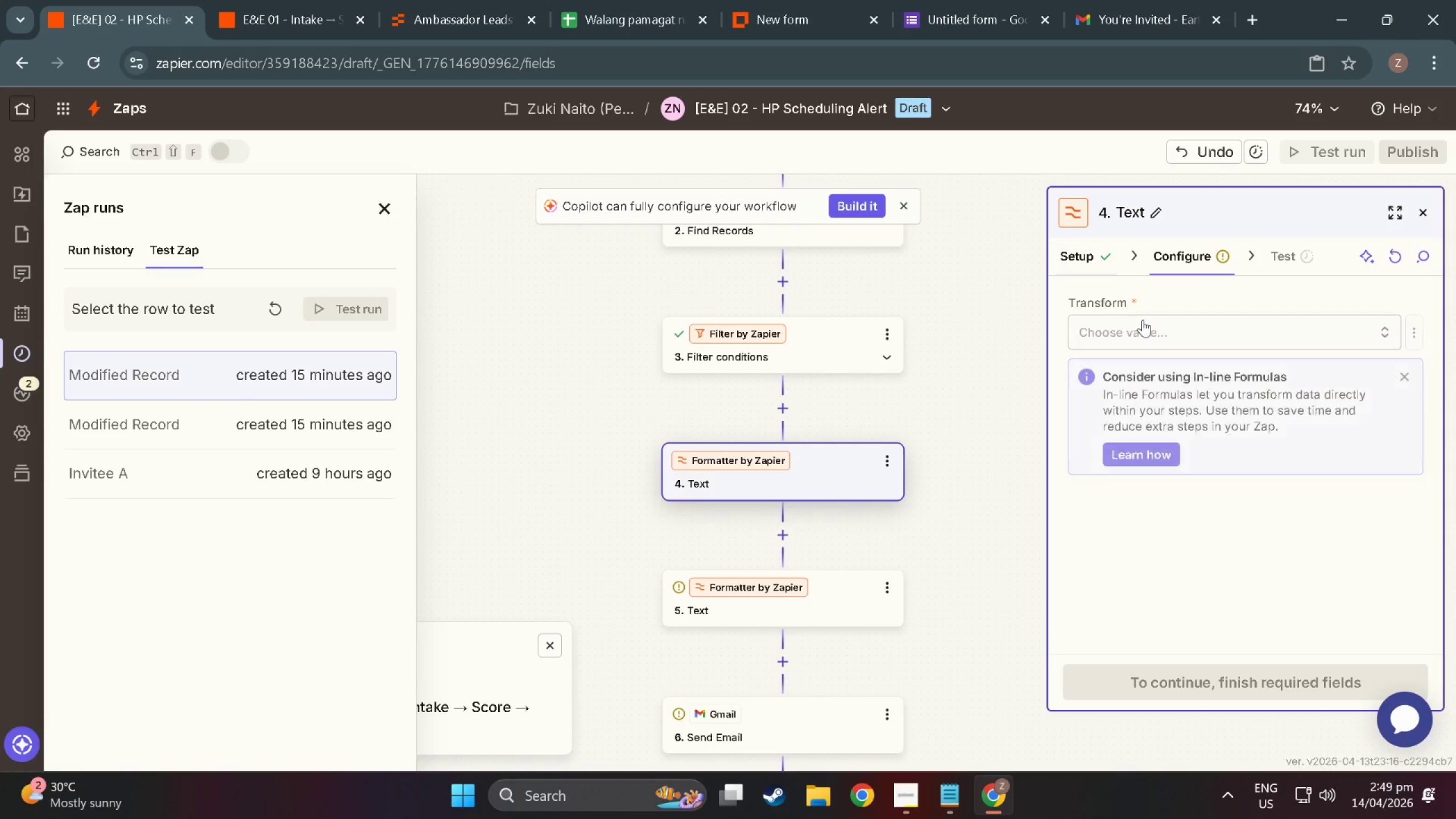 
left_click([1143, 320])
 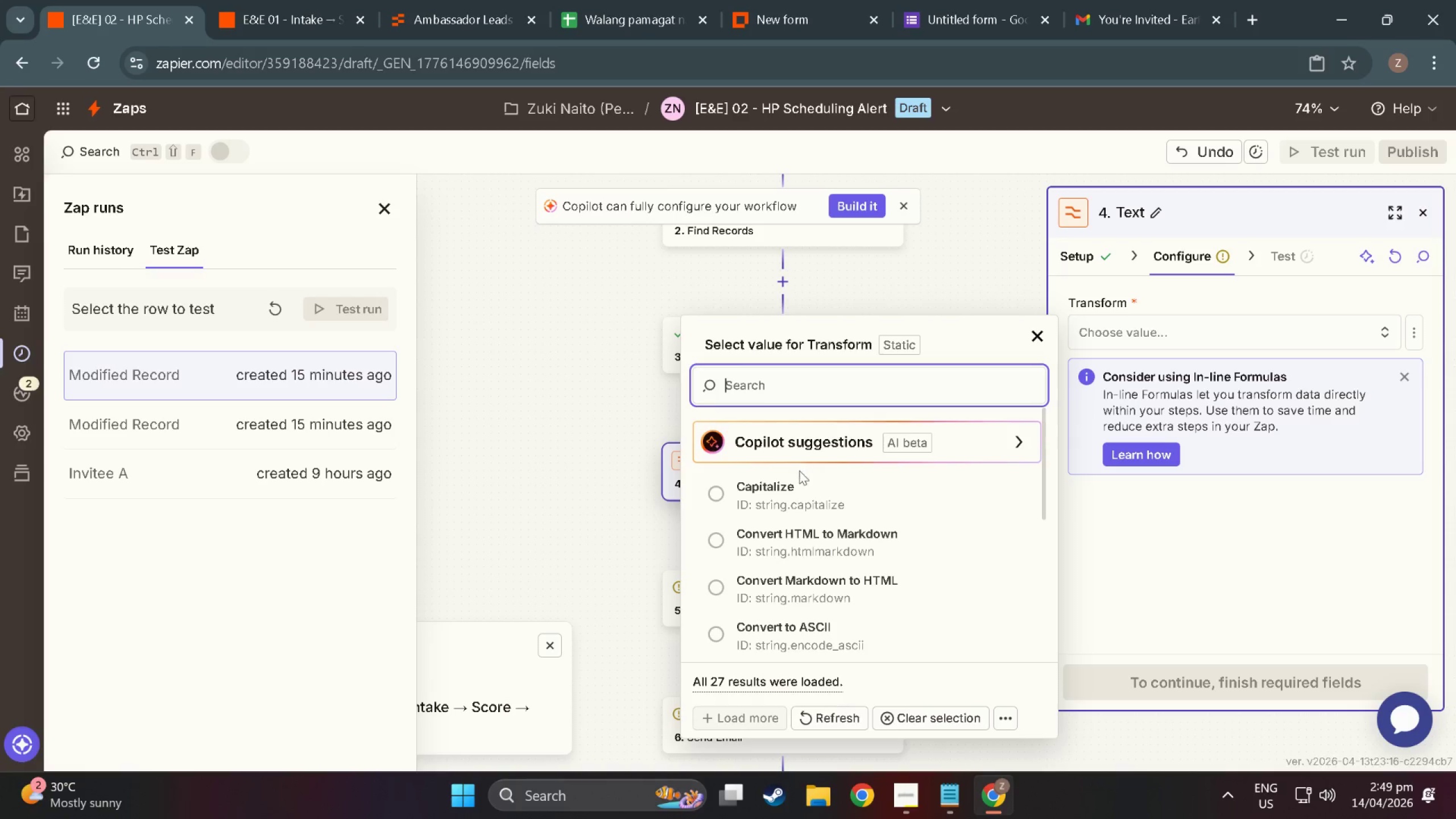 
left_click([721, 491])
 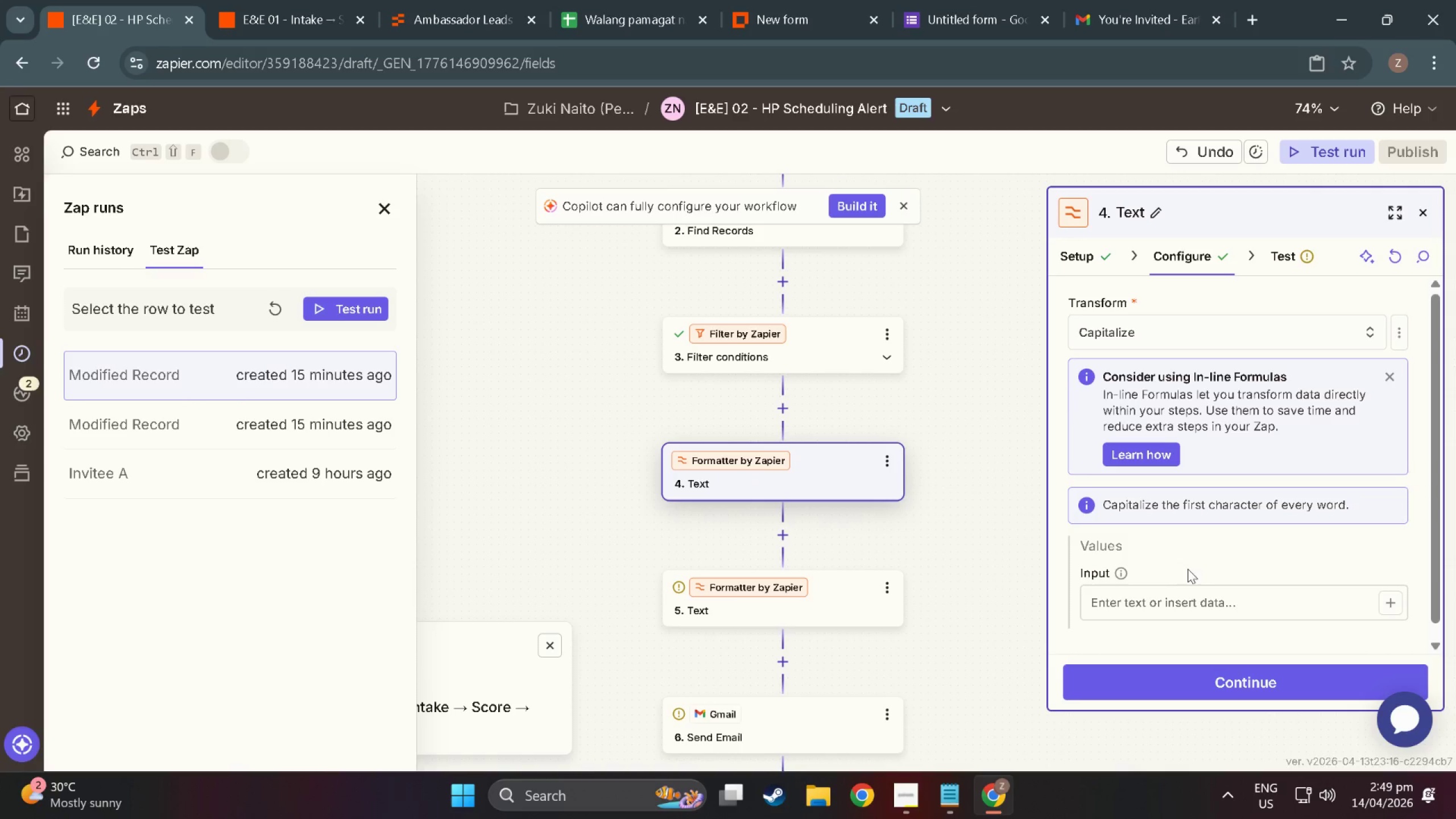 
scroll: coordinate [1213, 528], scroll_direction: down, amount: 4.0
 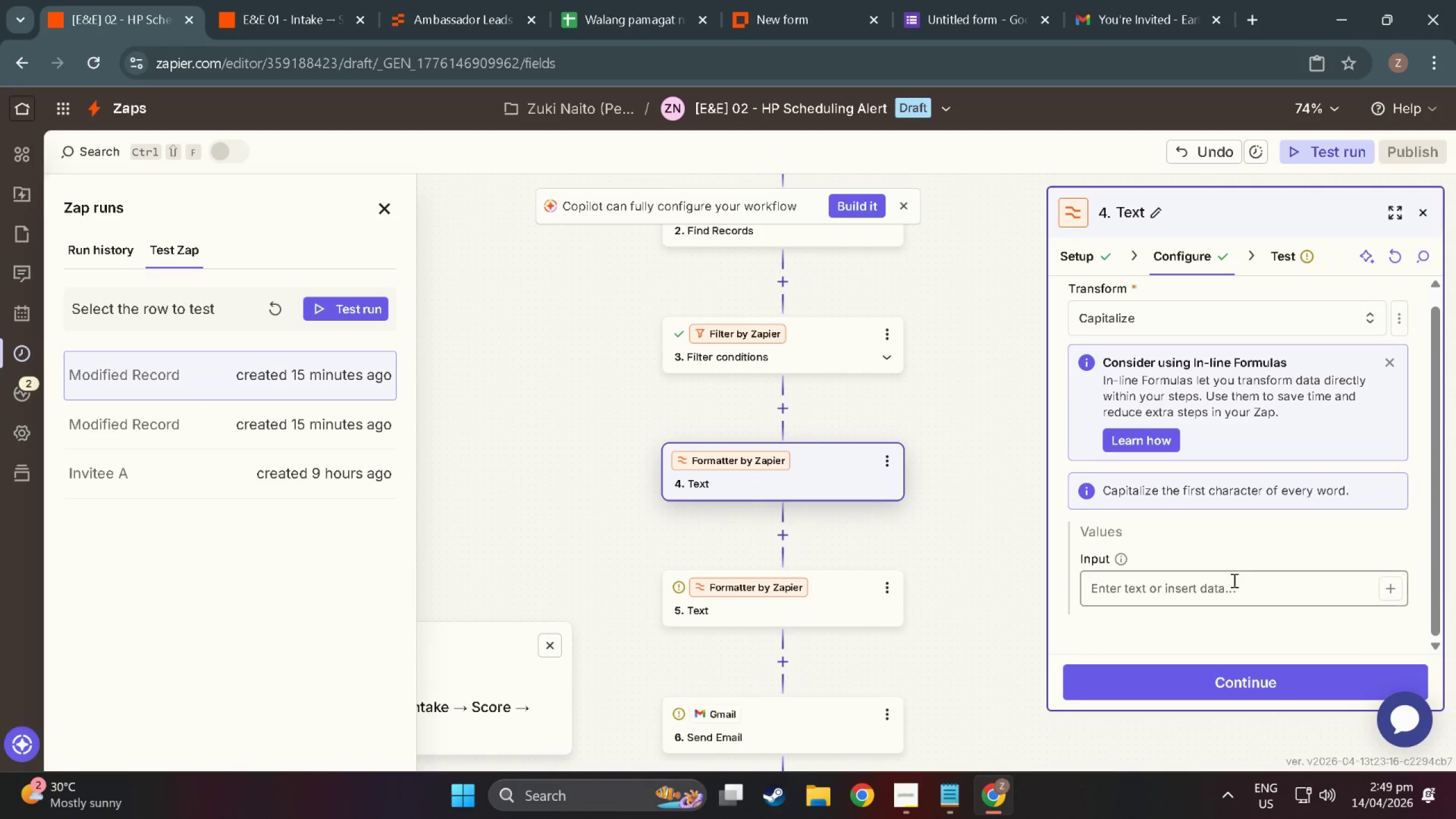 
left_click([1234, 583])
 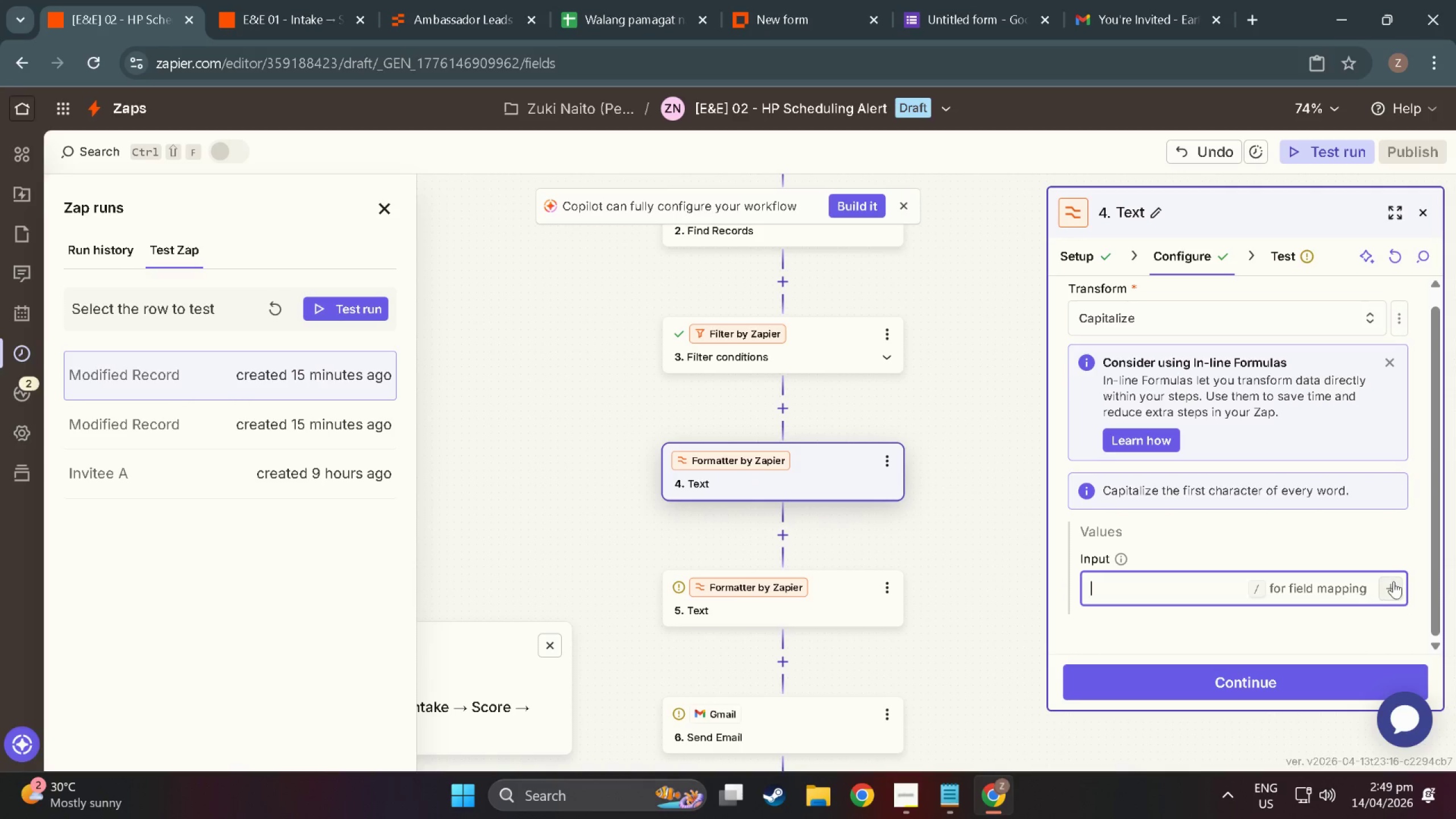 
left_click([1397, 581])
 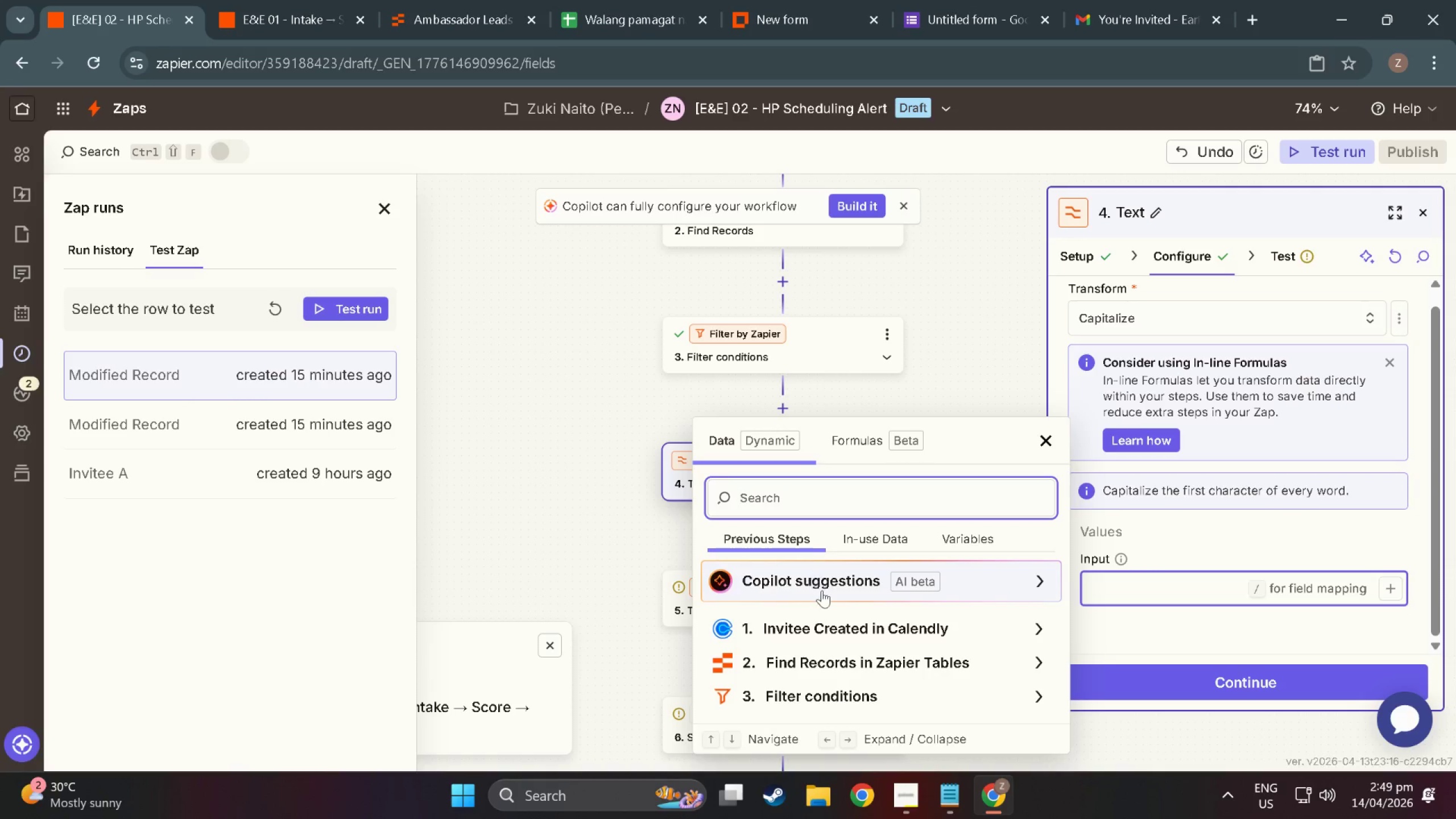 
left_click([842, 636])
 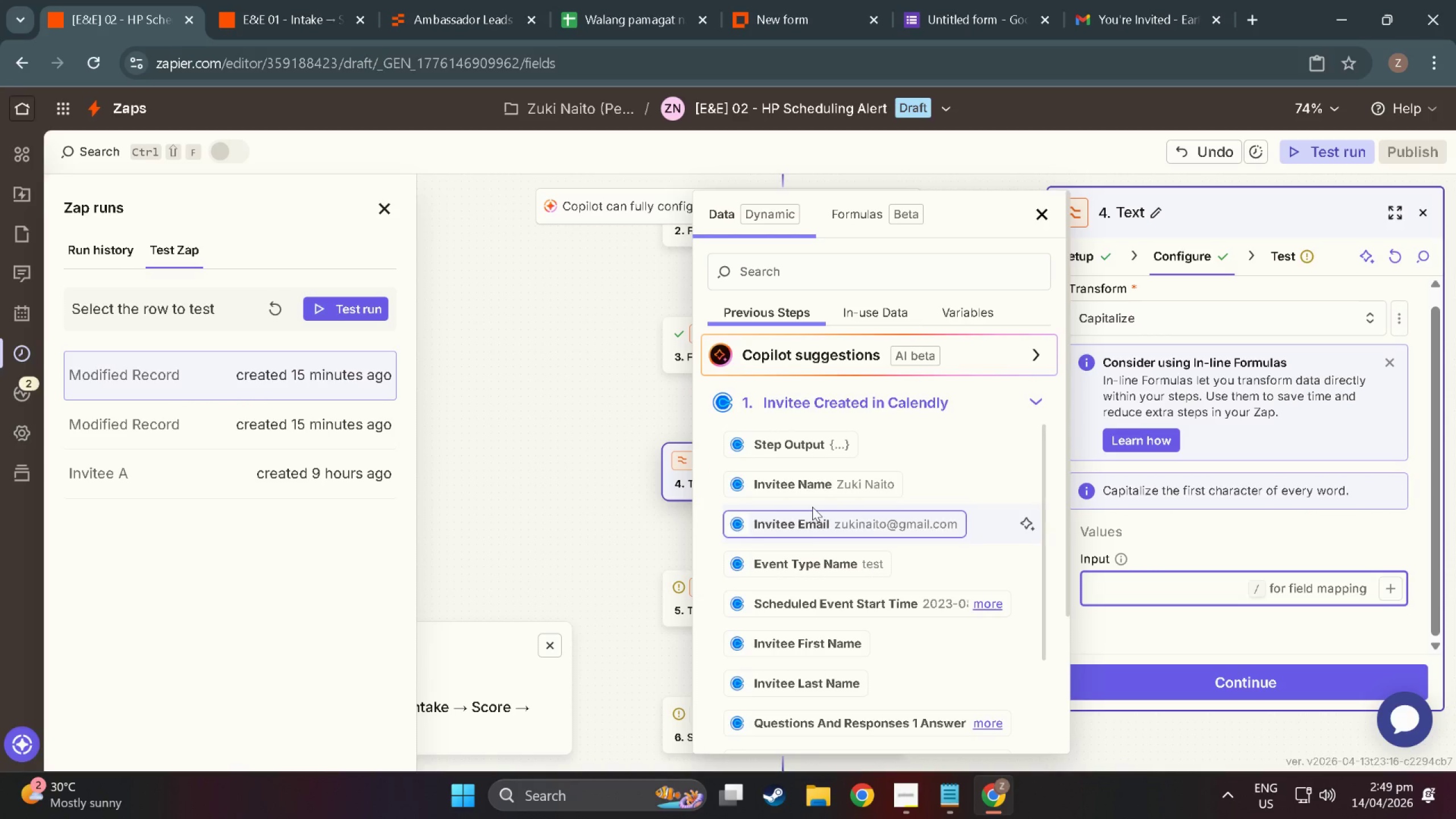 
left_click([803, 476])
 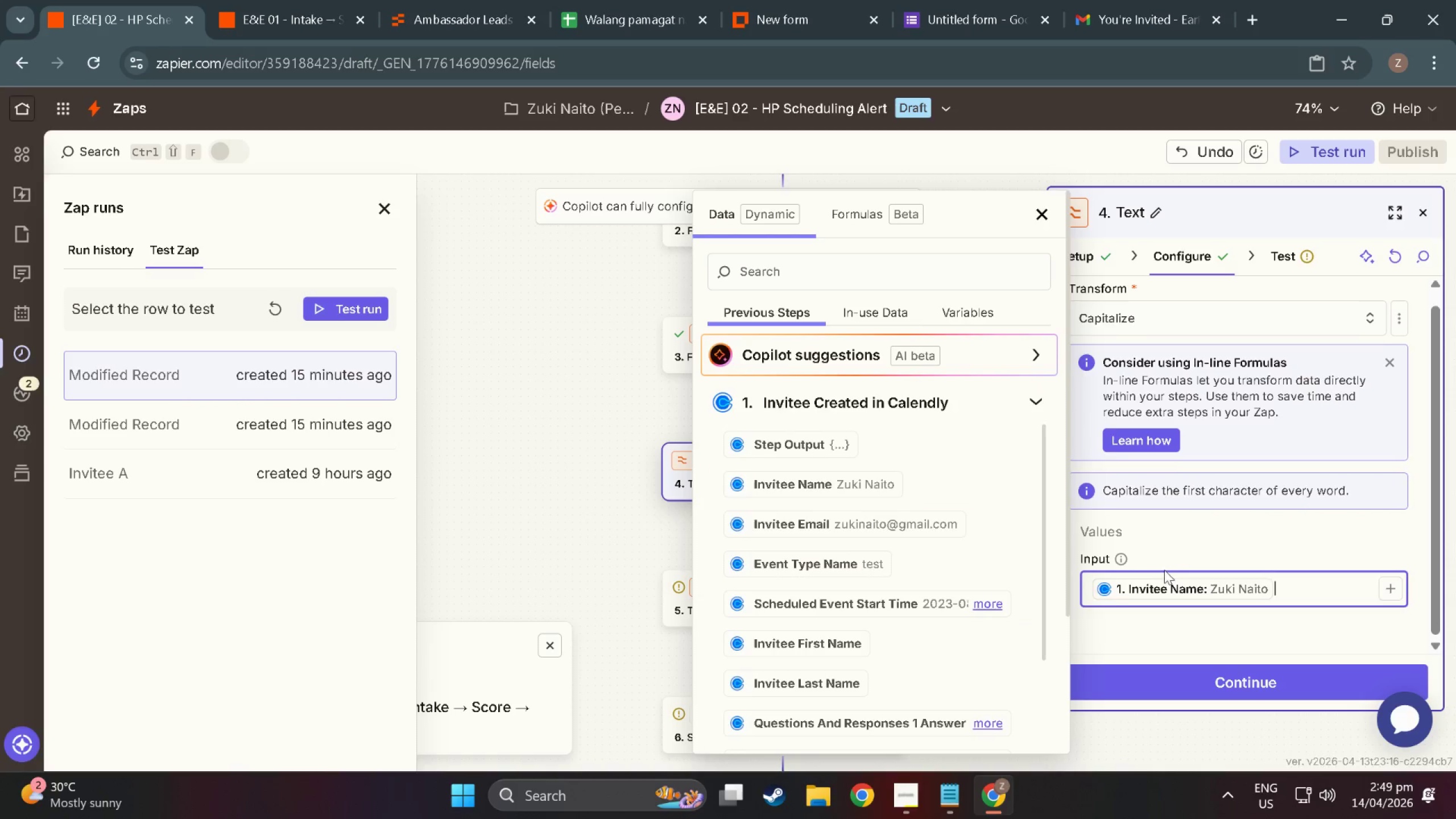 
scroll: coordinate [1164, 570], scroll_direction: down, amount: 3.0
 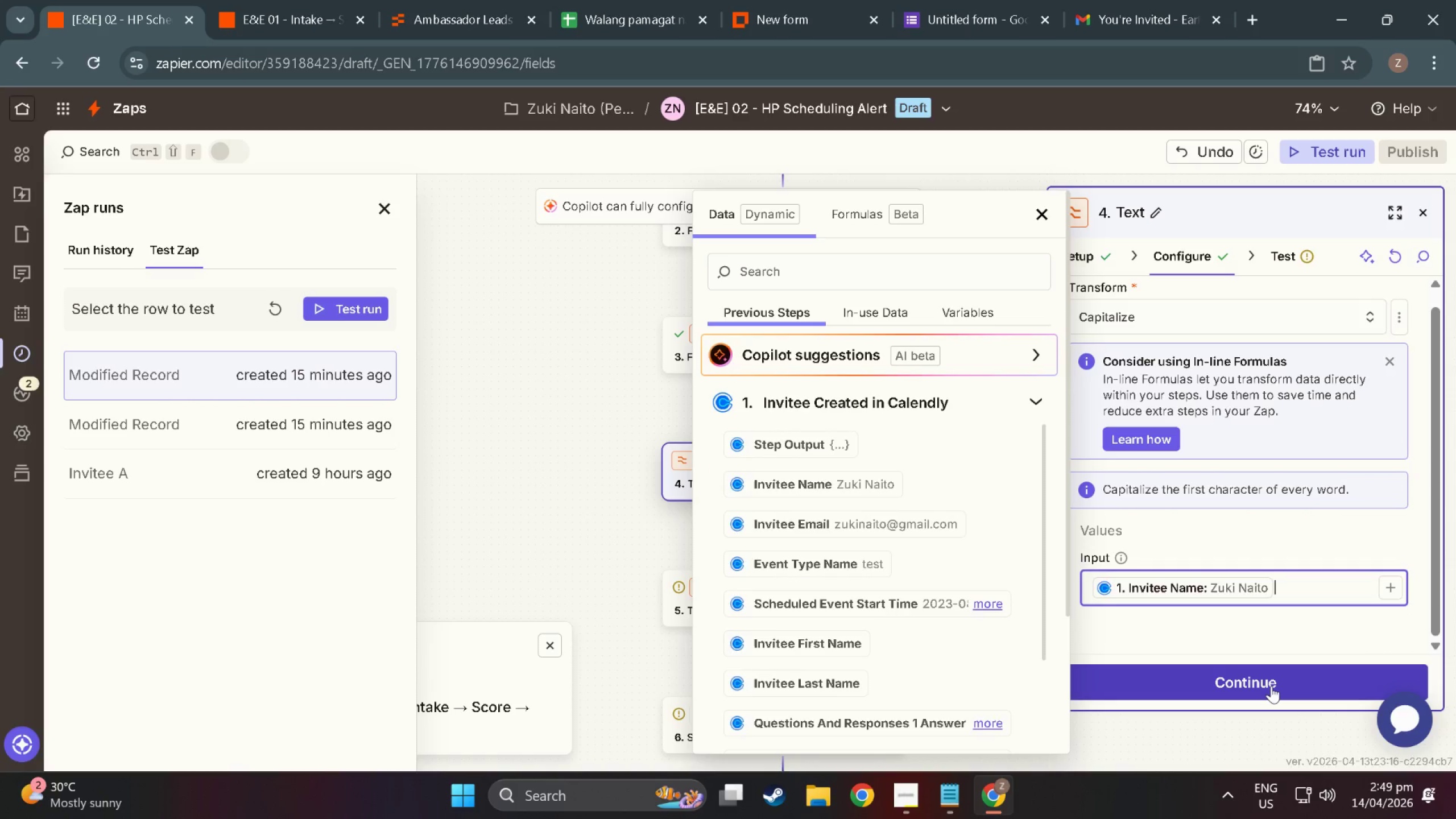 
left_click([1271, 686])
 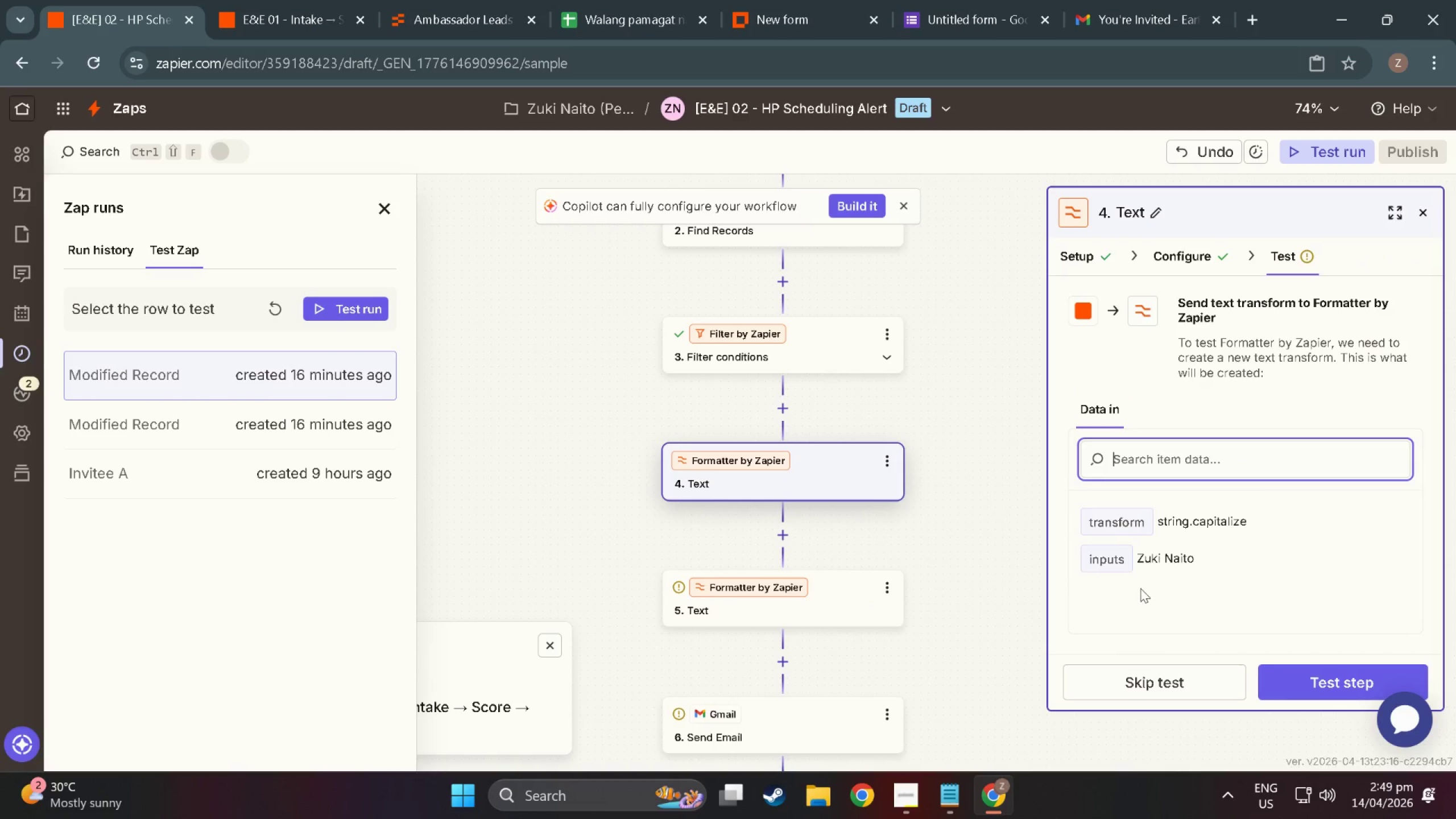 
scroll: coordinate [1244, 627], scroll_direction: down, amount: 1.0
 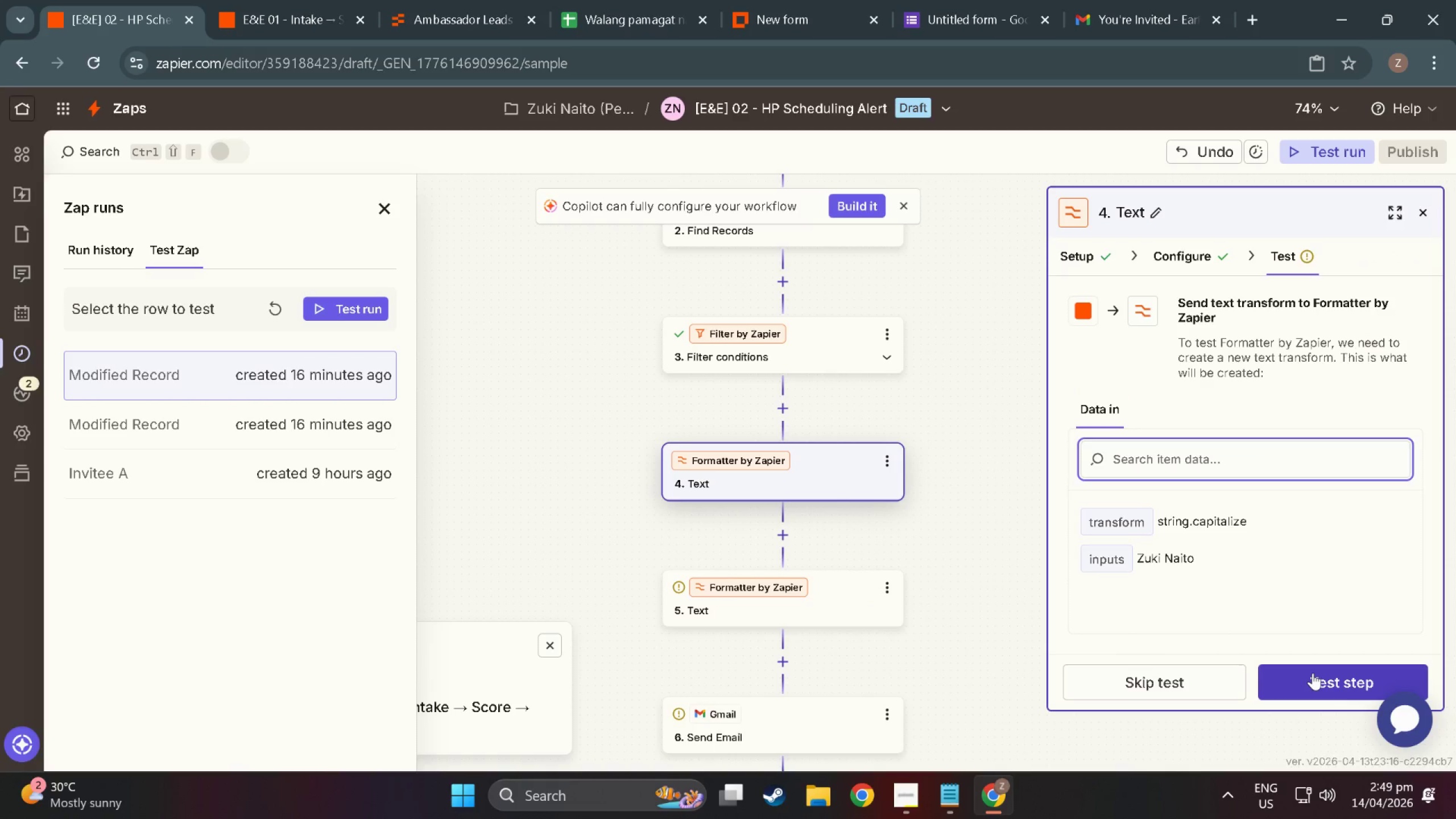 
left_click([1313, 673])
 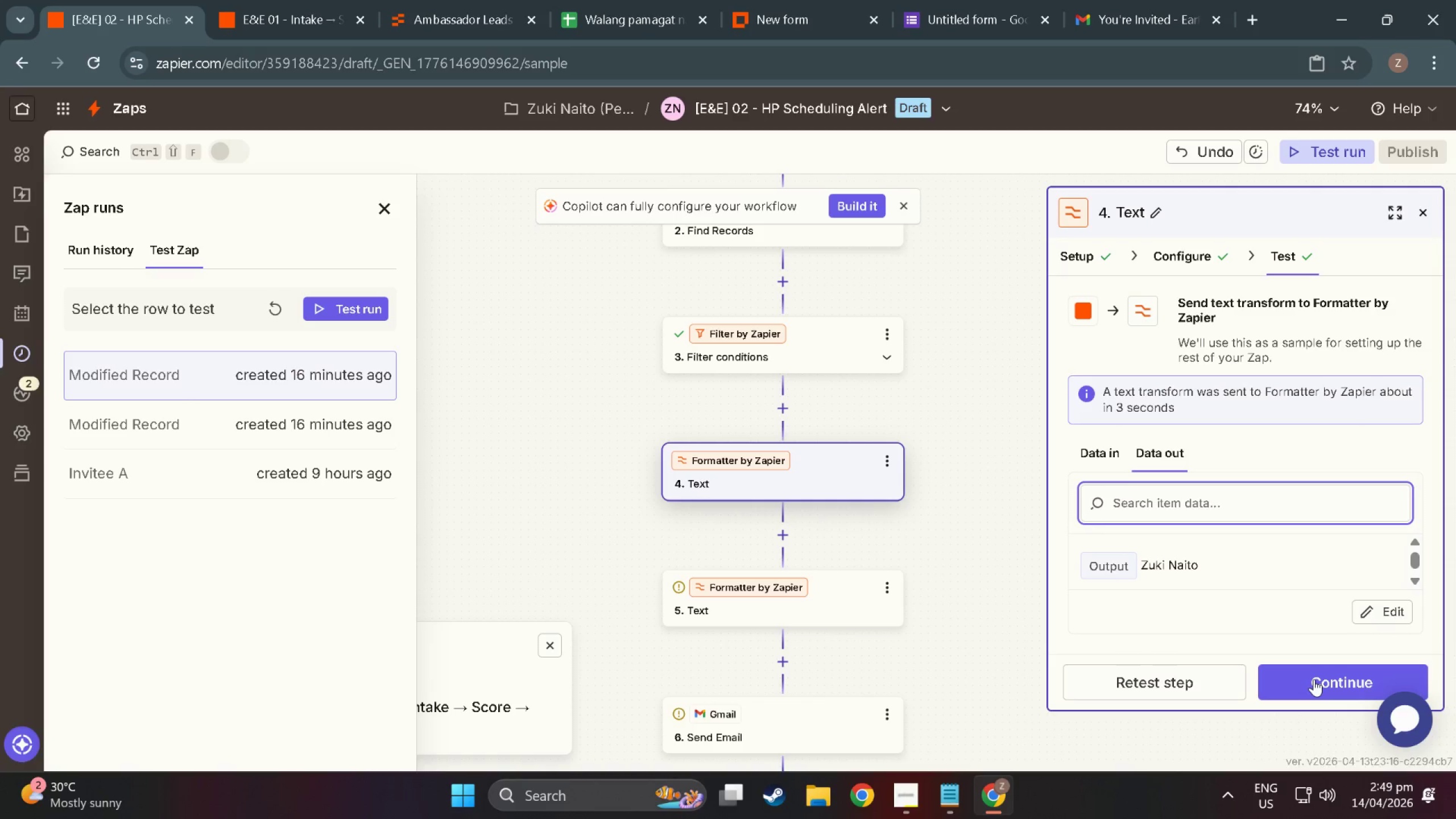 
left_click([1314, 679])
 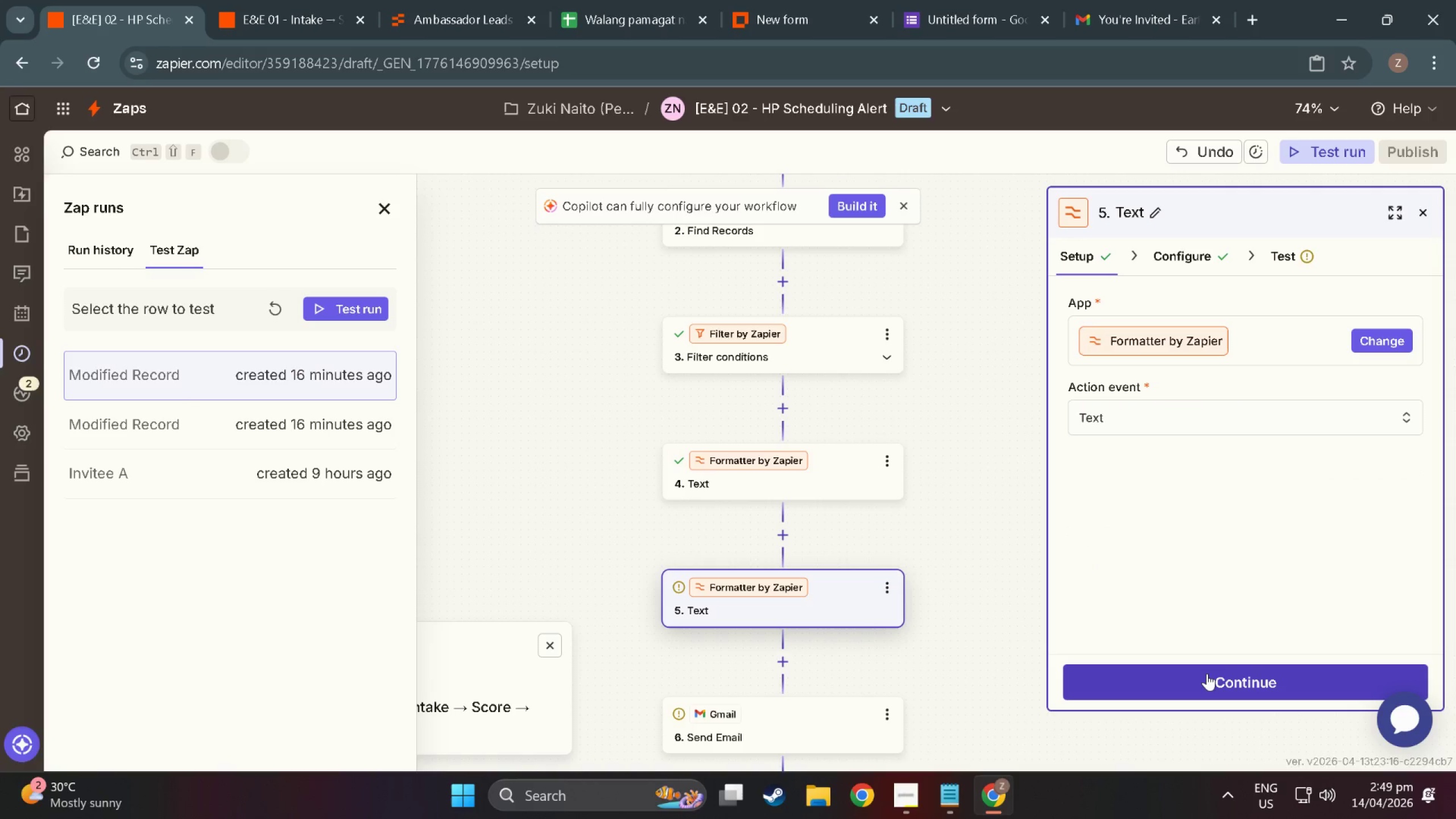 
left_click([800, 627])
 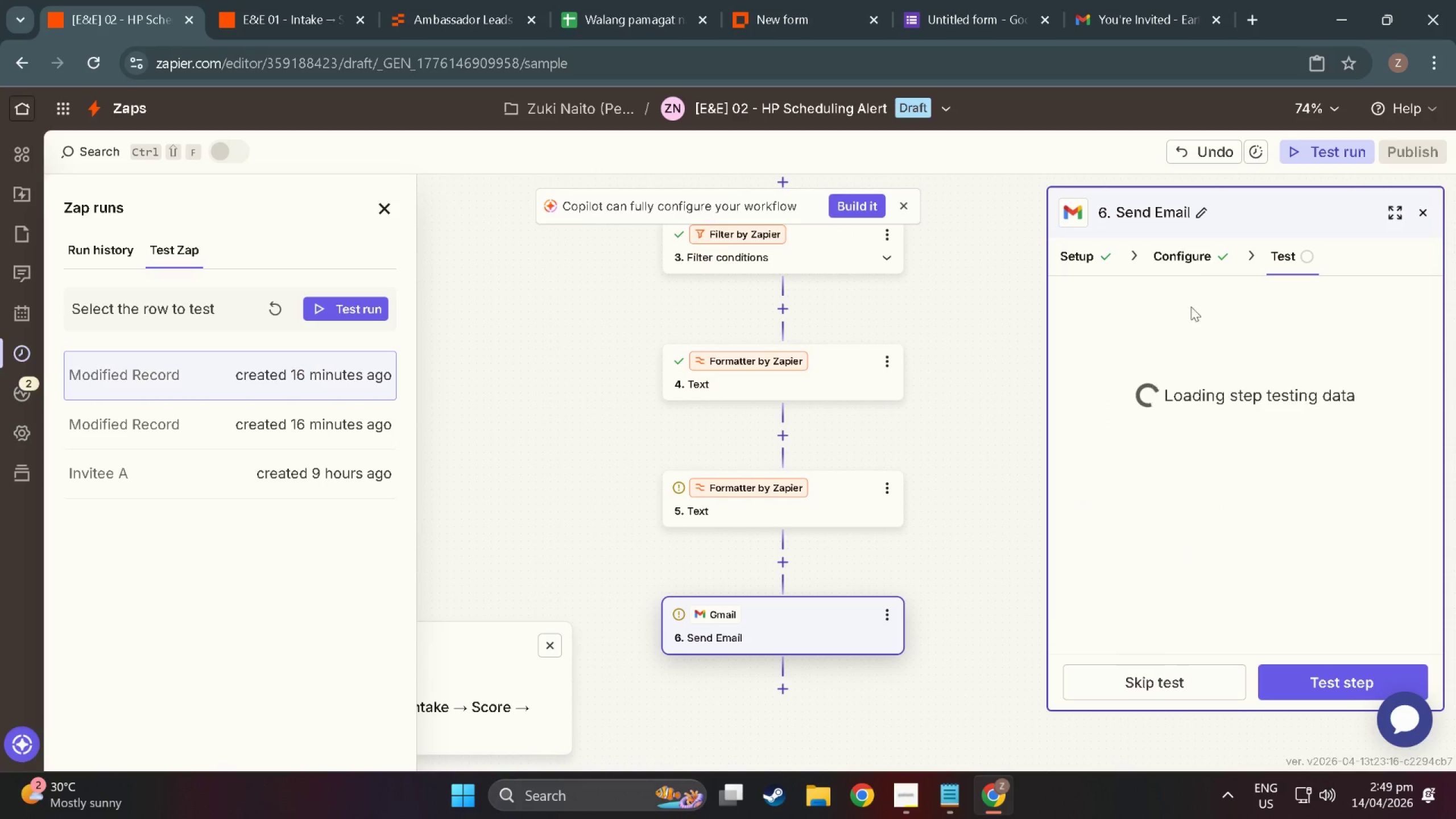 
scroll: coordinate [789, 673], scroll_direction: down, amount: 10.0
 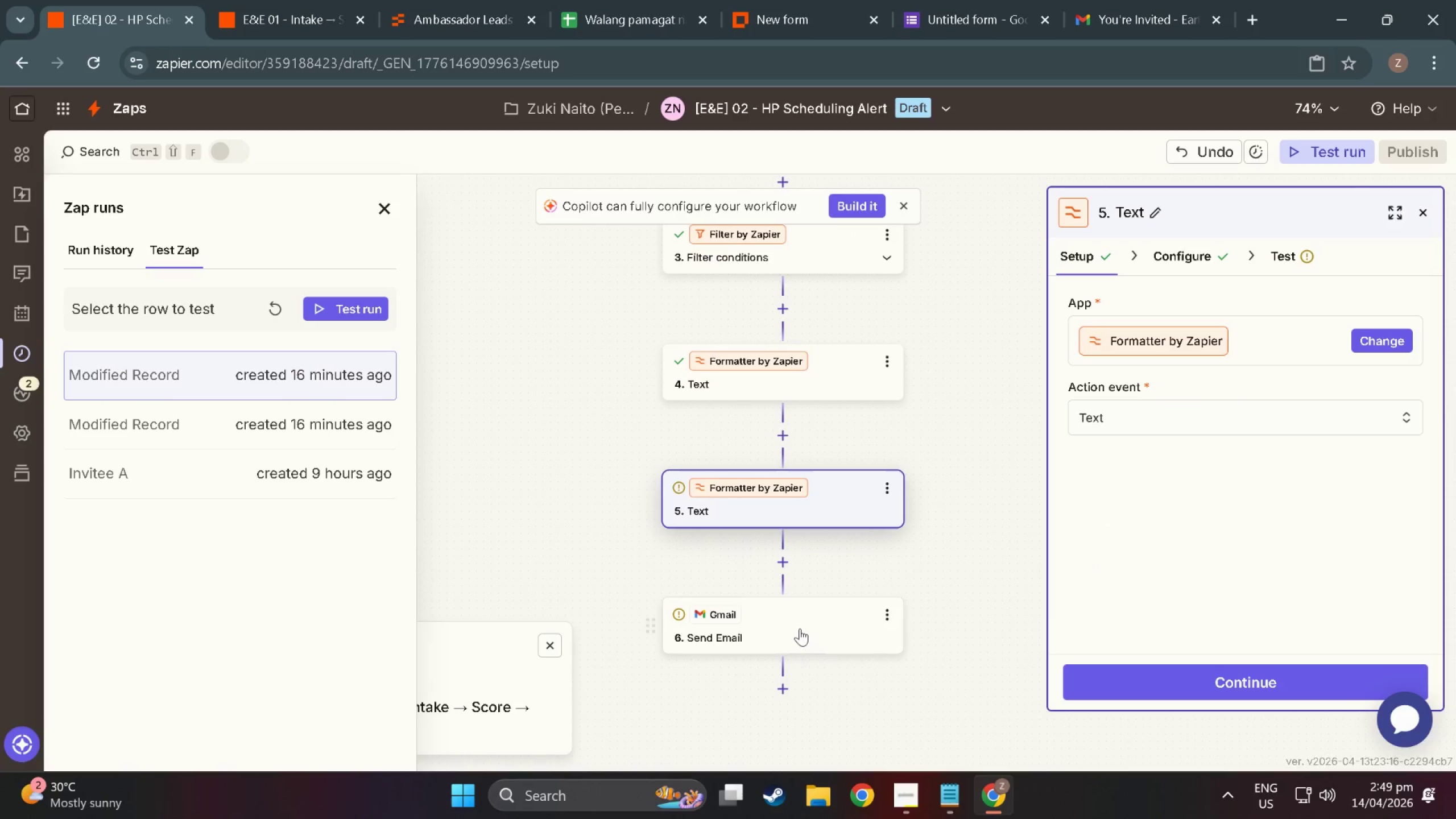 
left_click([1197, 429])
 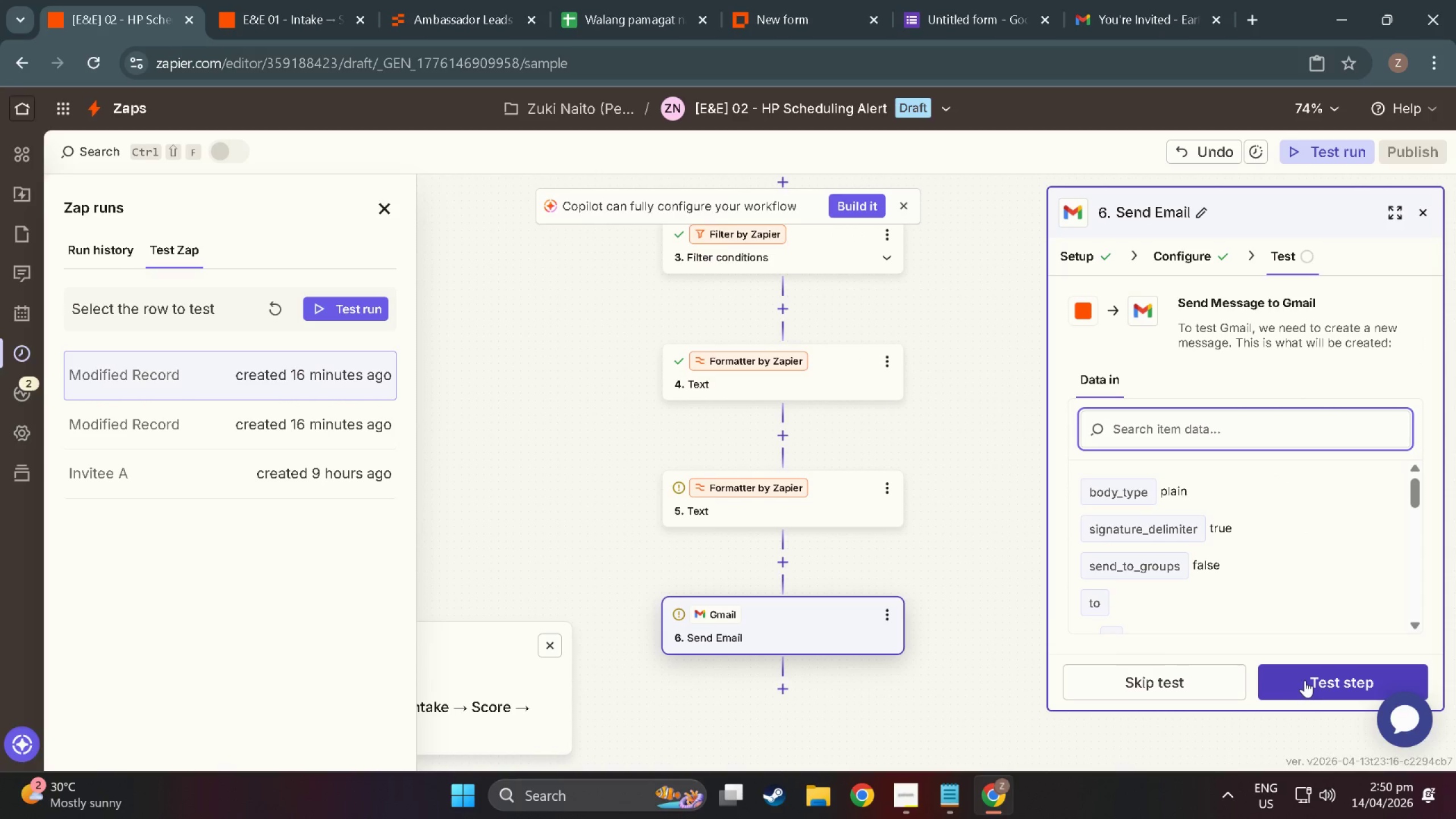 
left_click([1305, 672])
 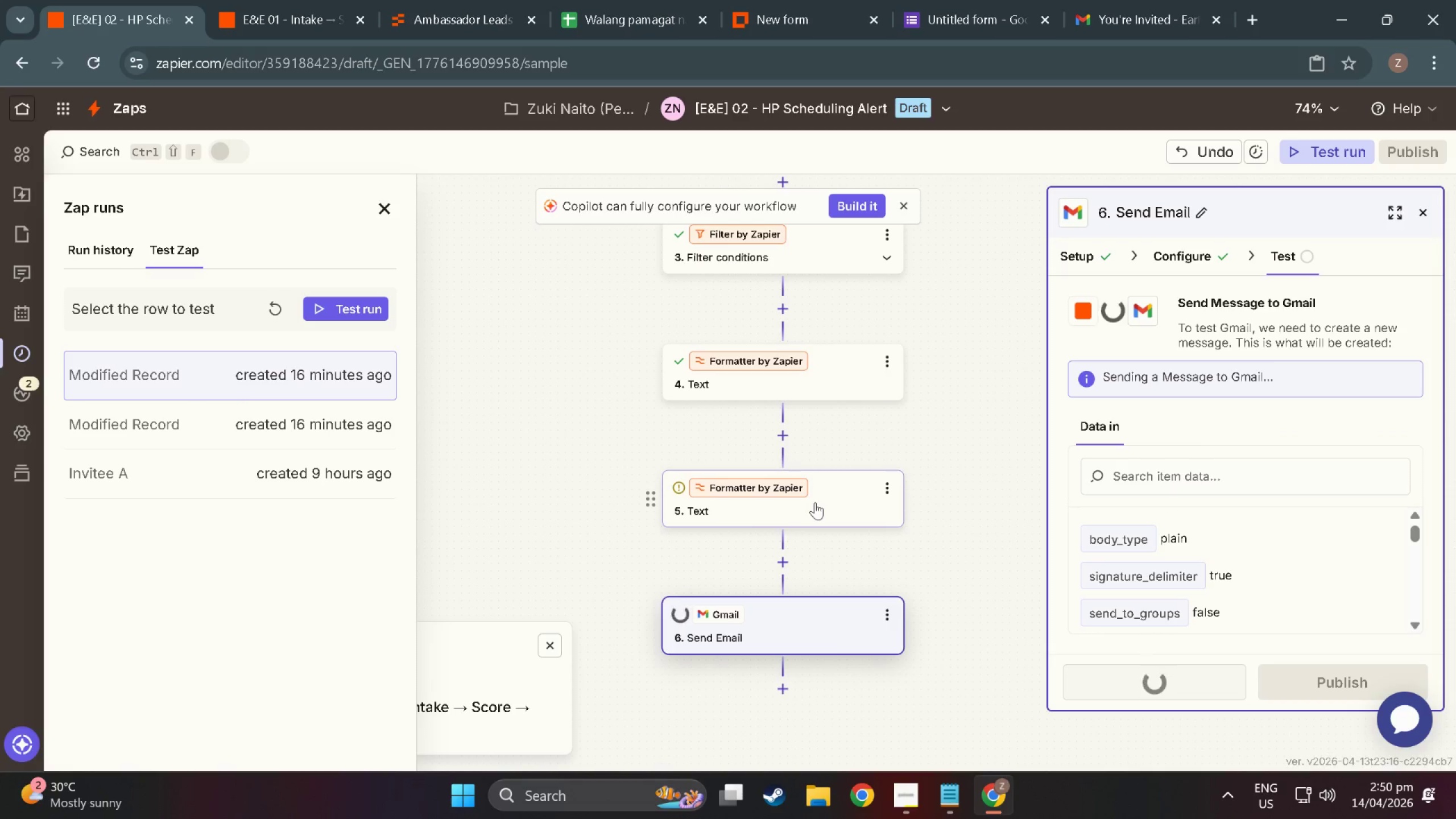 
left_click([815, 502])
 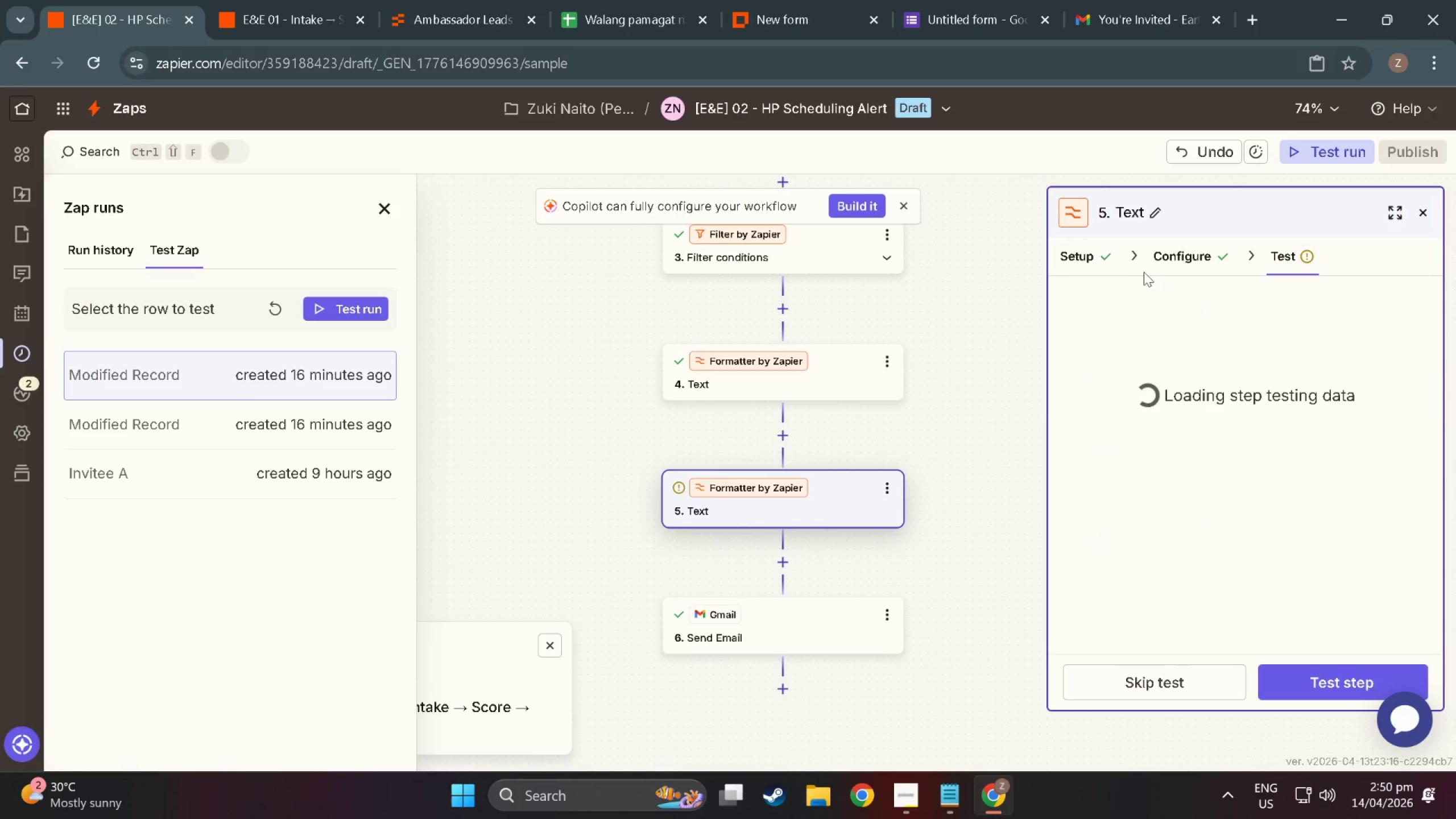 
left_click([1097, 258])
 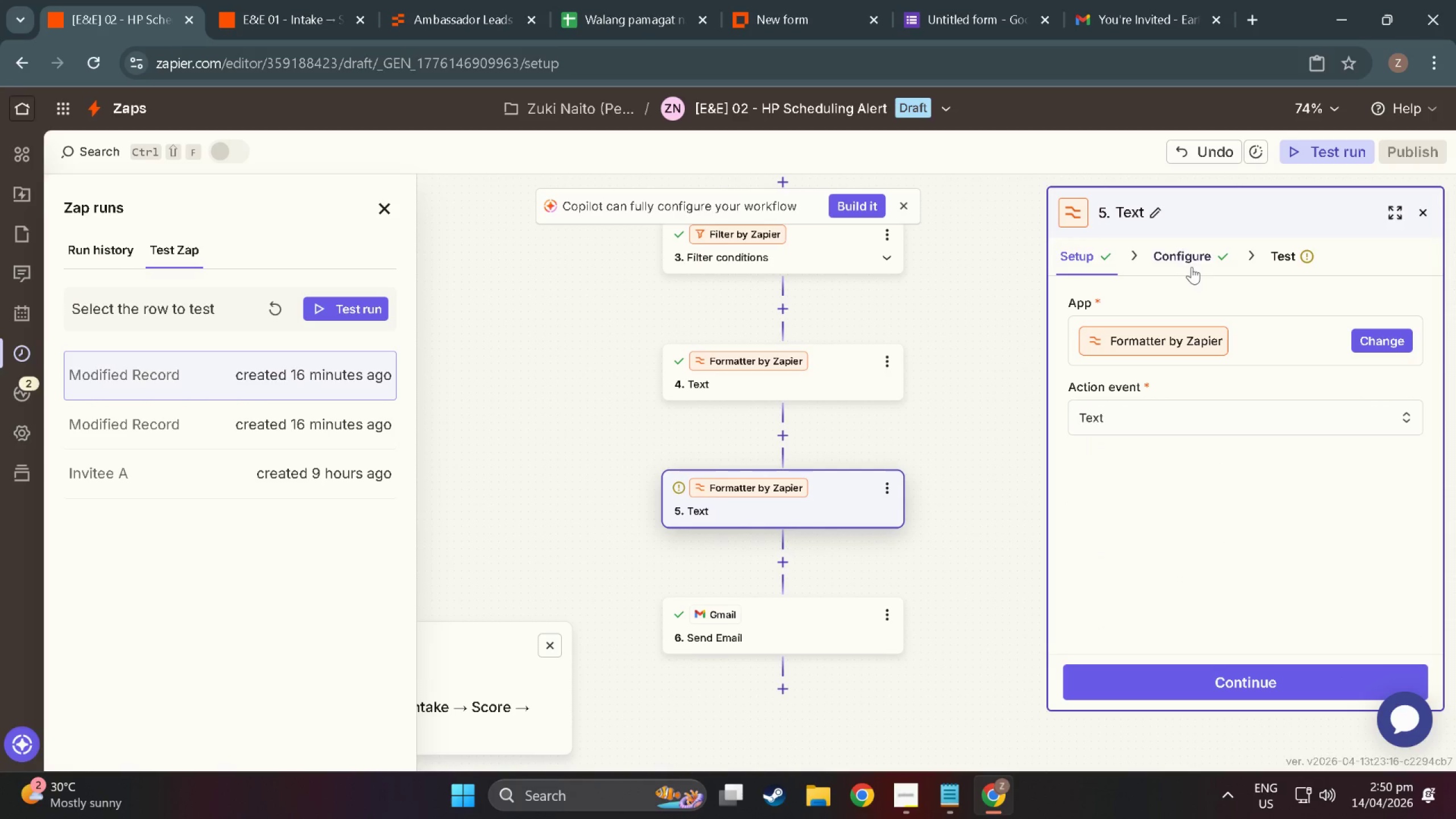 
left_click([1165, 411])
 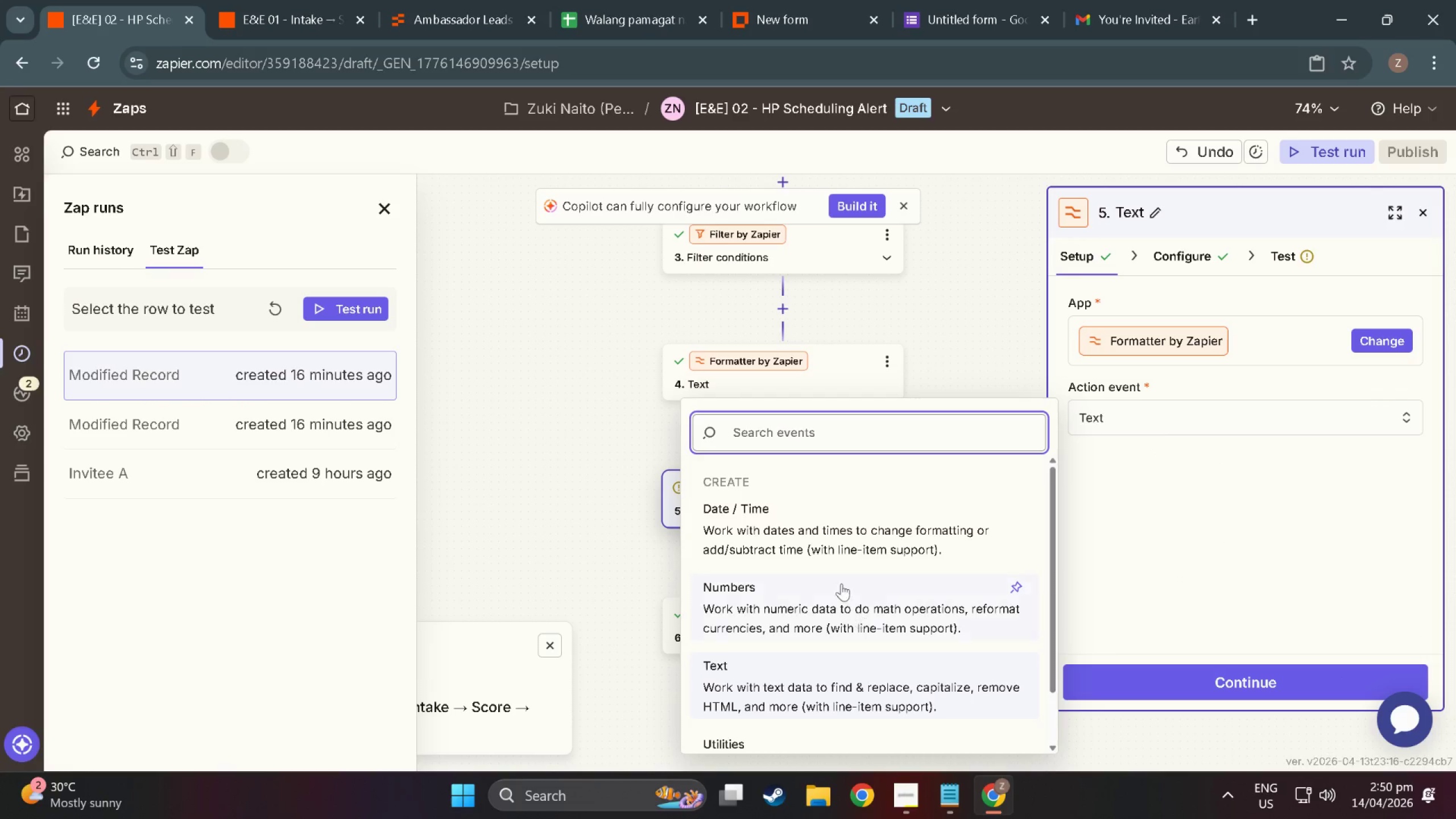 
left_click([829, 526])
 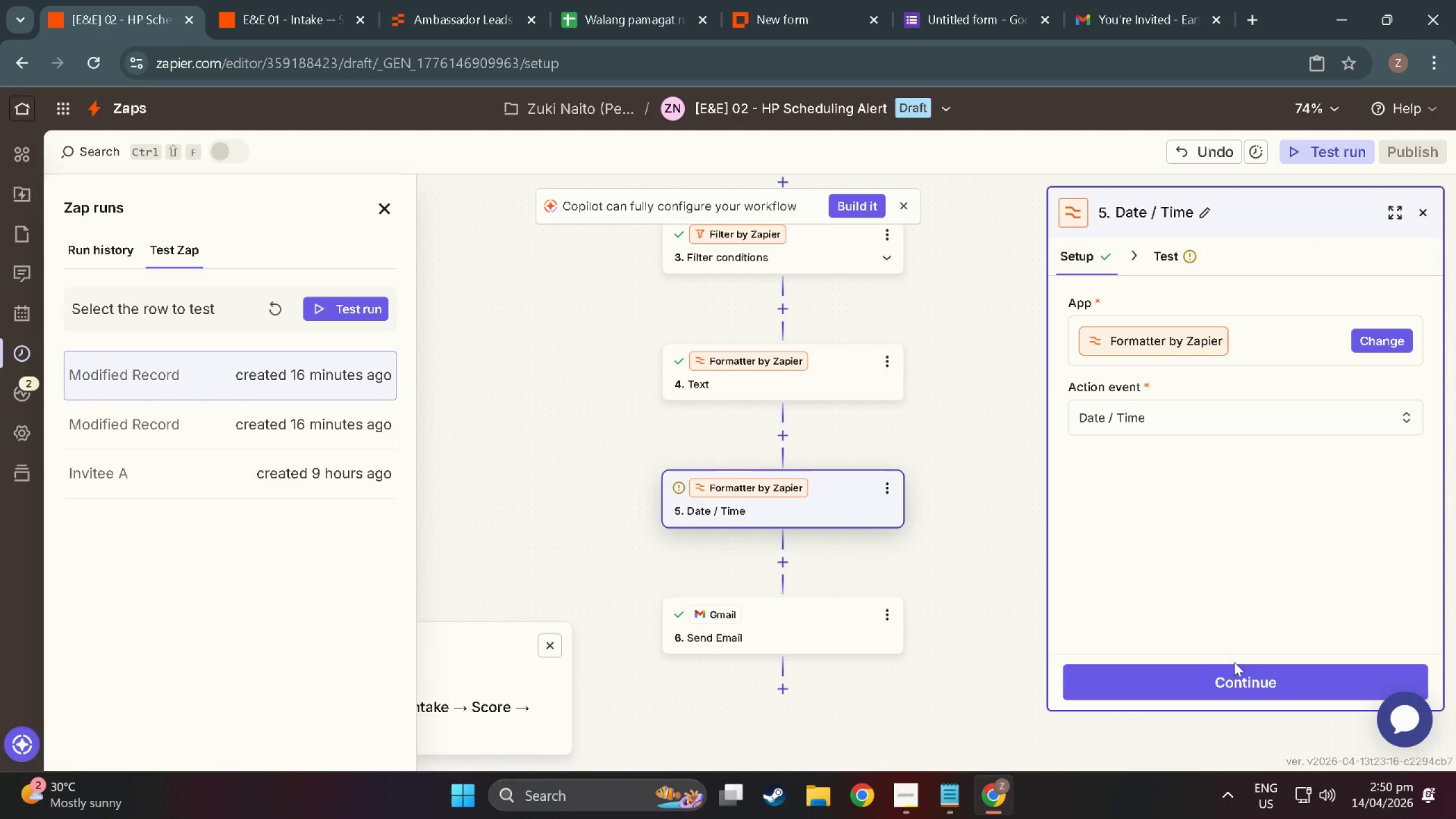 
left_click([1241, 676])
 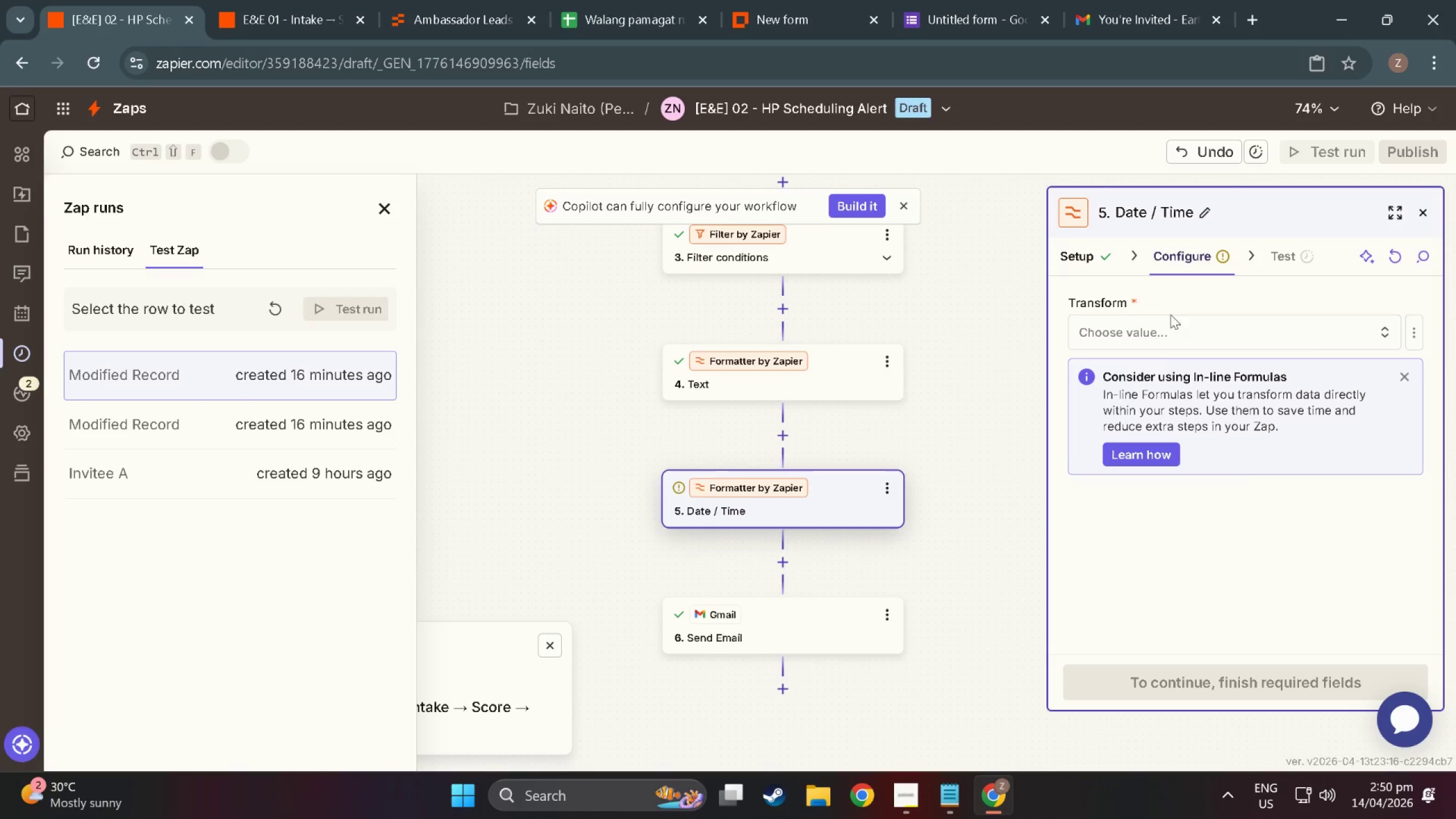 
left_click([1169, 329])
 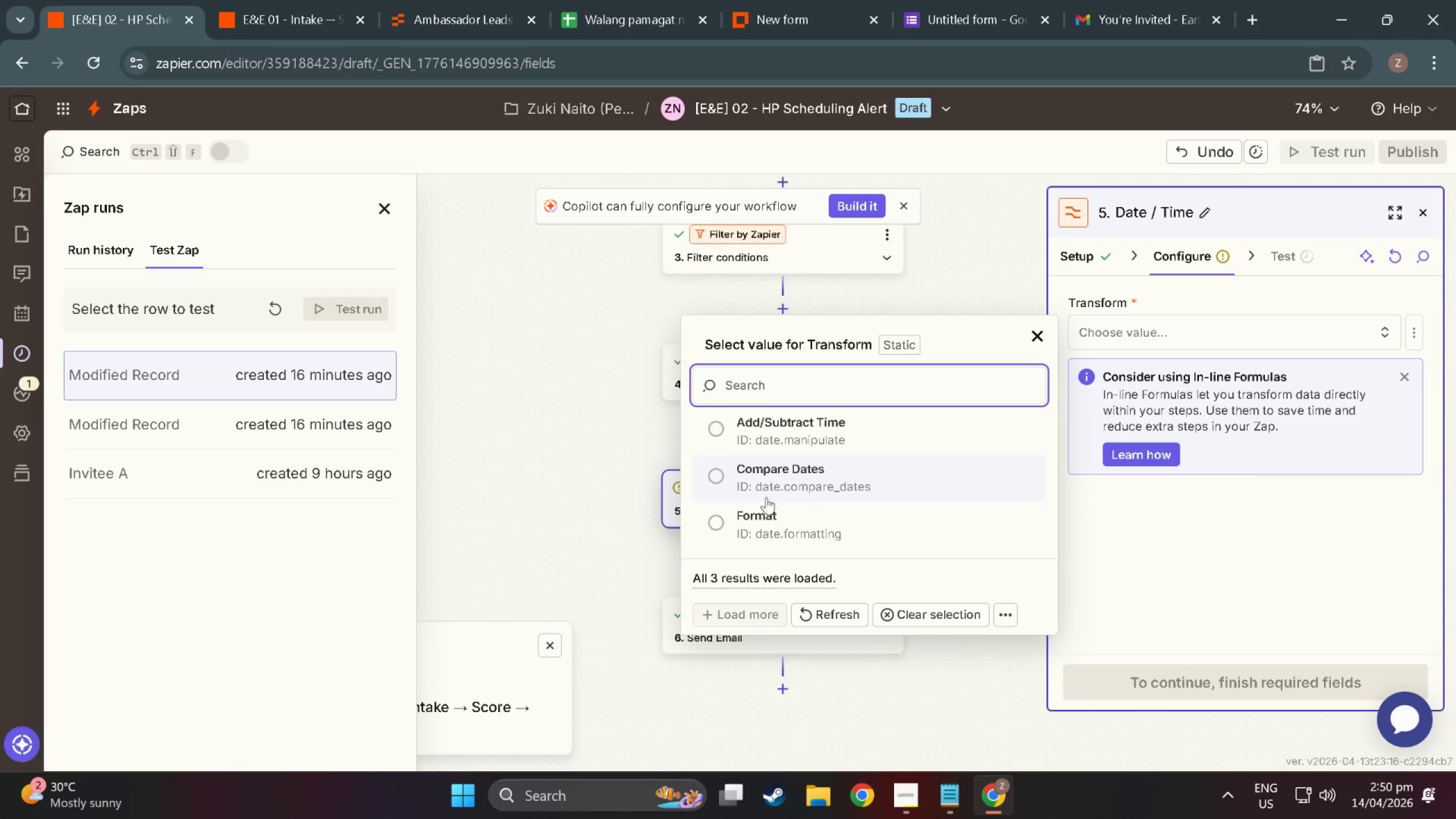 
left_click([759, 519])
 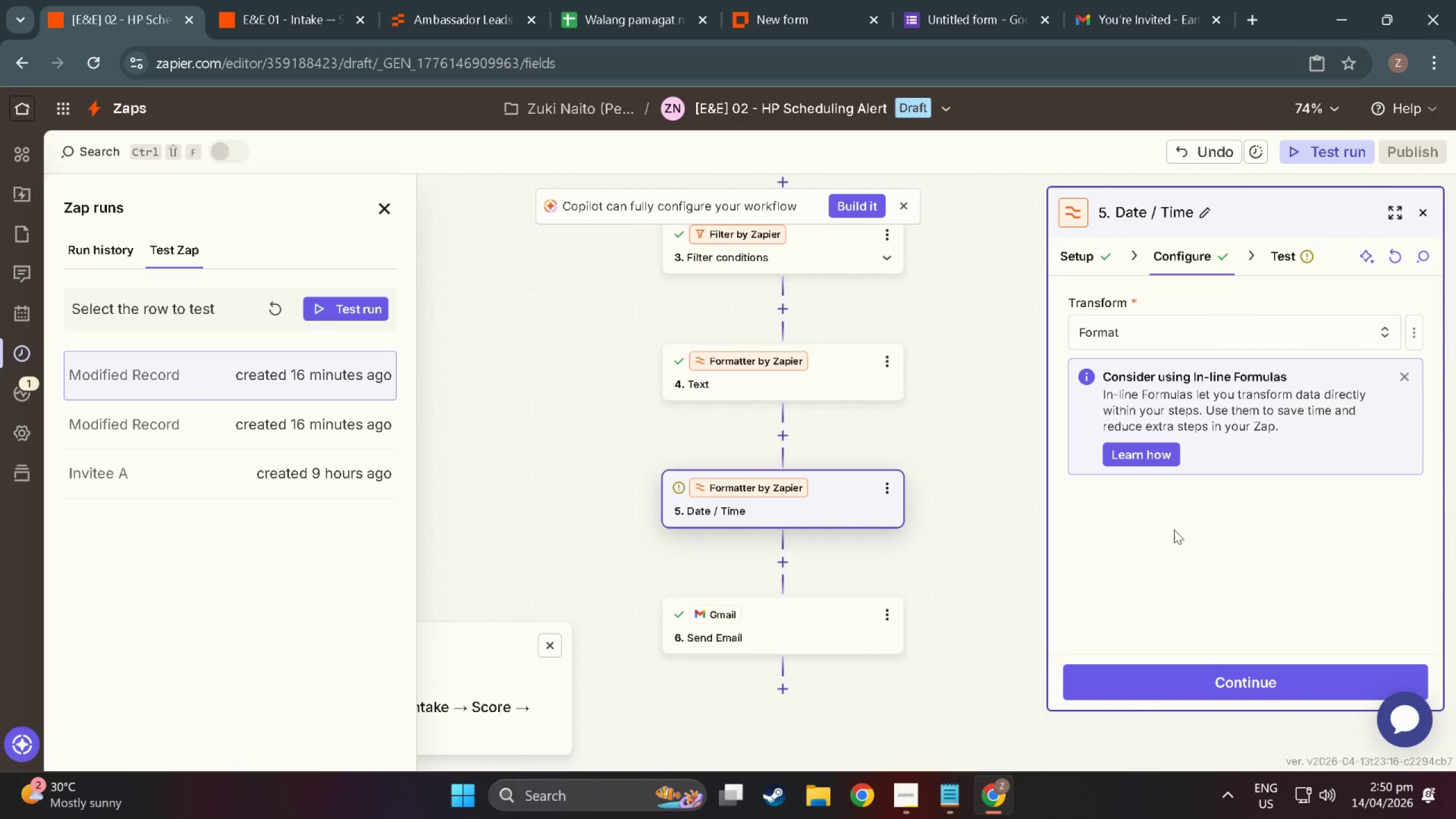 
scroll: coordinate [1376, 576], scroll_direction: down, amount: 5.0
 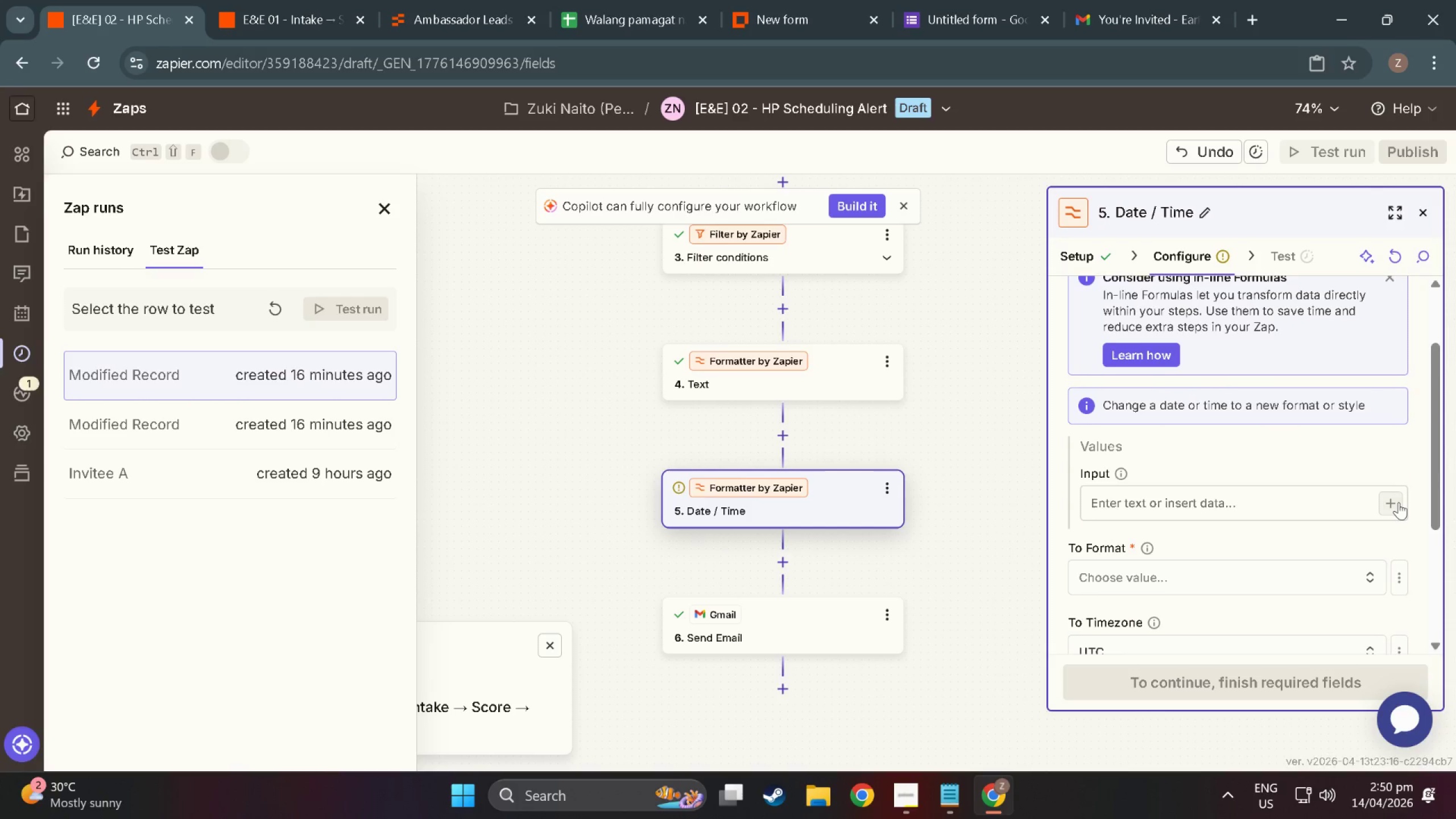 
left_click([1399, 502])
 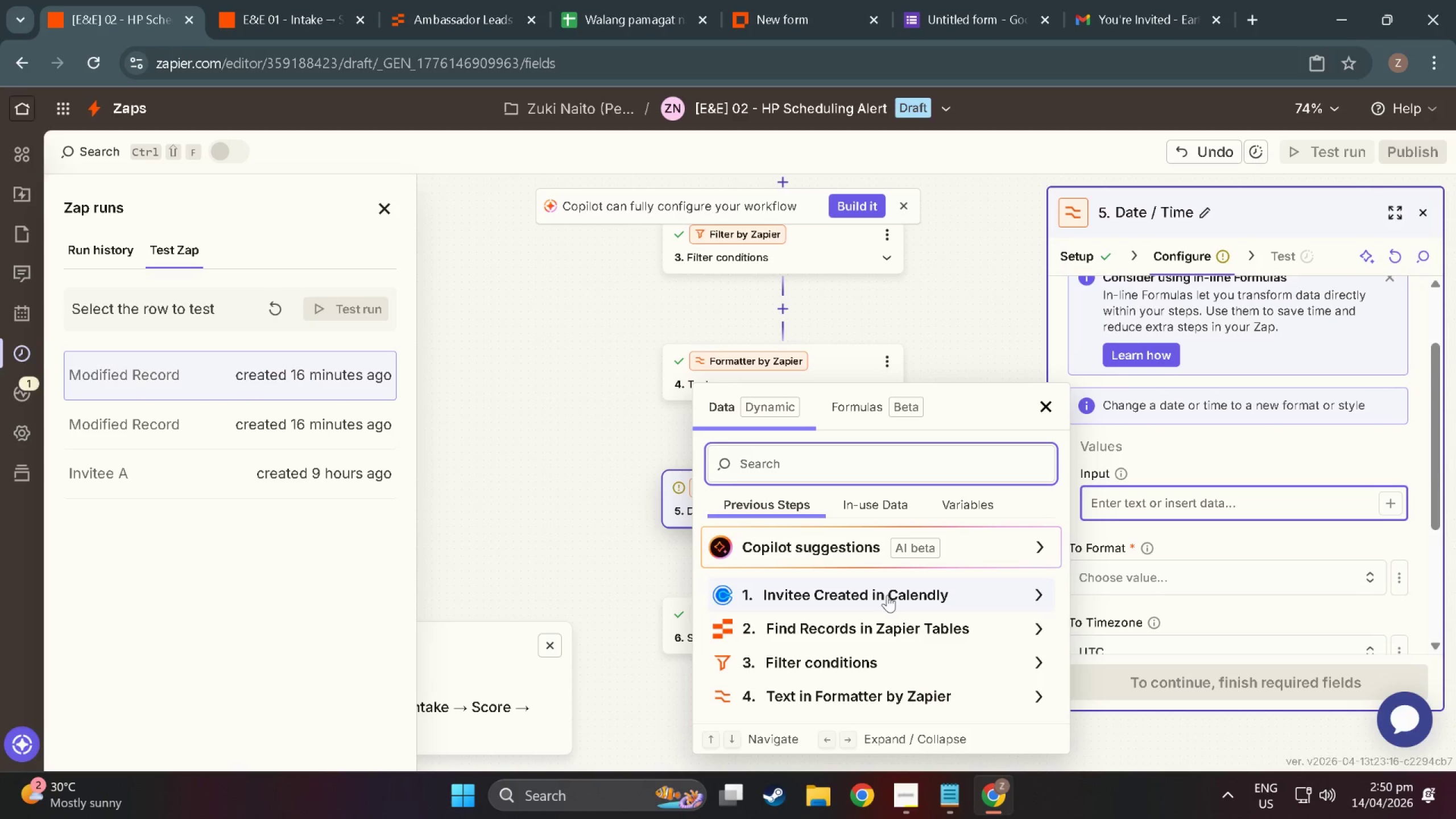 
left_click([887, 595])
 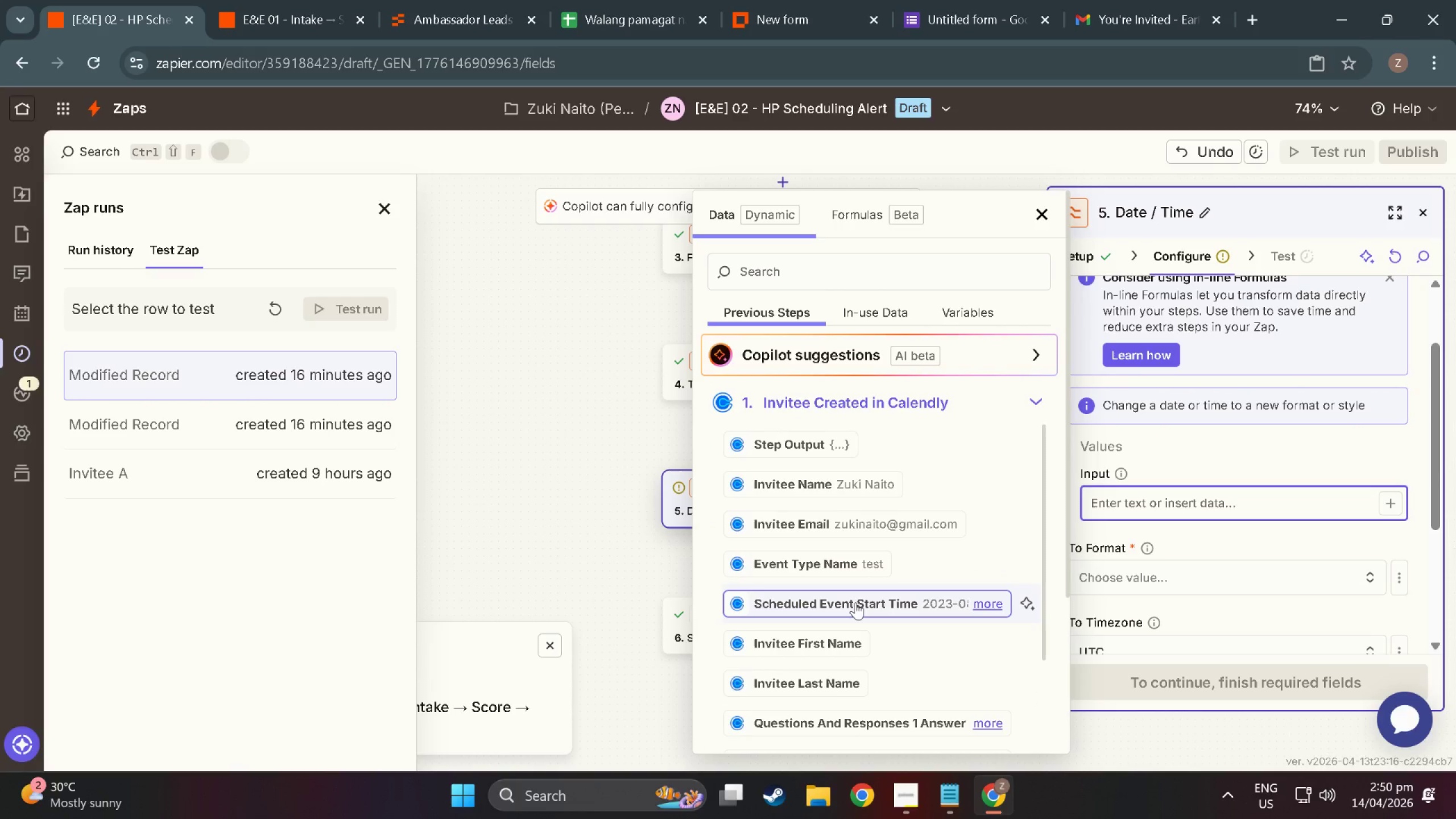 
left_click([855, 602])
 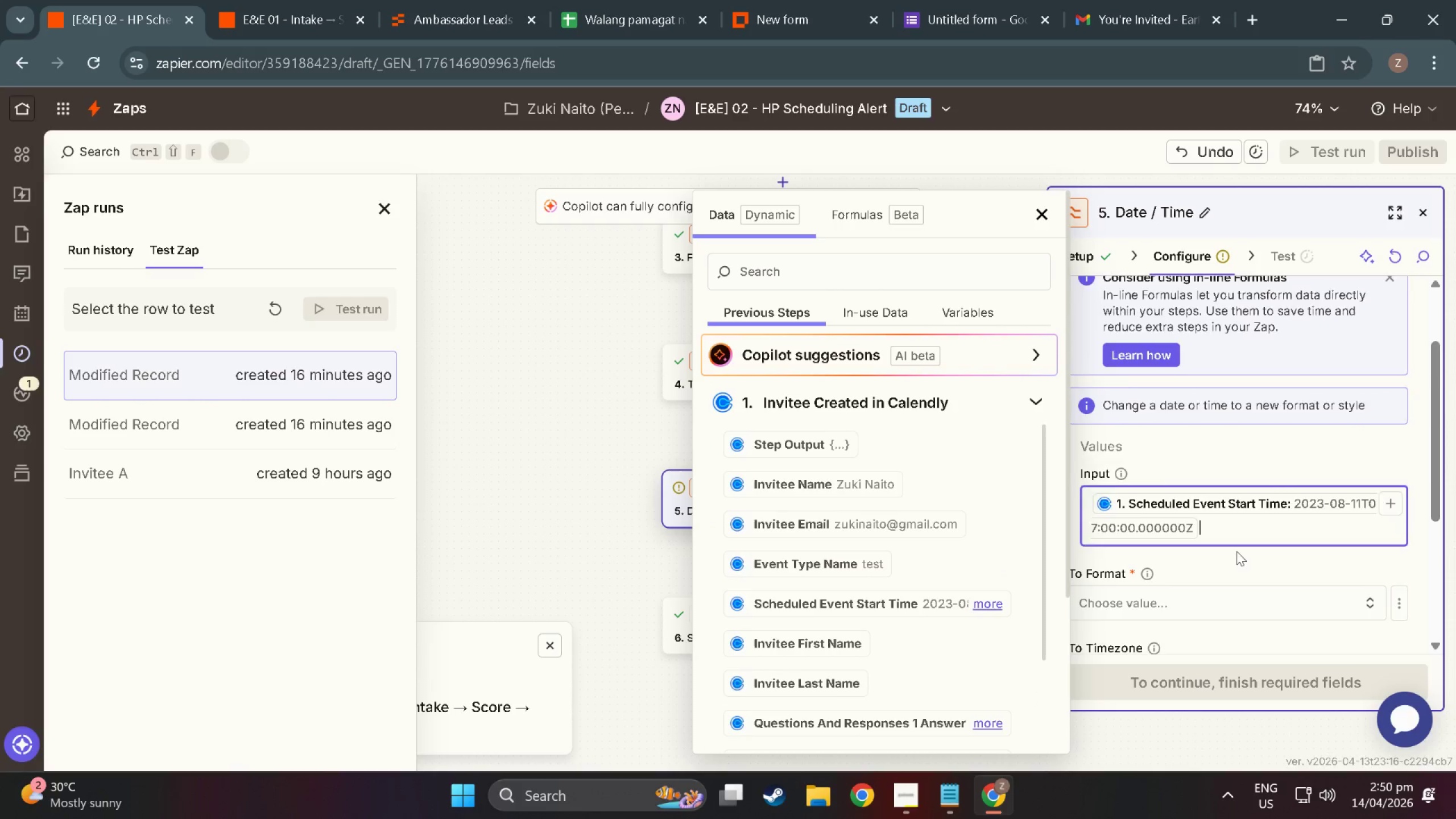 
scroll: coordinate [1236, 551], scroll_direction: down, amount: 3.0
 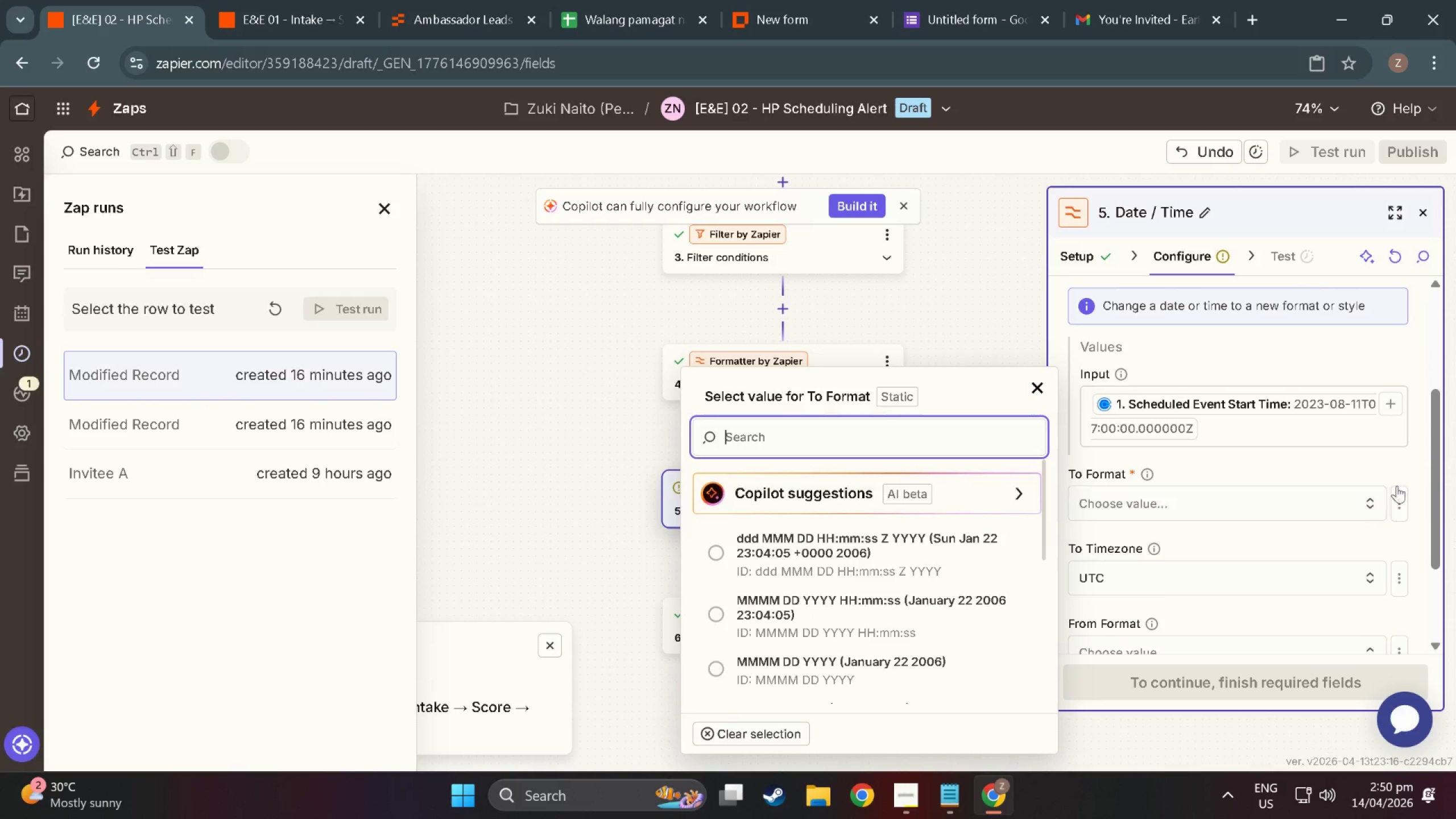 
left_click([1402, 508])
 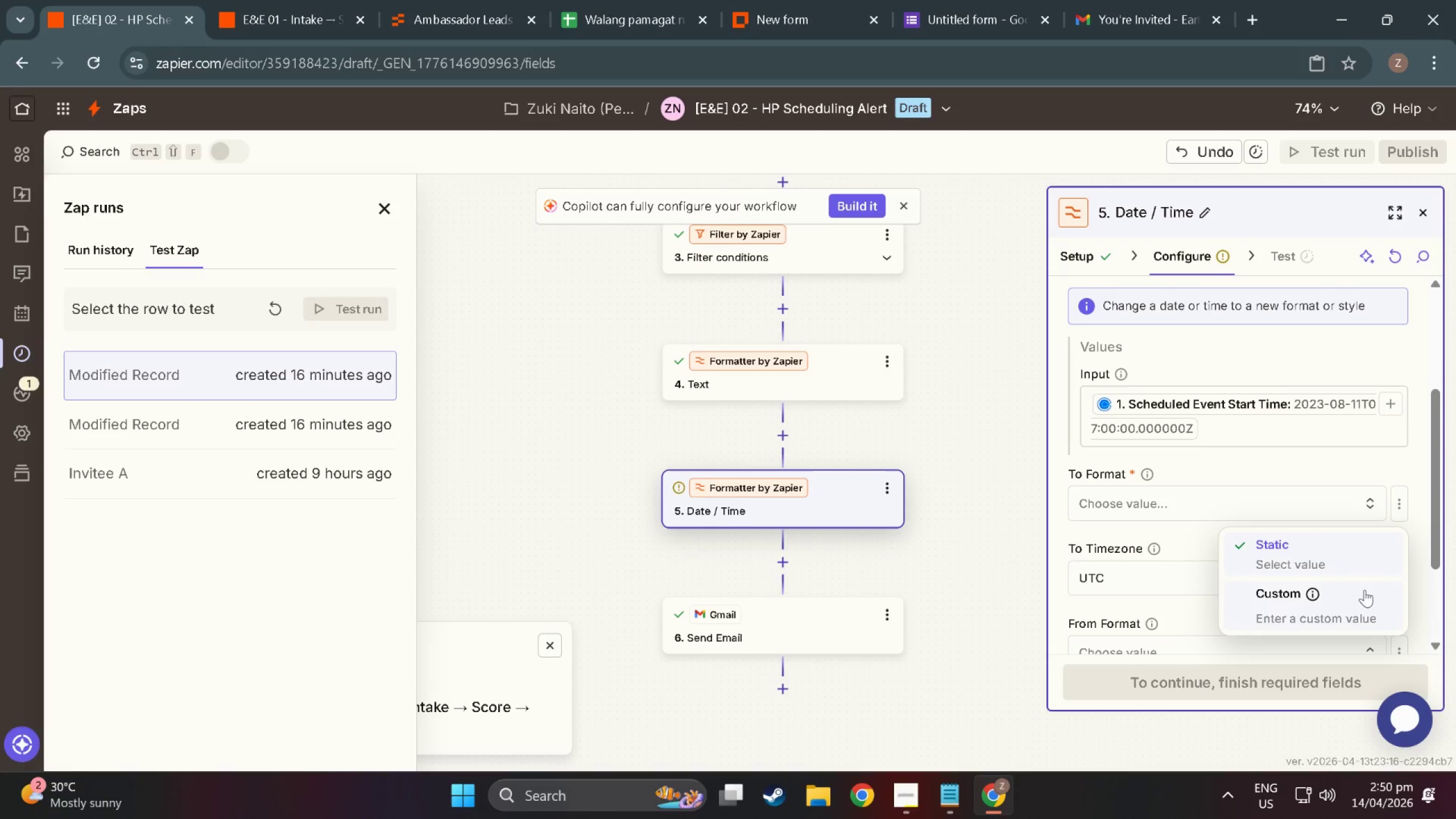 
left_click([1356, 595])
 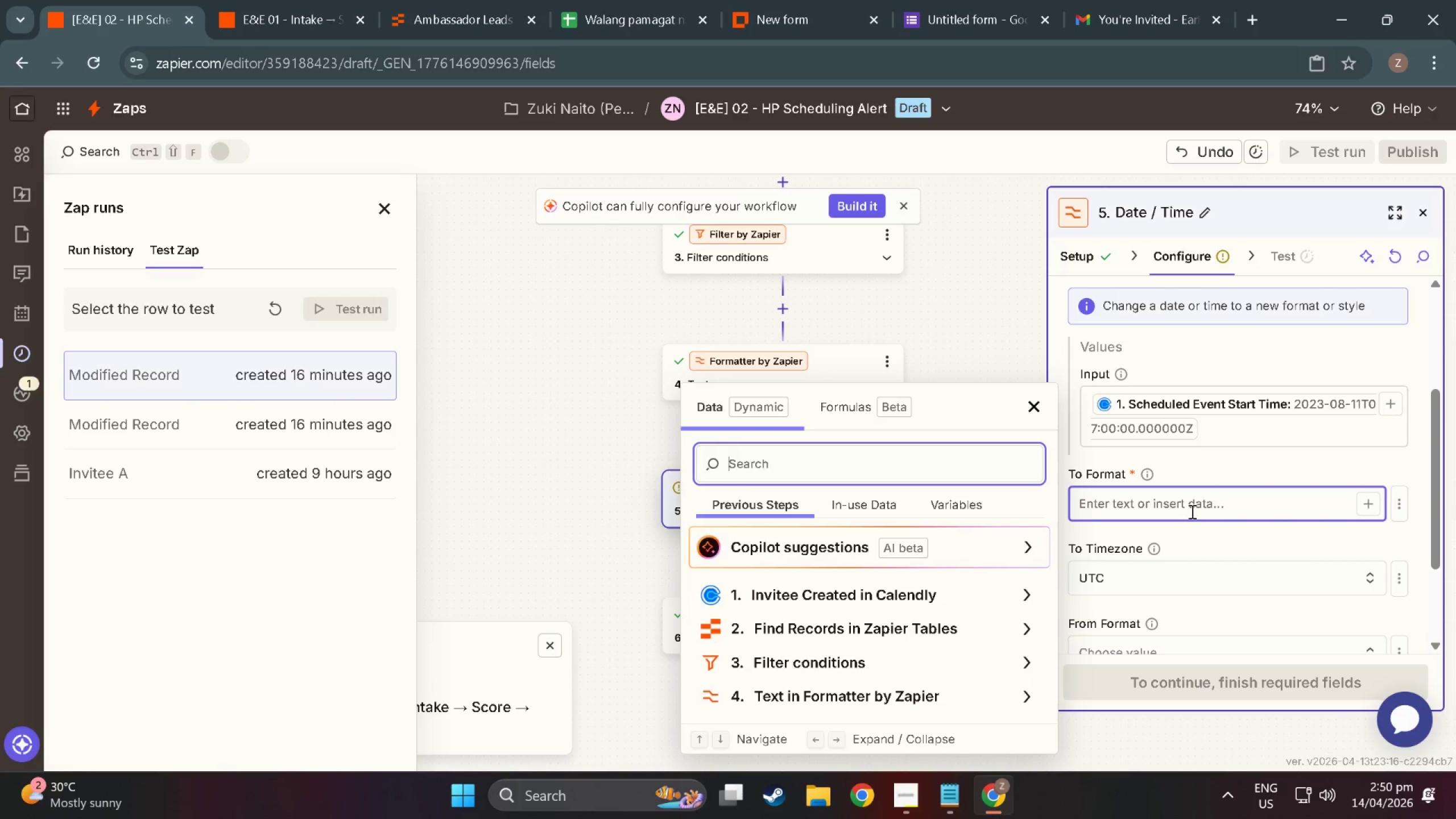 
left_click([1191, 511])
 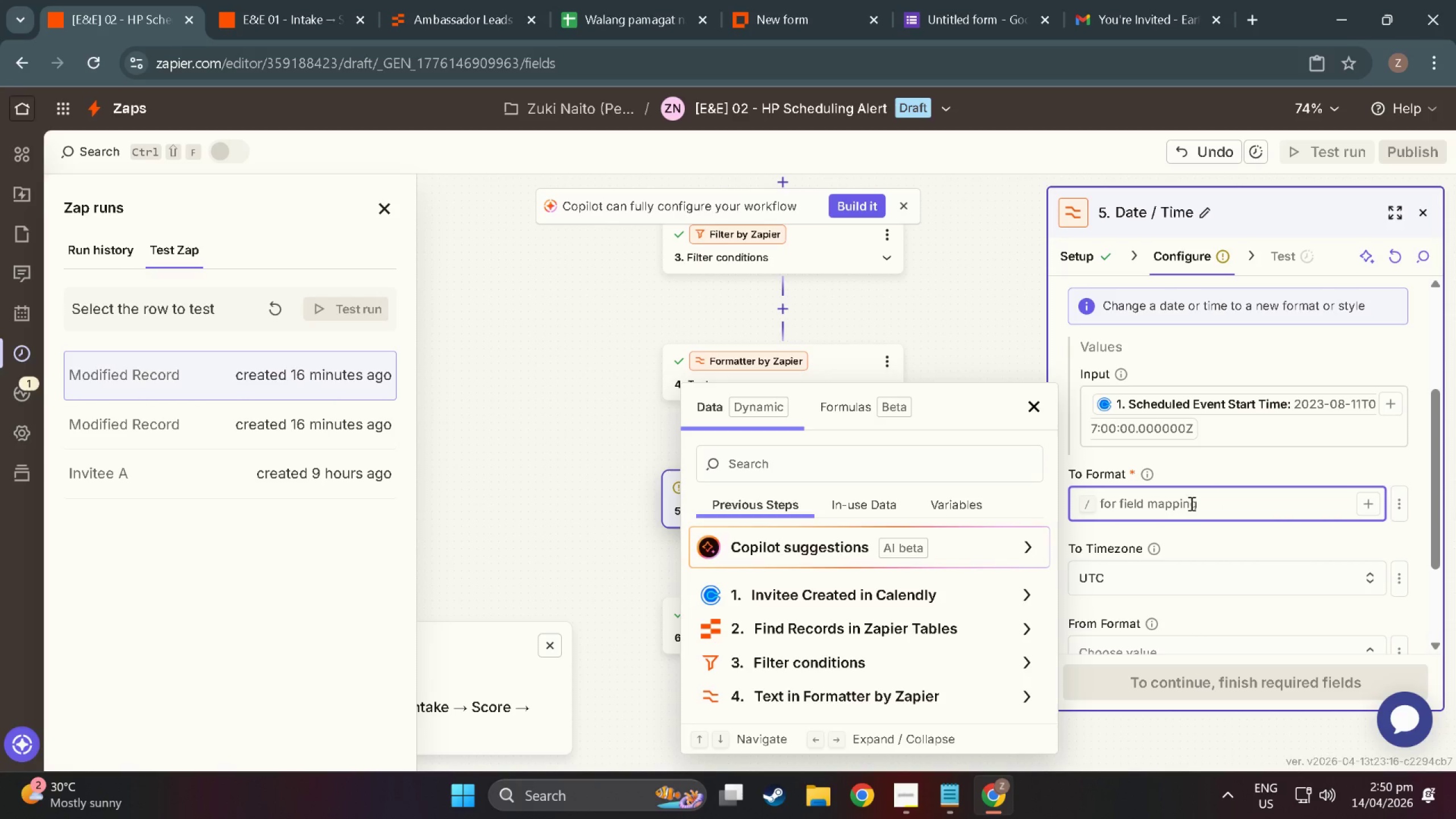 
left_click([1190, 503])
 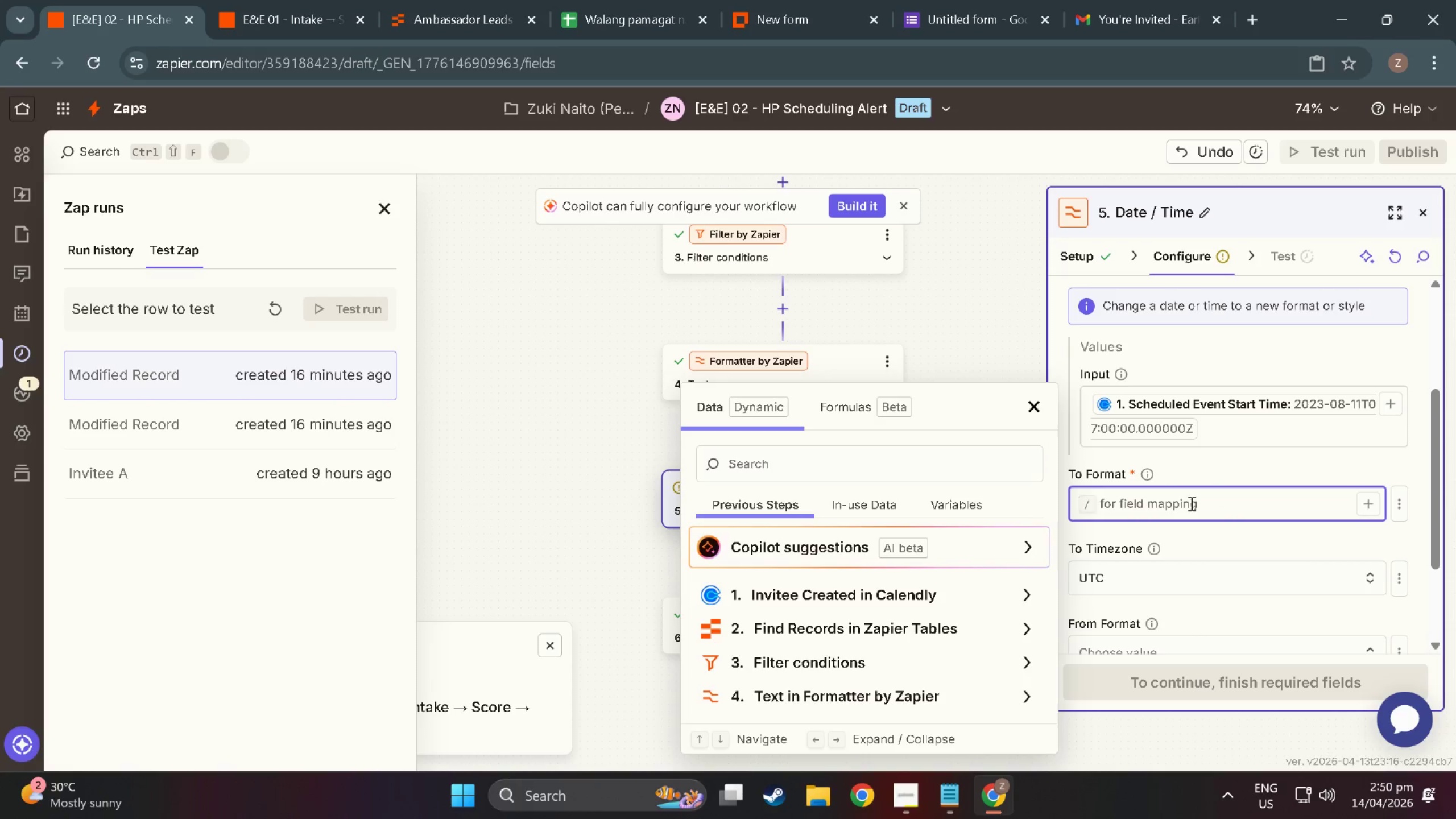 
type(hh:mm A)
 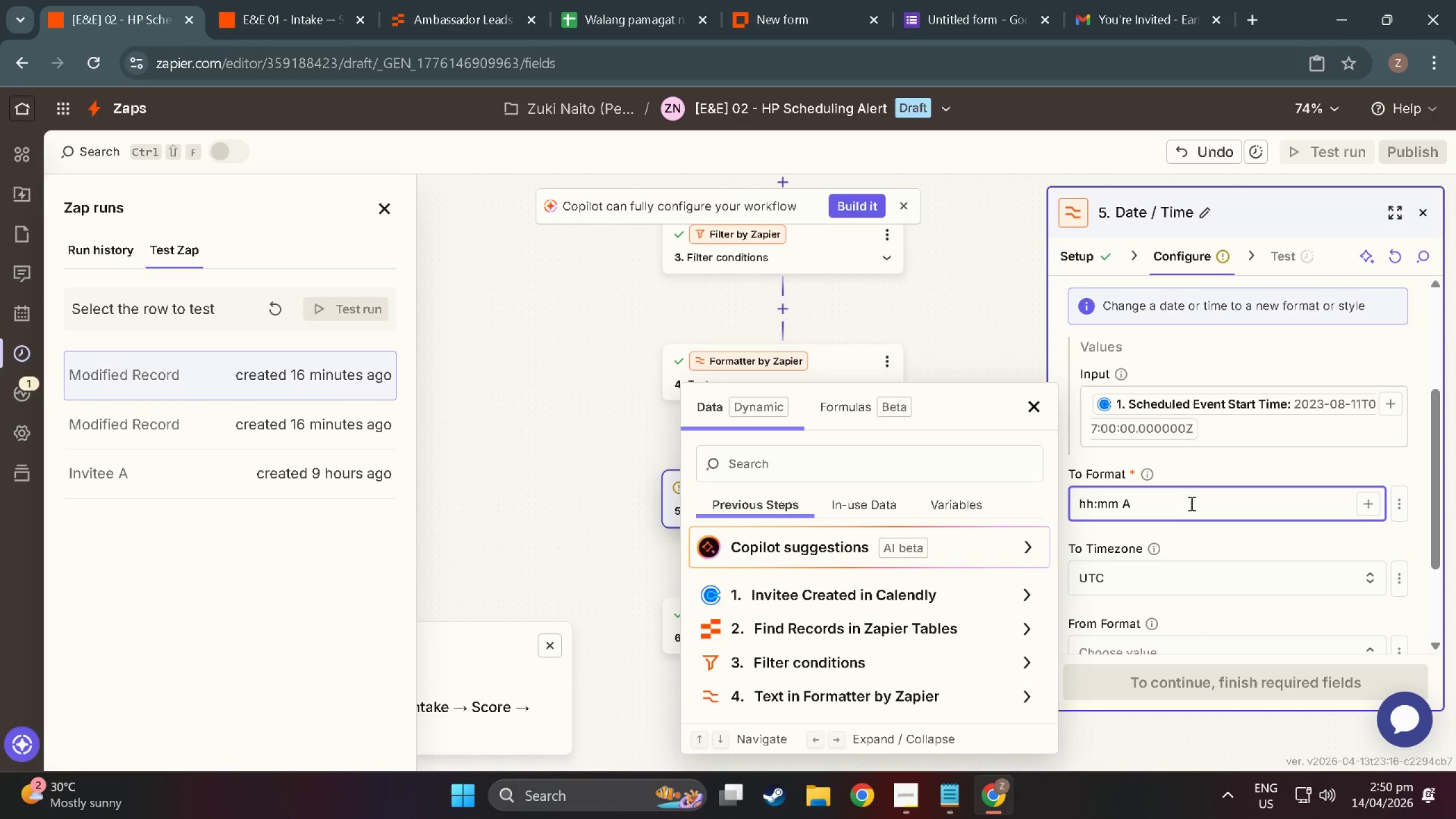 
scroll: coordinate [1229, 592], scroll_direction: down, amount: 3.0
 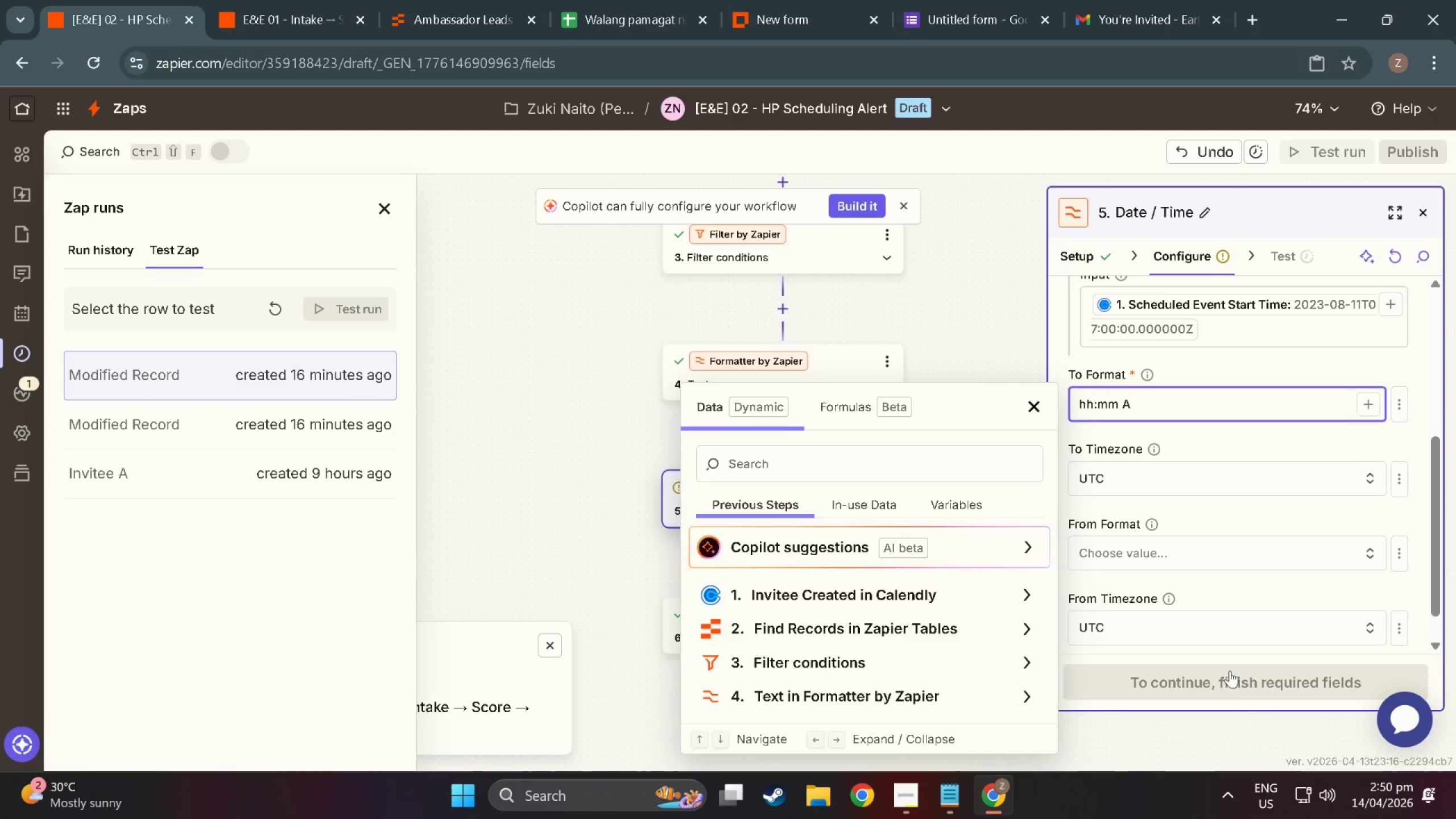 
left_click([1230, 688])
 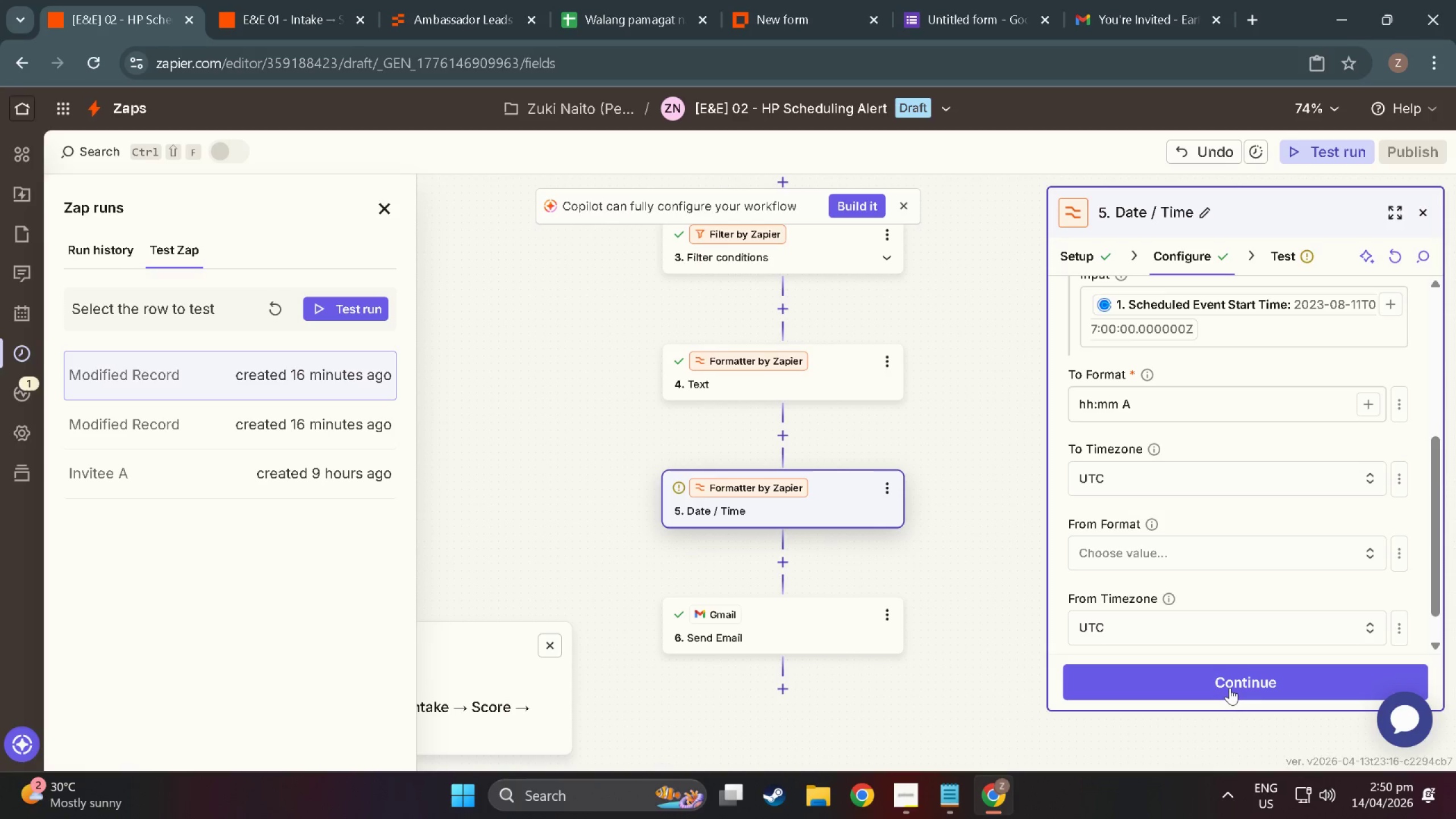 
left_click([1230, 688])
 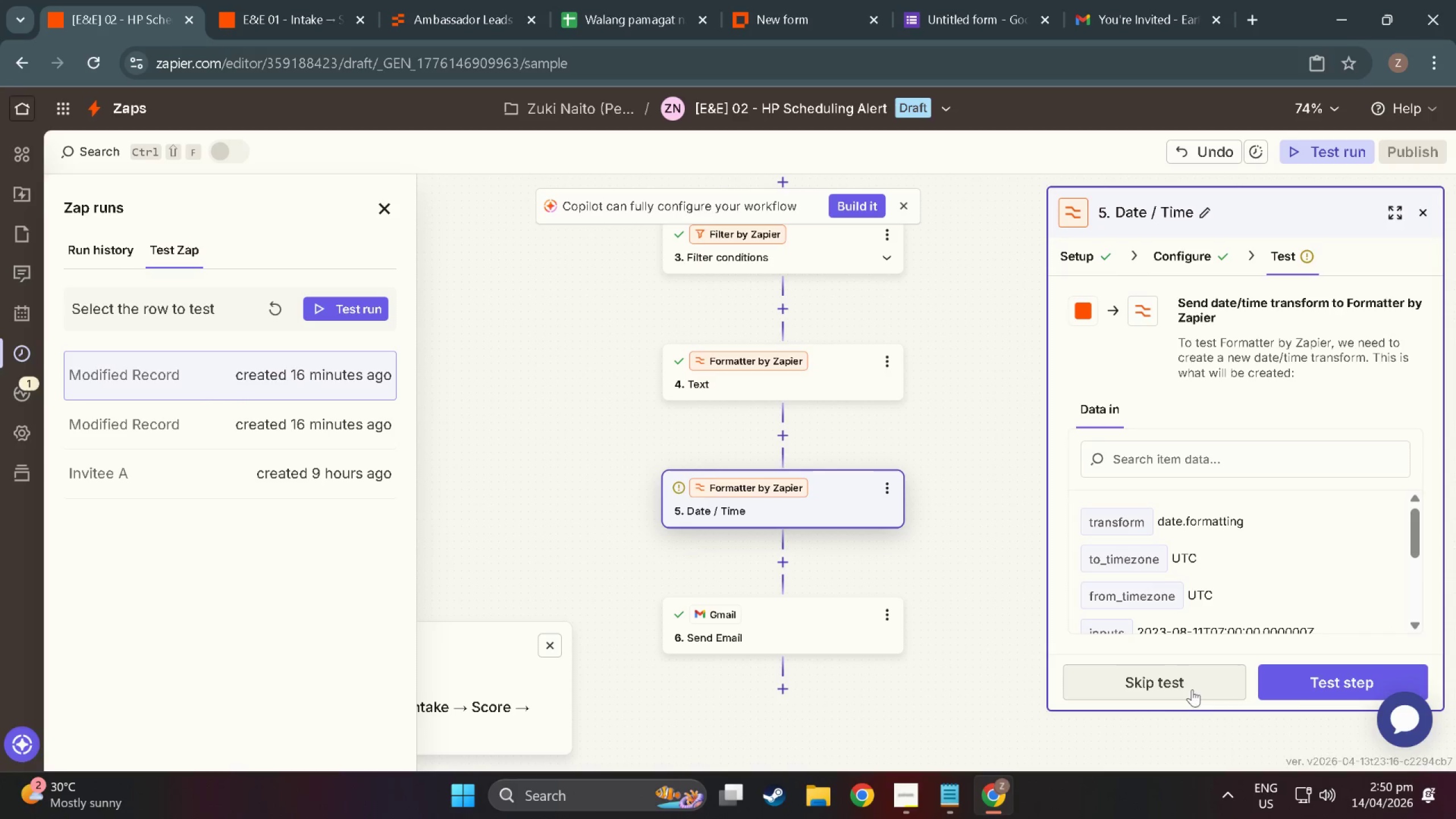 
left_click([1301, 681])
 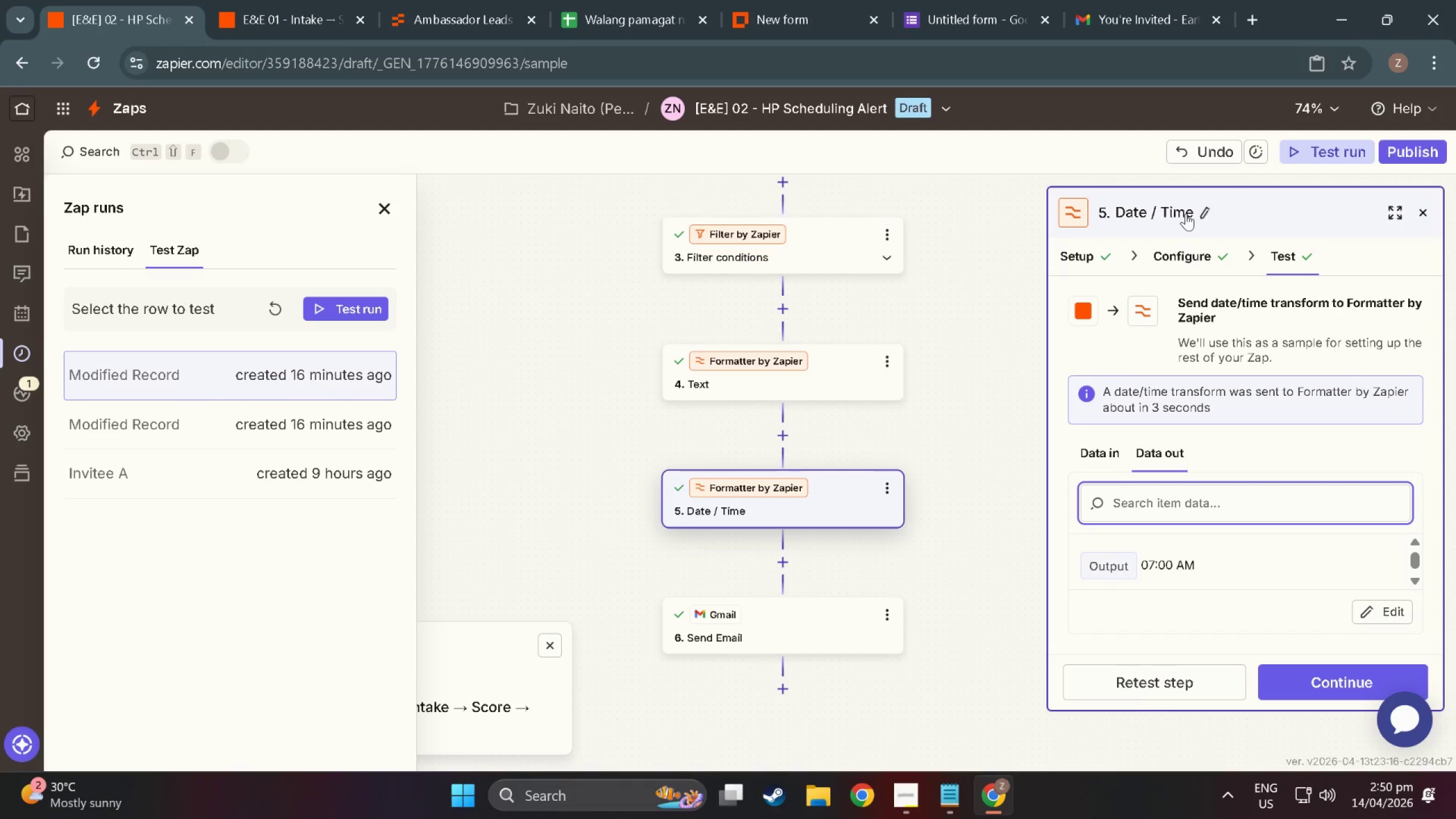 
left_click([1203, 212])
 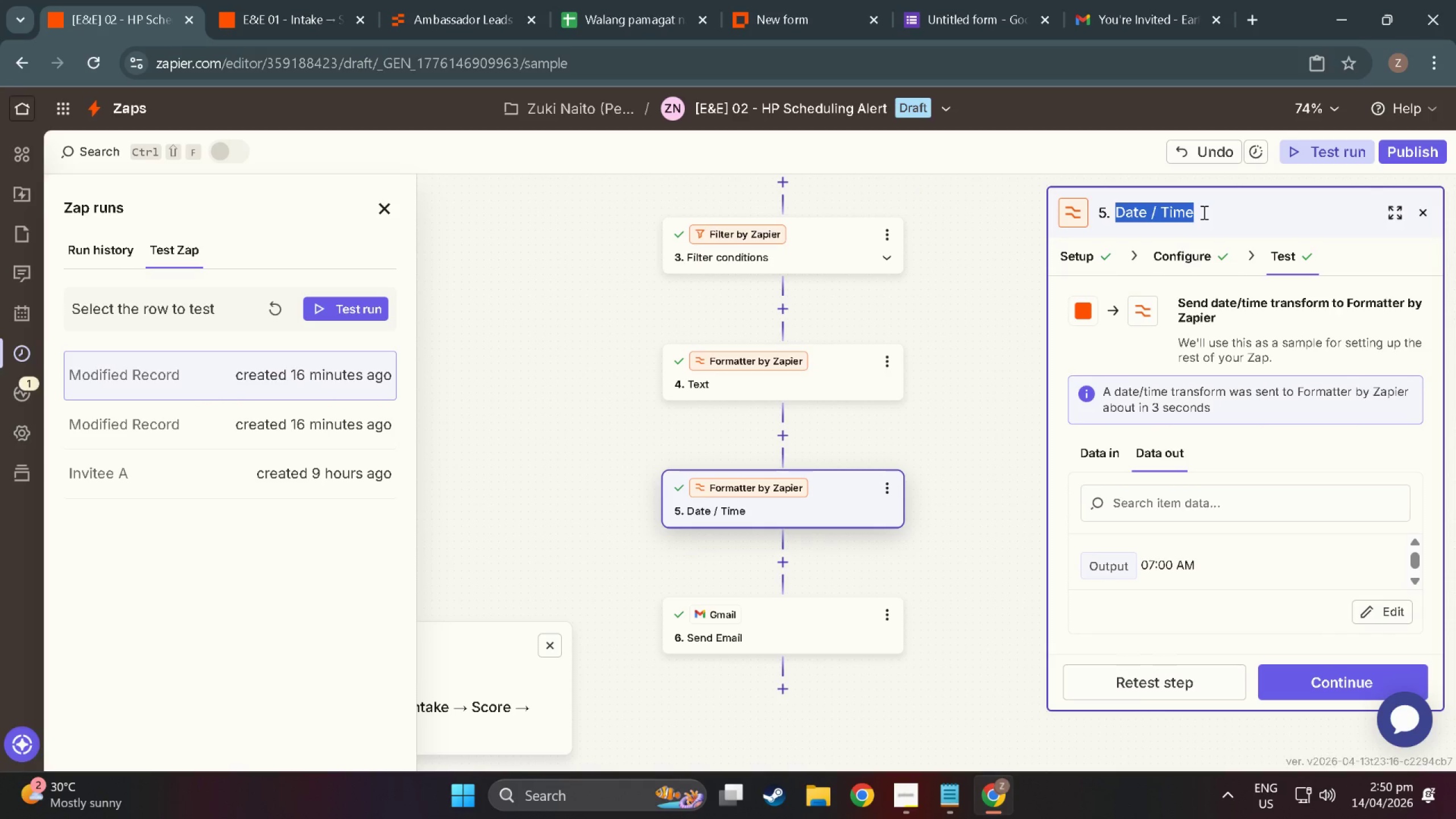 
type(Ac)
key(Backspace)
key(Backspace)
type(Schedyu)
key(Backspace)
key(Backspace)
type(uled Tinme)
key(Backspace)
key(Backspace)
key(Backspace)
type(me)
 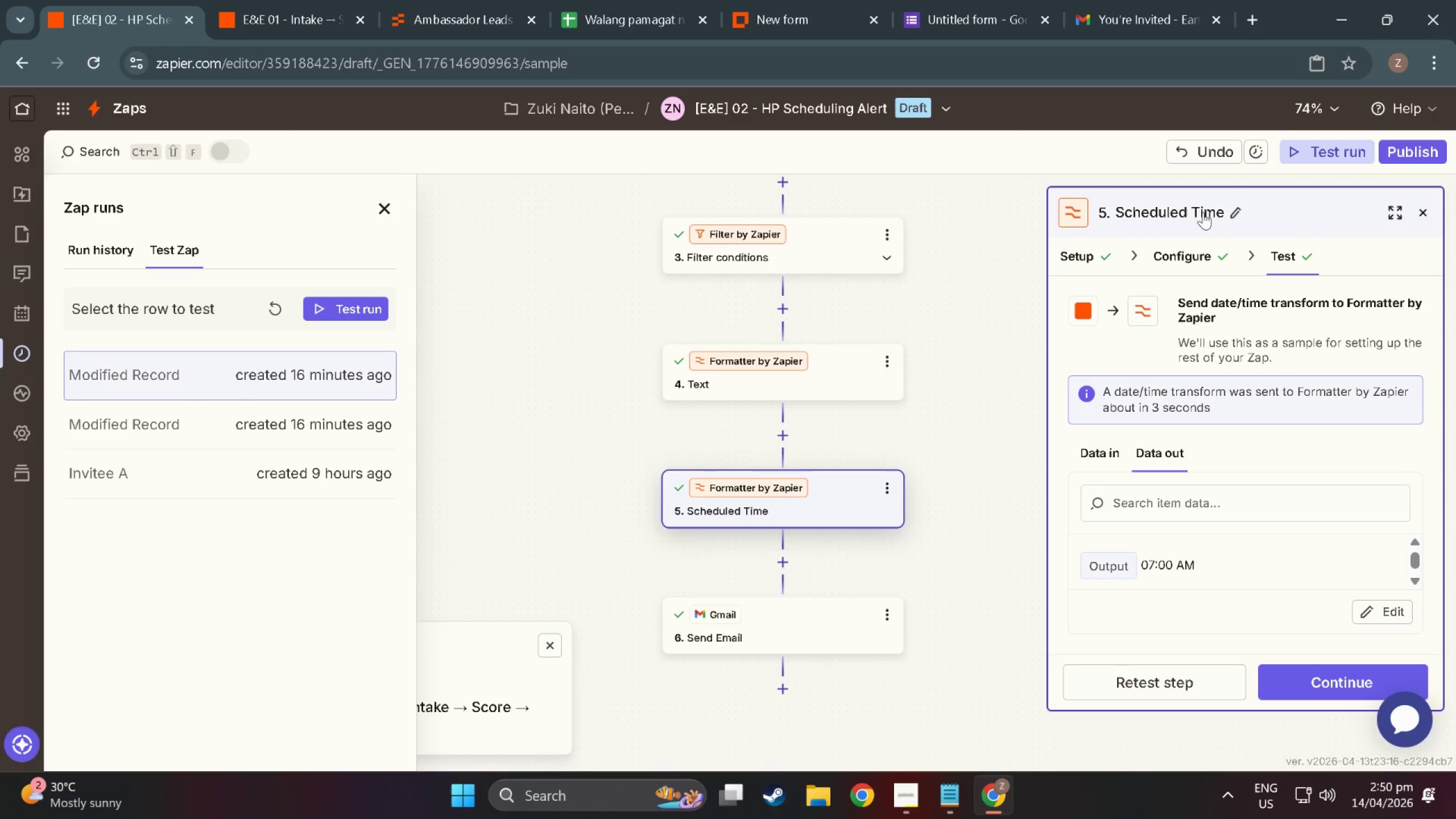 
 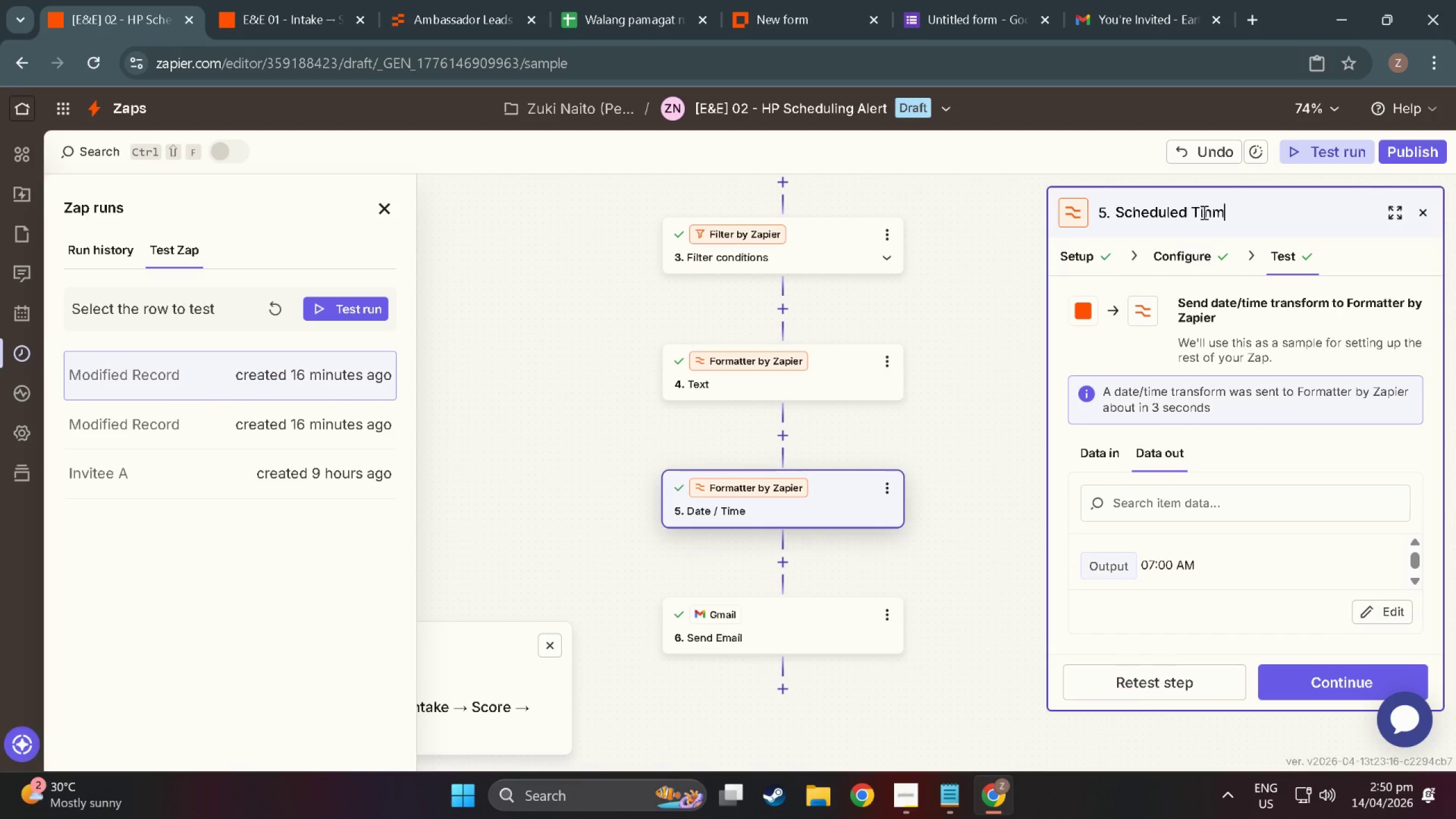 
key(Enter)
 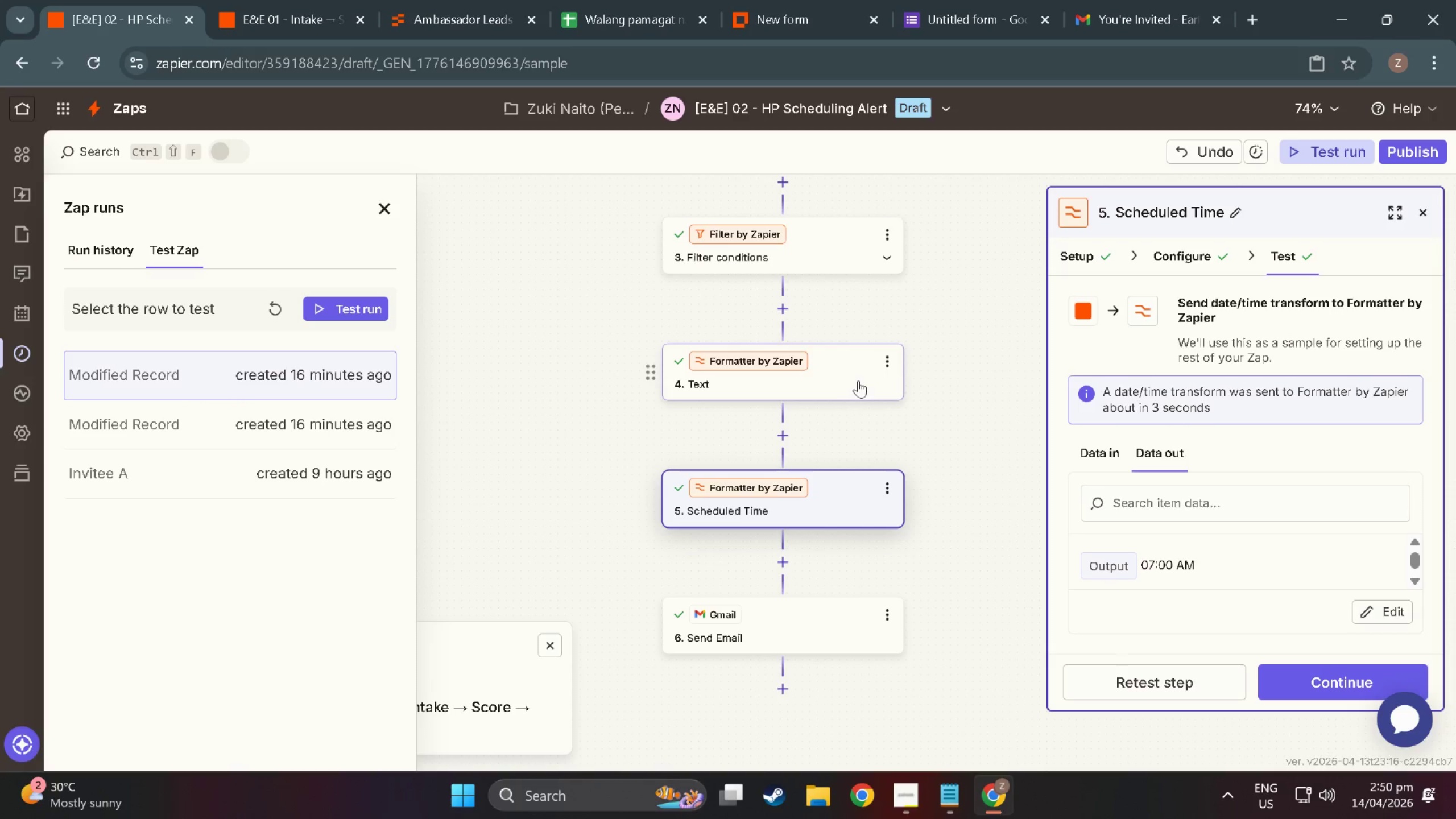 
left_click([887, 365])
 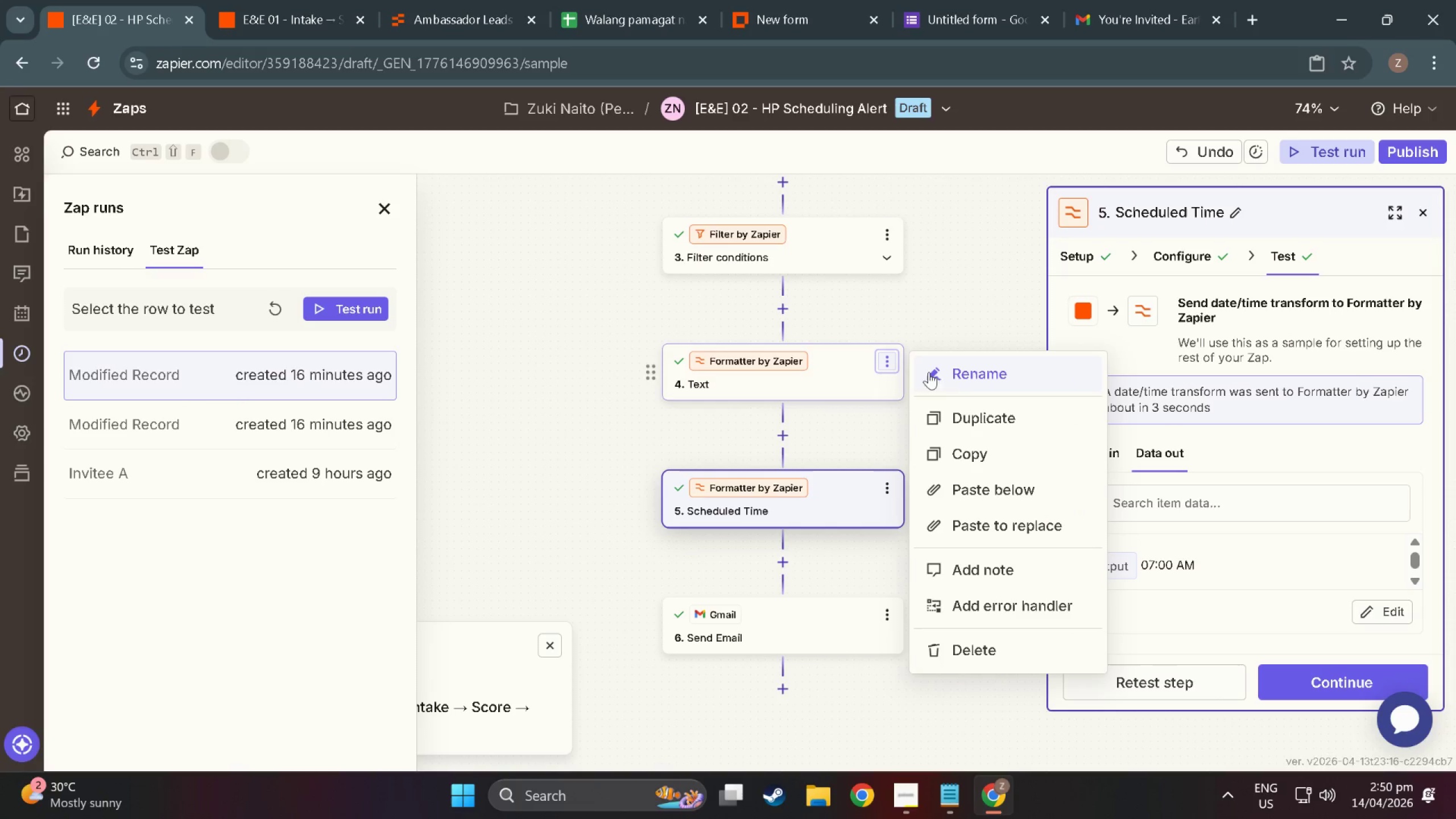 
left_click([972, 371])
 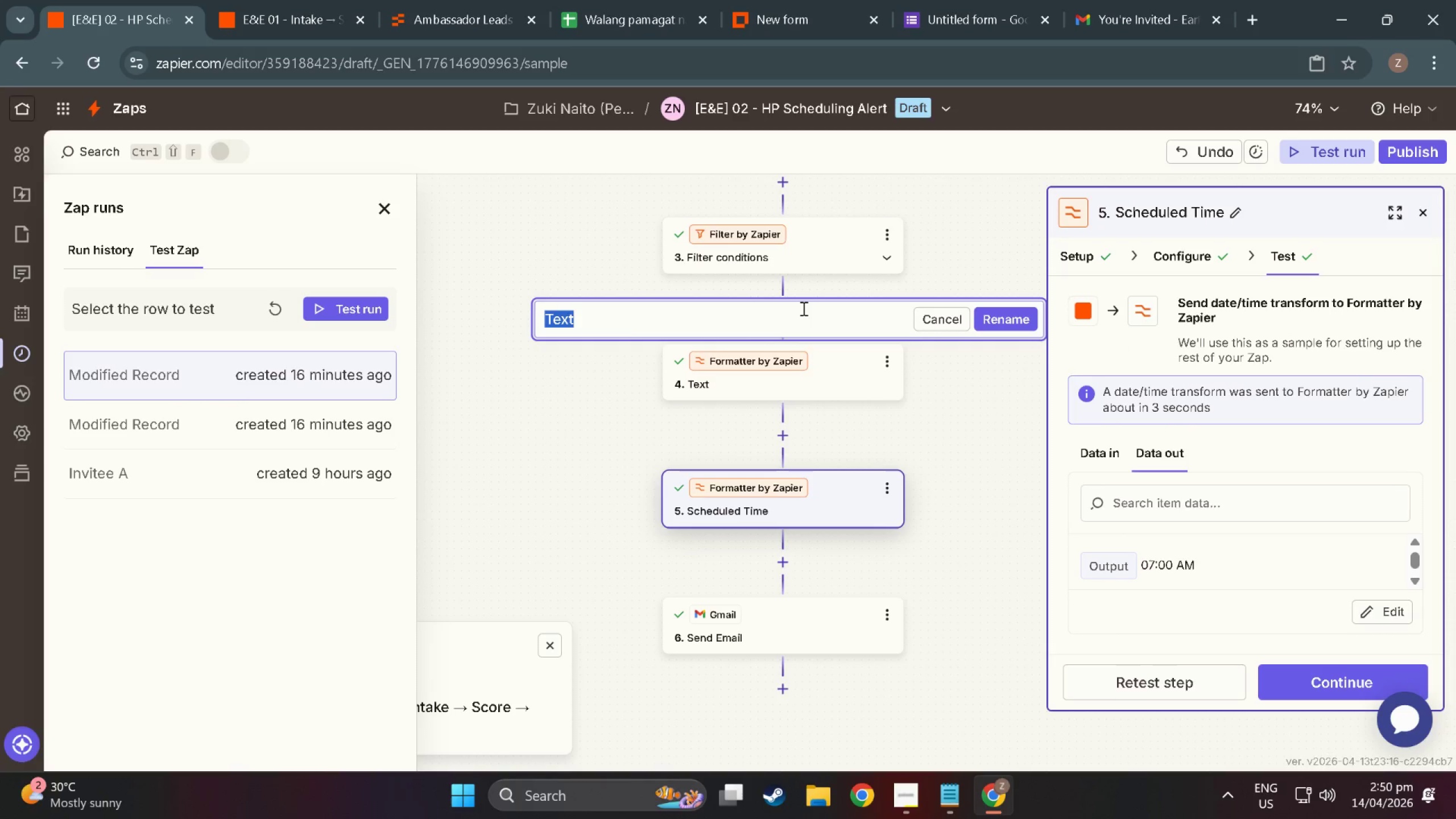 
type(S)
key(Backspace)
key(Backspace)
type(Capitalize Invitee Name)
 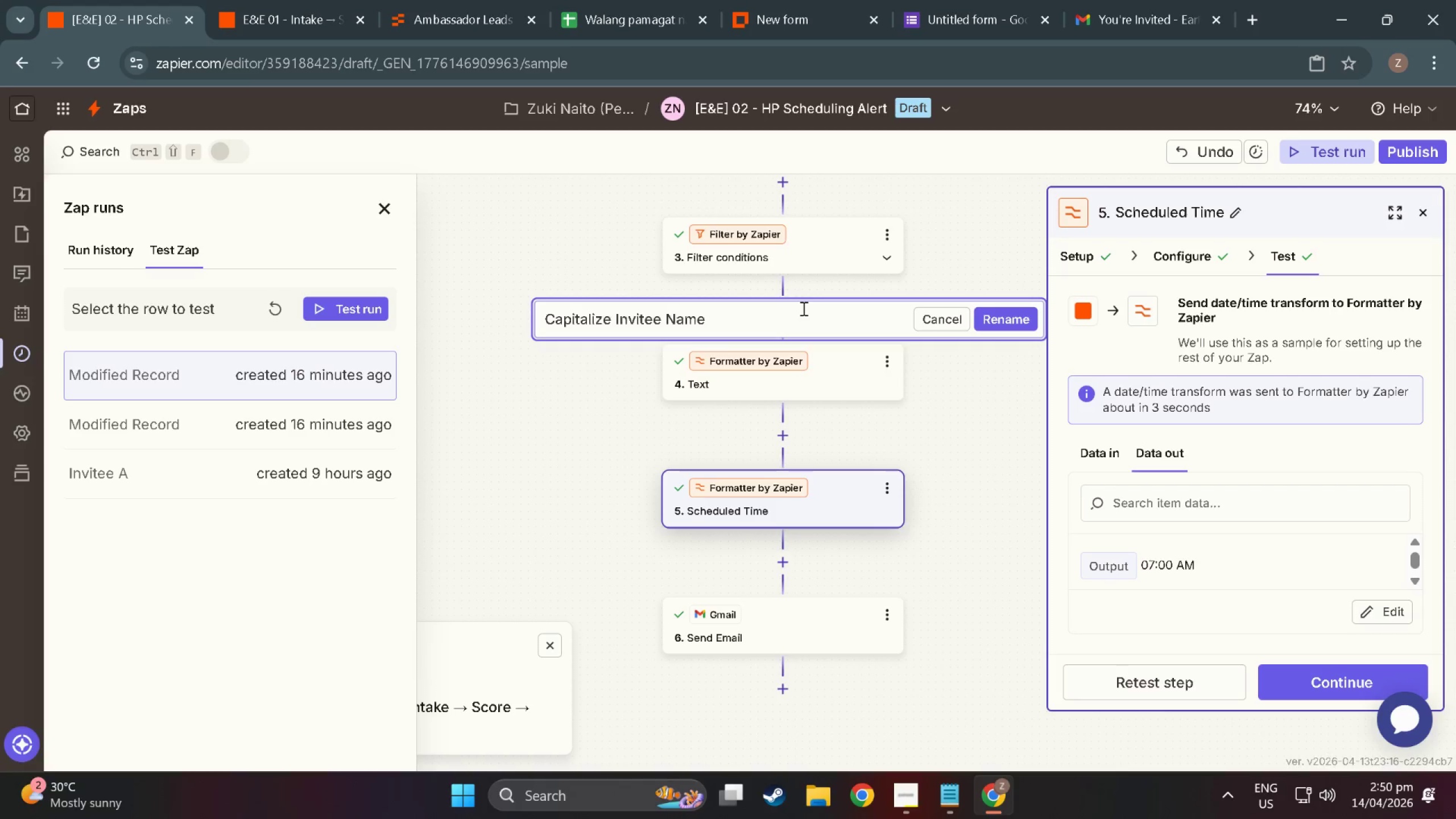 
left_click([1304, 684])
 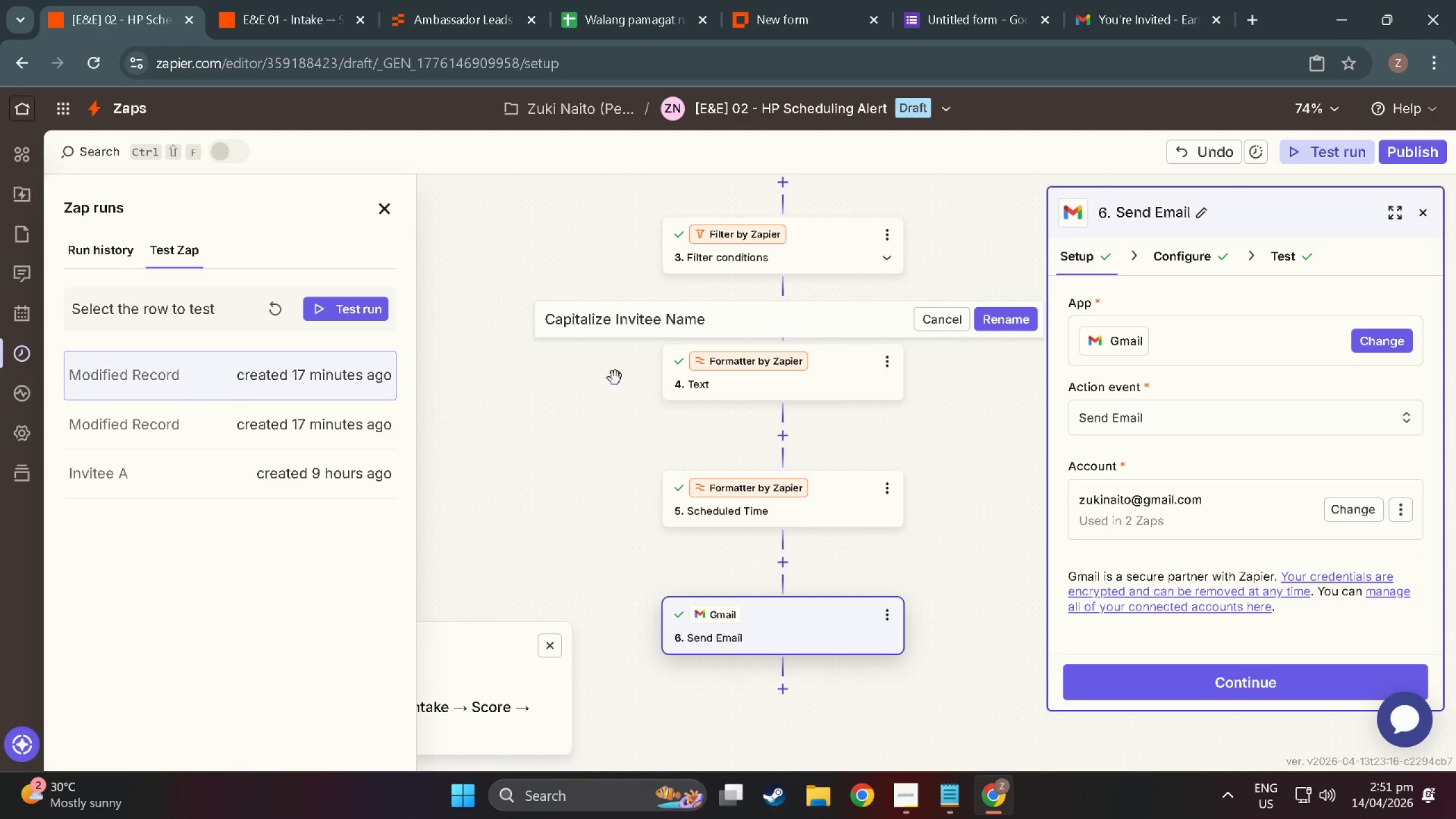 
left_click([726, 369])
 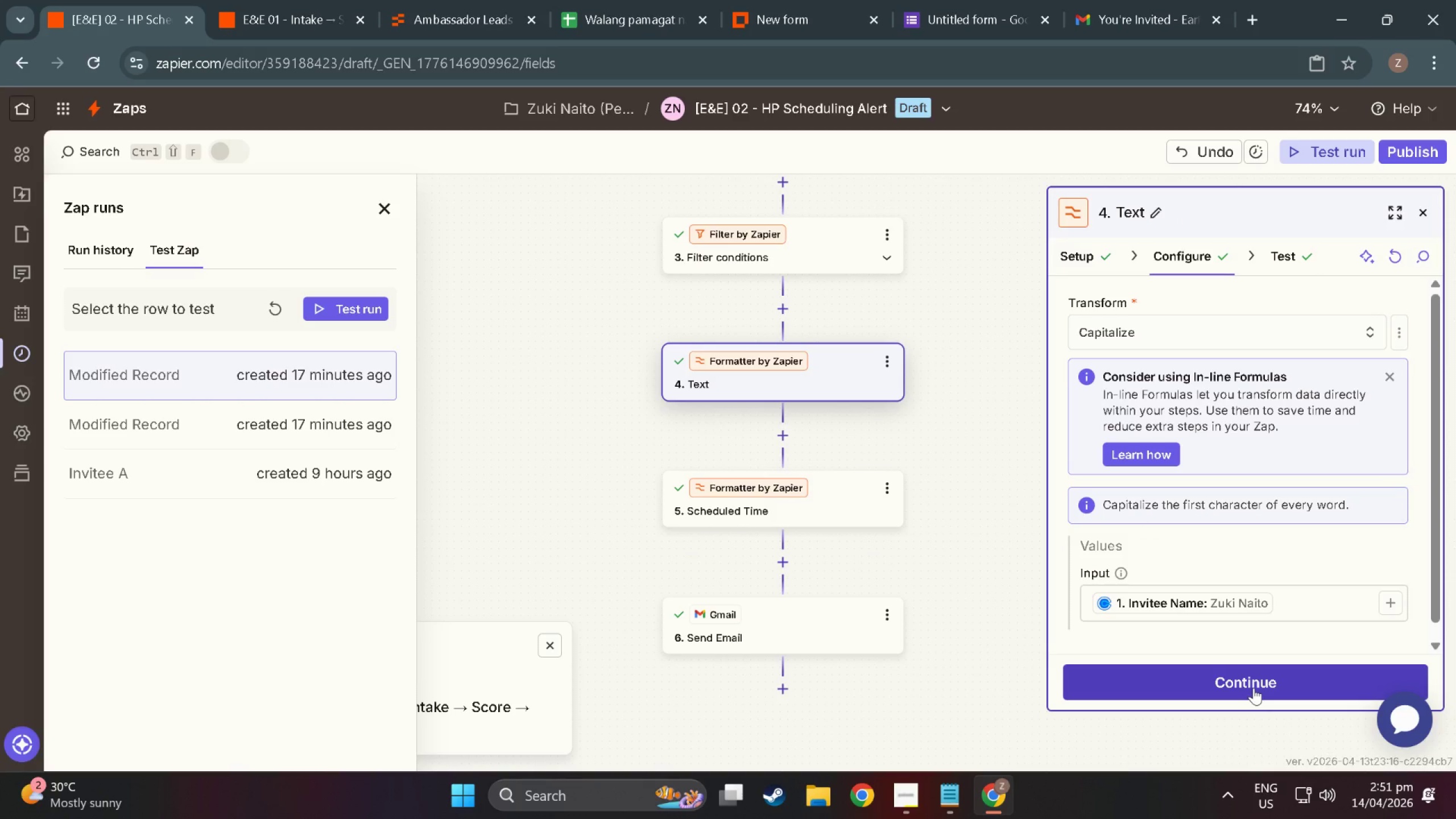 
left_click([1254, 688])
 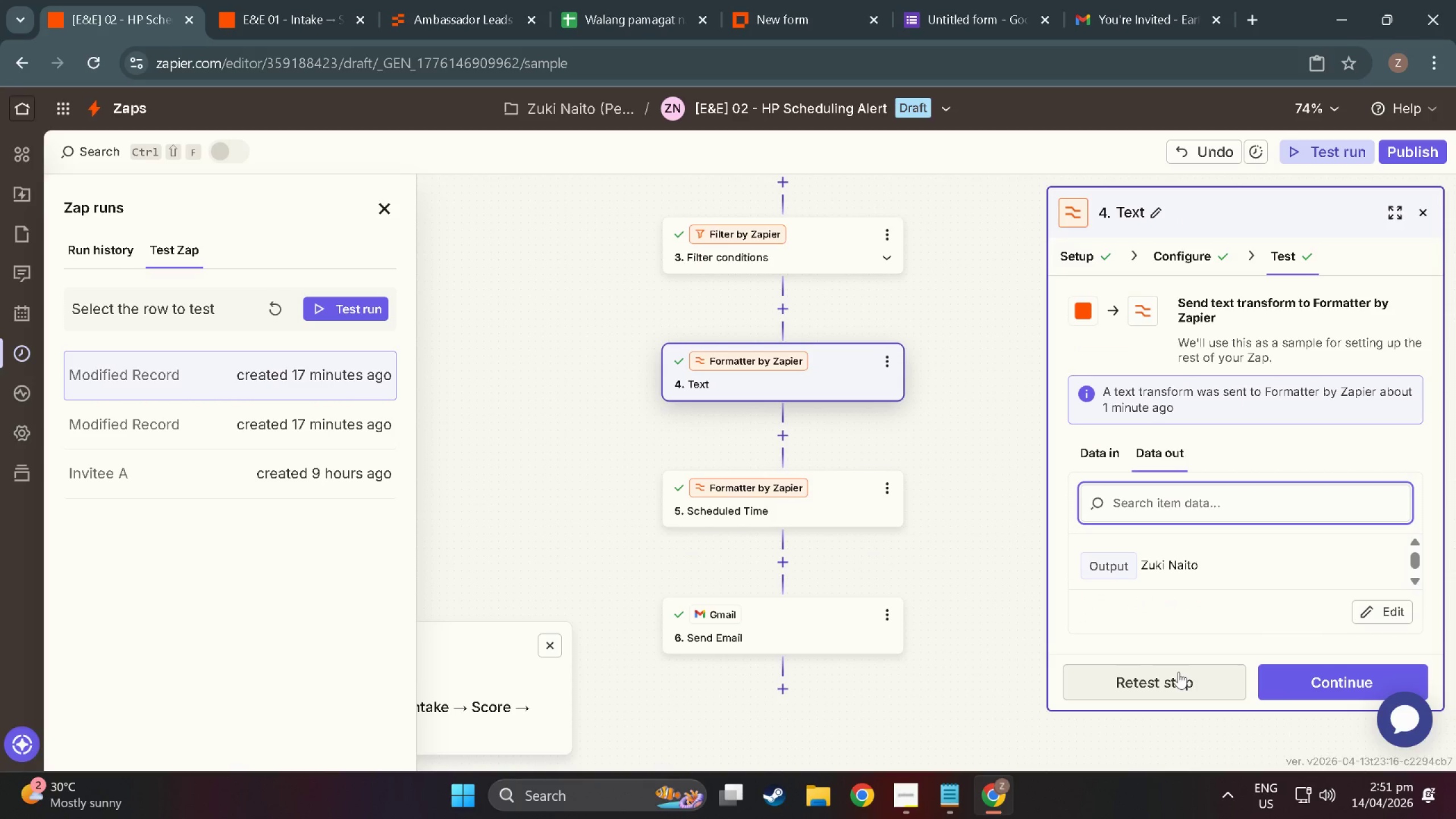 
scroll: coordinate [1249, 676], scroll_direction: down, amount: 3.0
 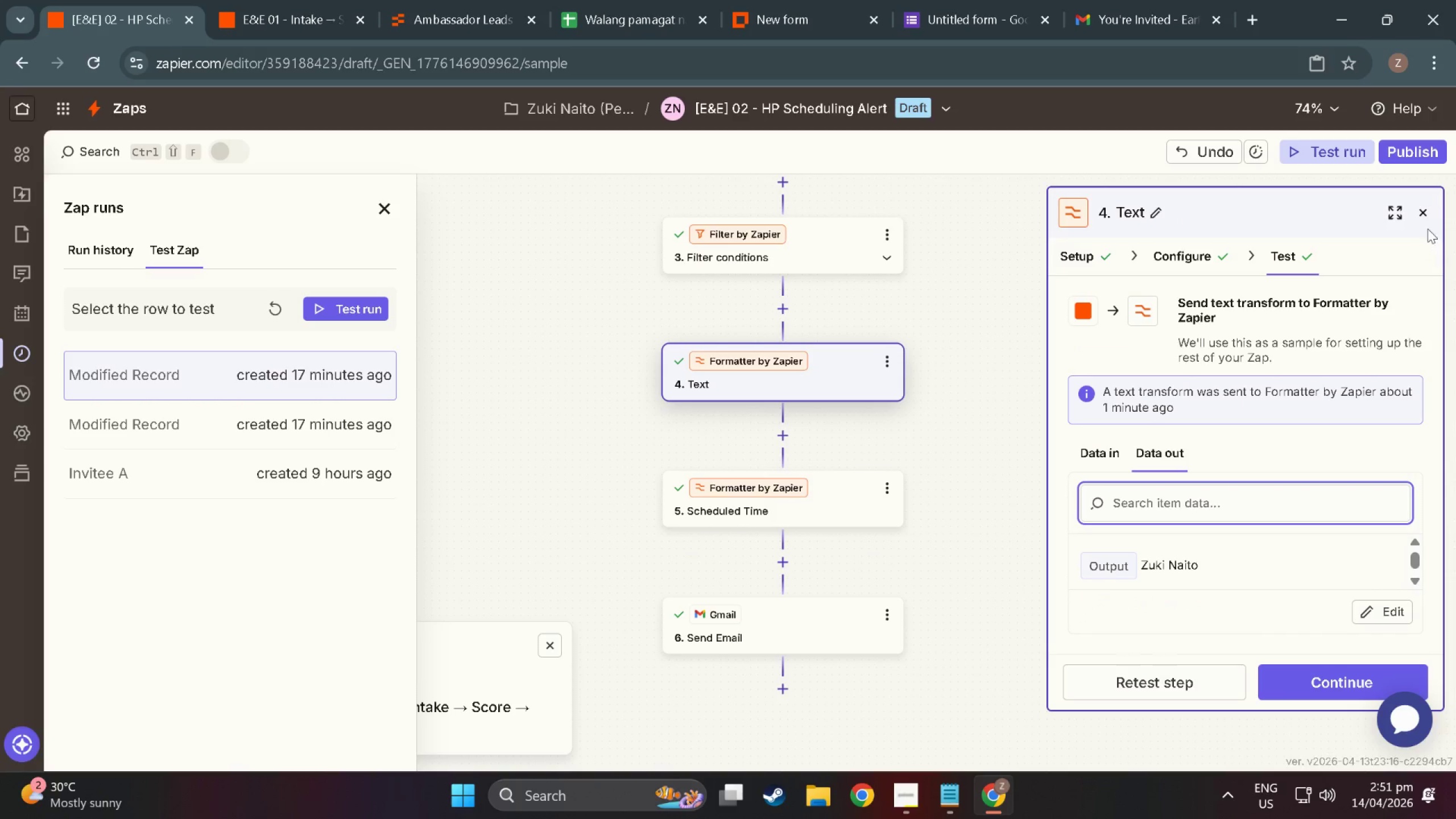 
left_click([1426, 222])
 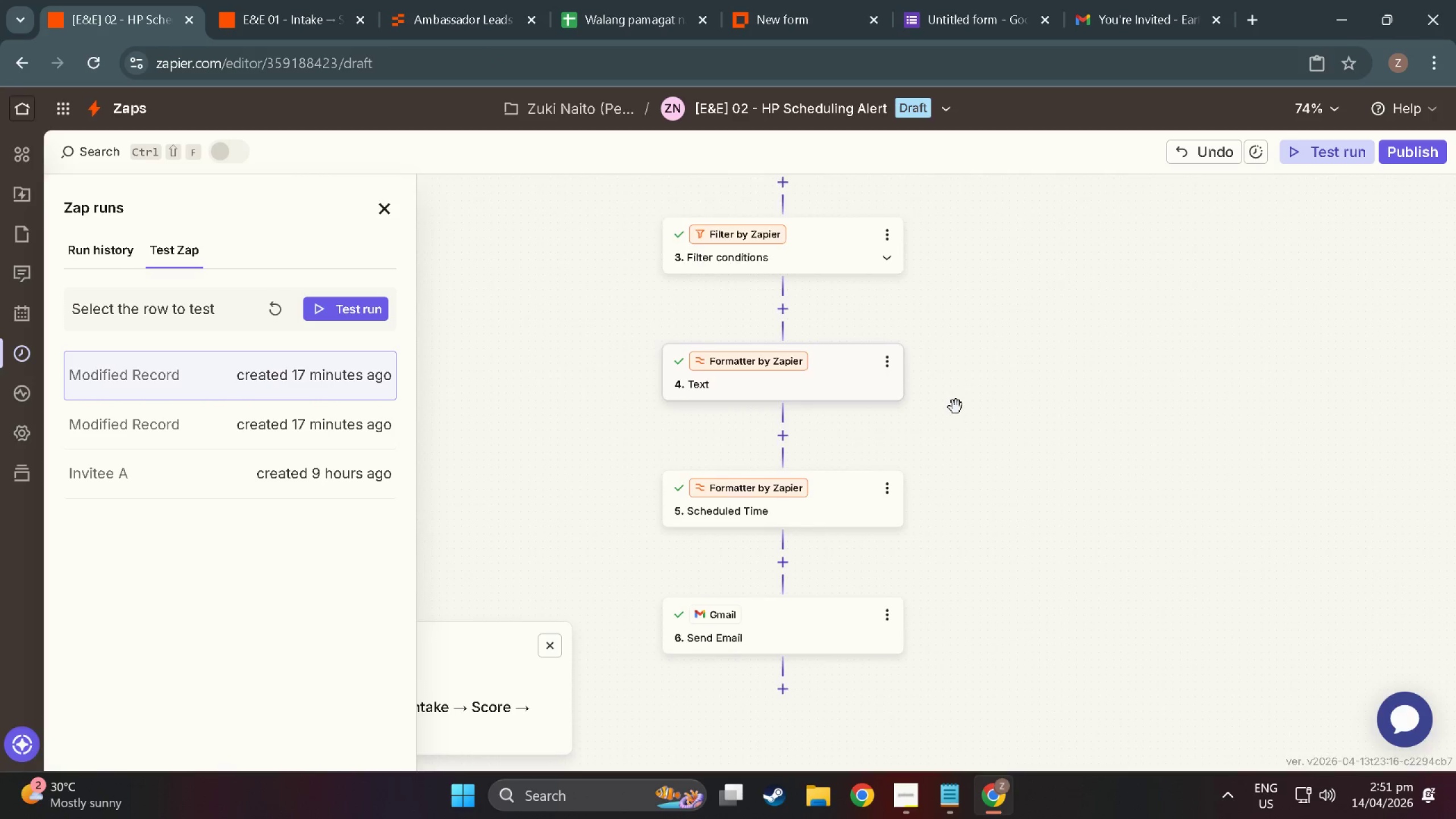 
scroll: coordinate [921, 416], scroll_direction: down, amount: 9.0
 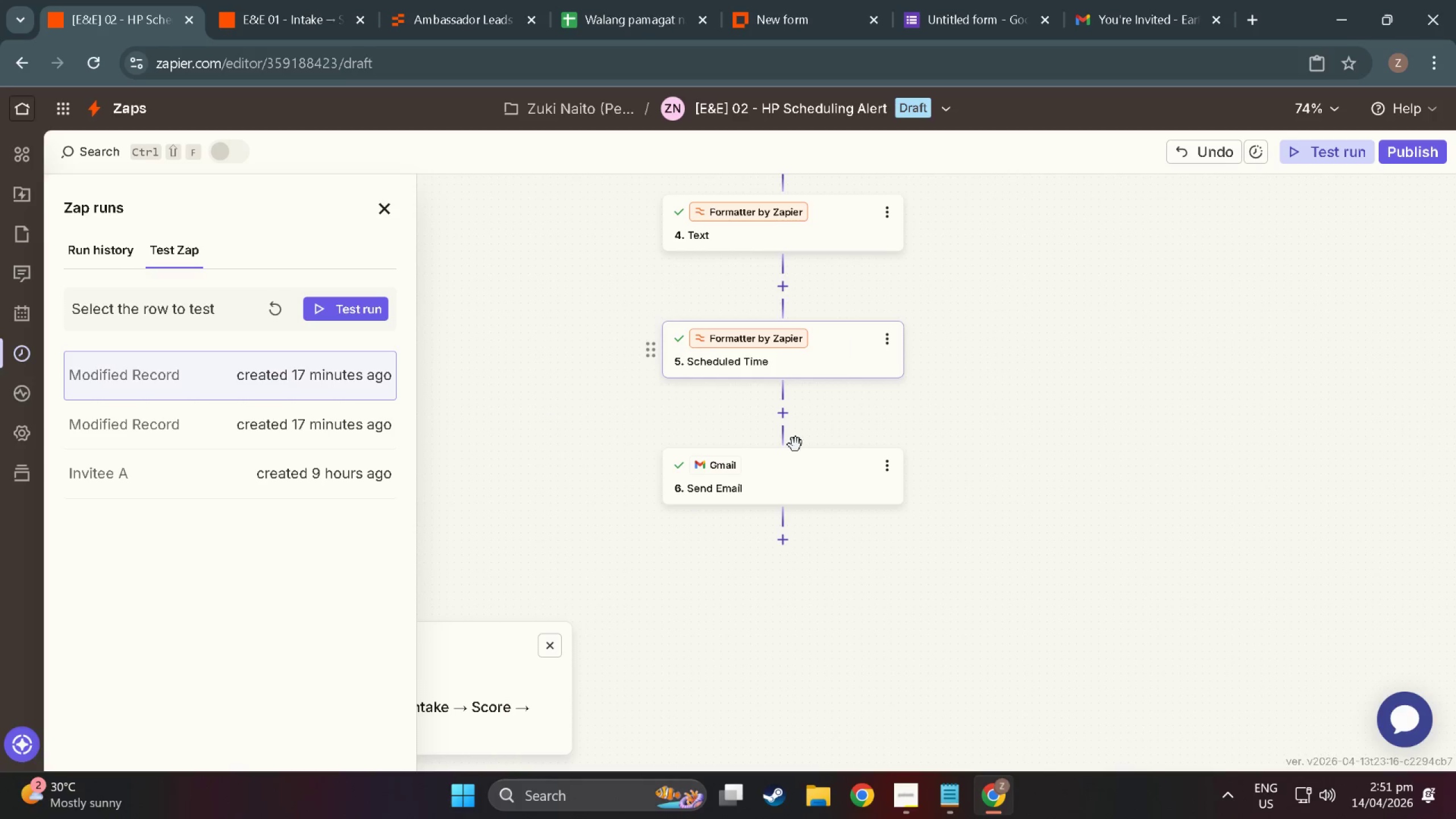 
left_click([811, 483])
 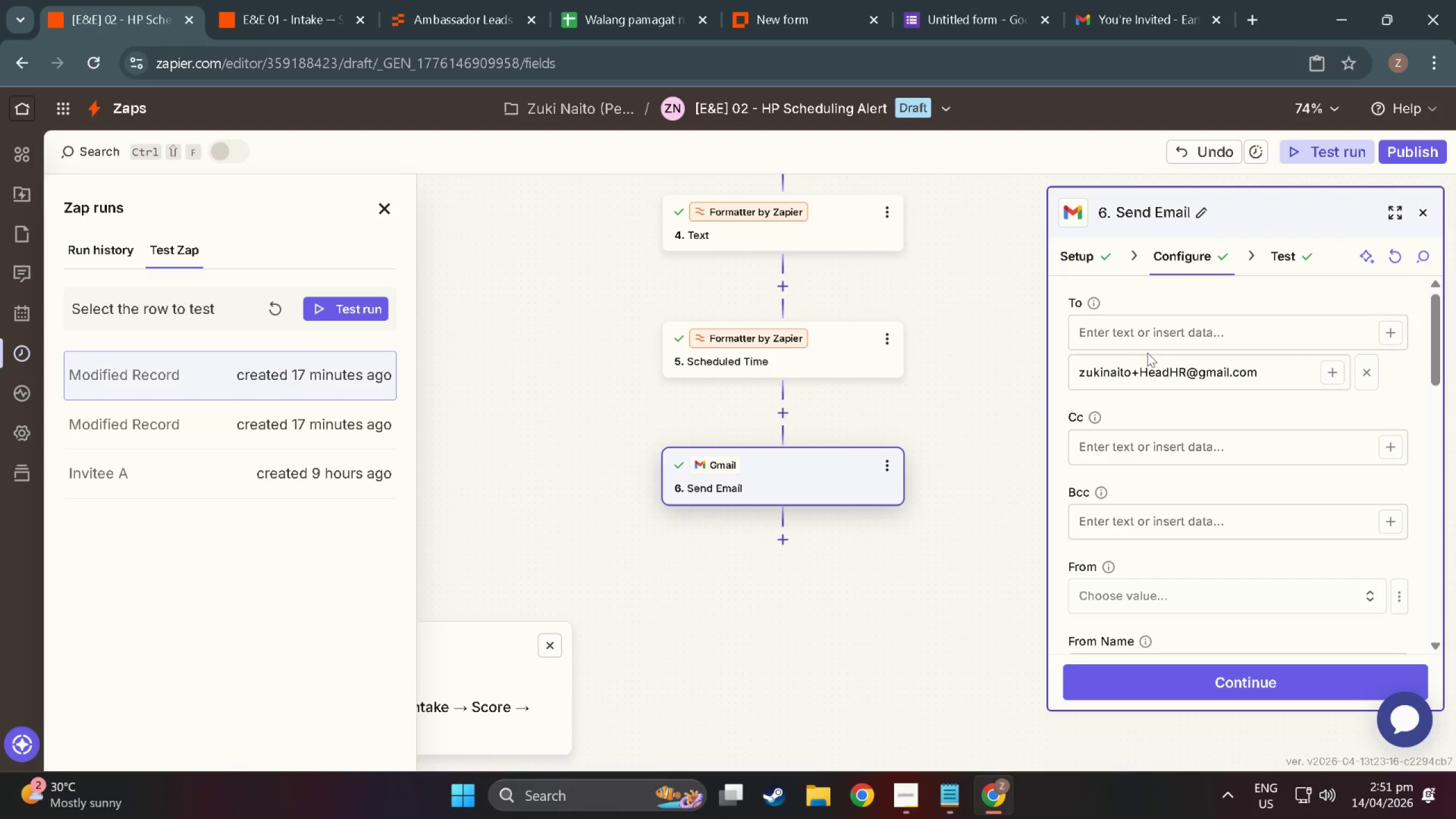 
scroll: coordinate [1167, 441], scroll_direction: down, amount: 12.0
 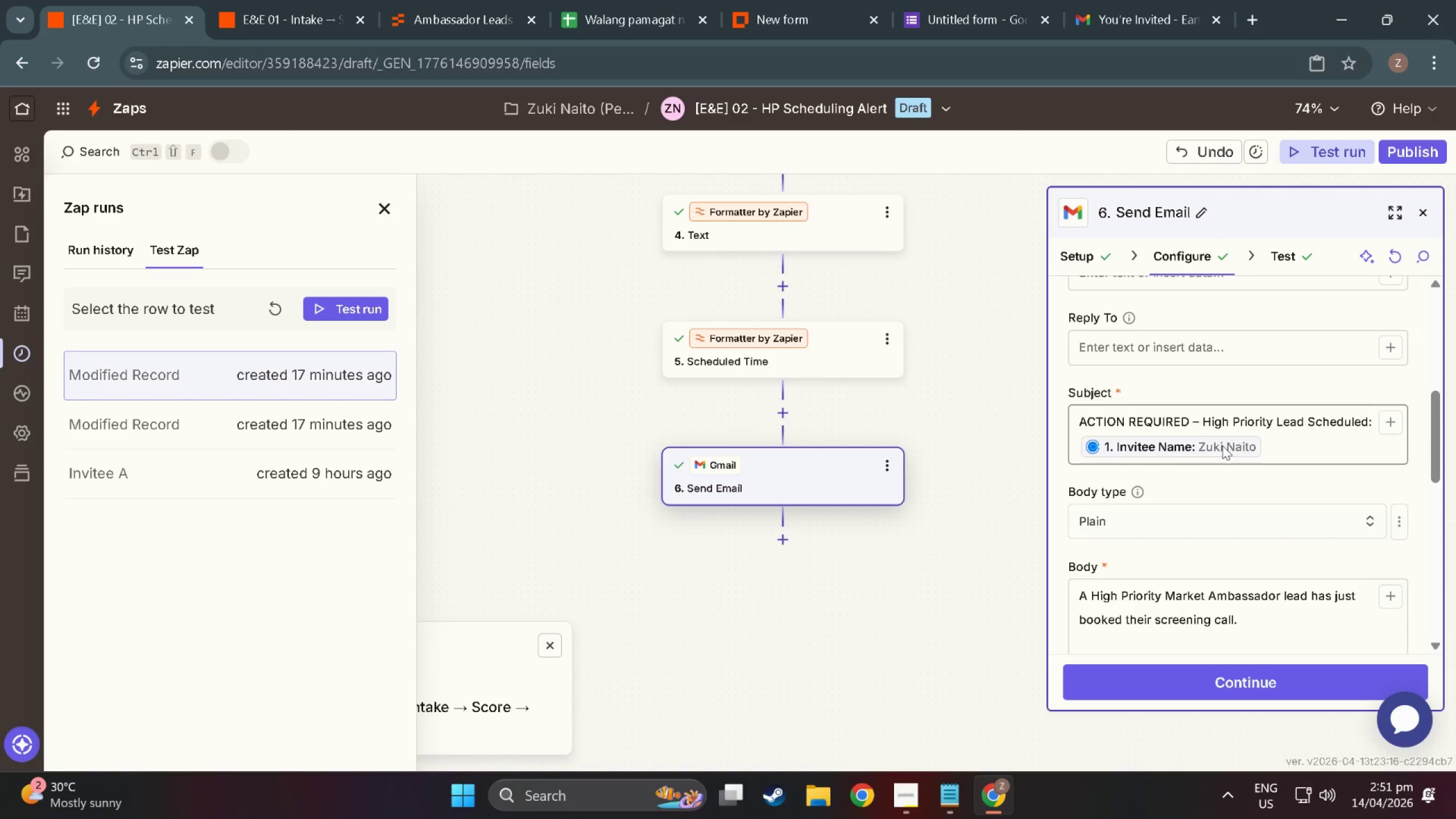 
left_click([1223, 445])
 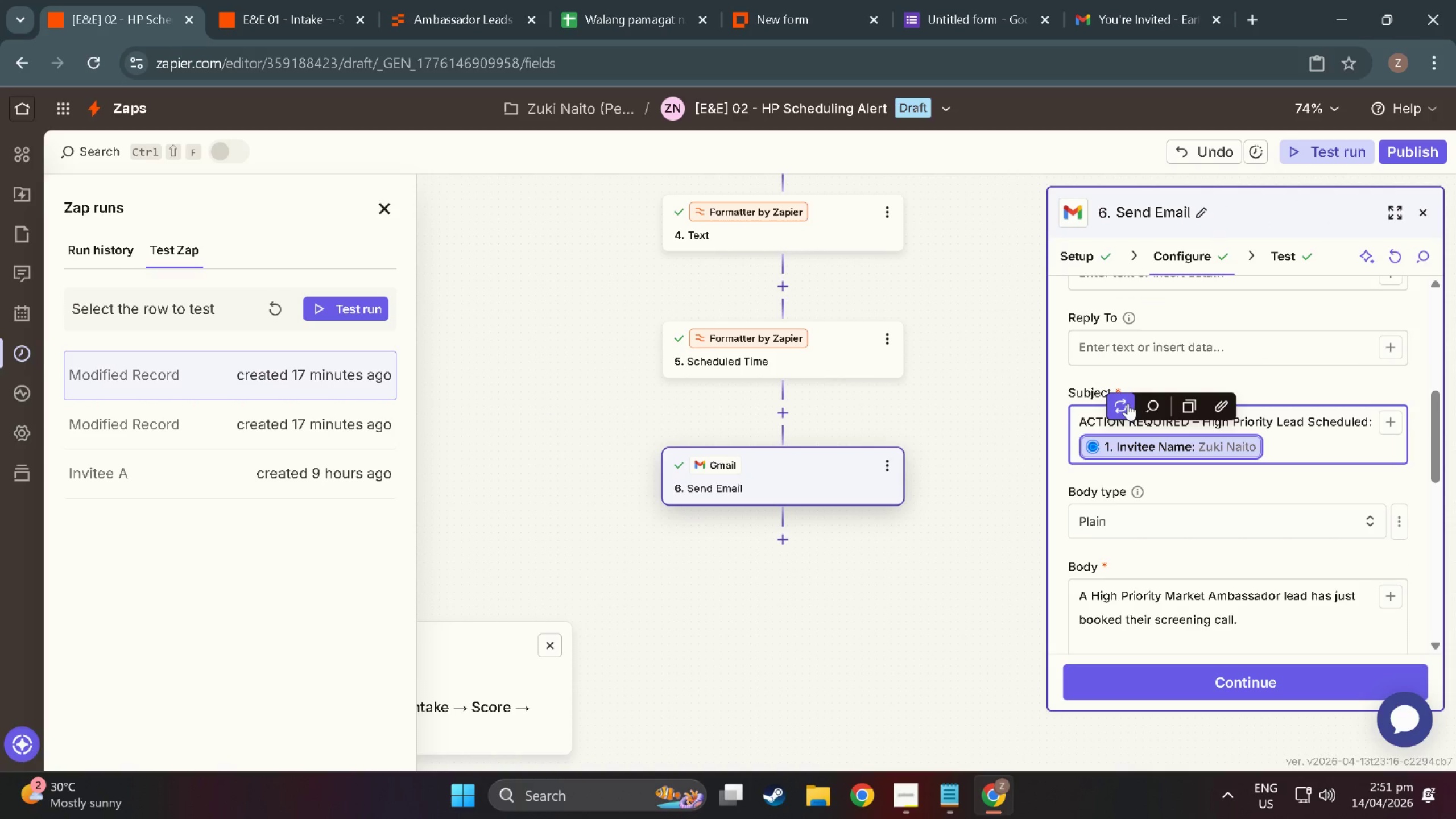 
left_click([1123, 404])
 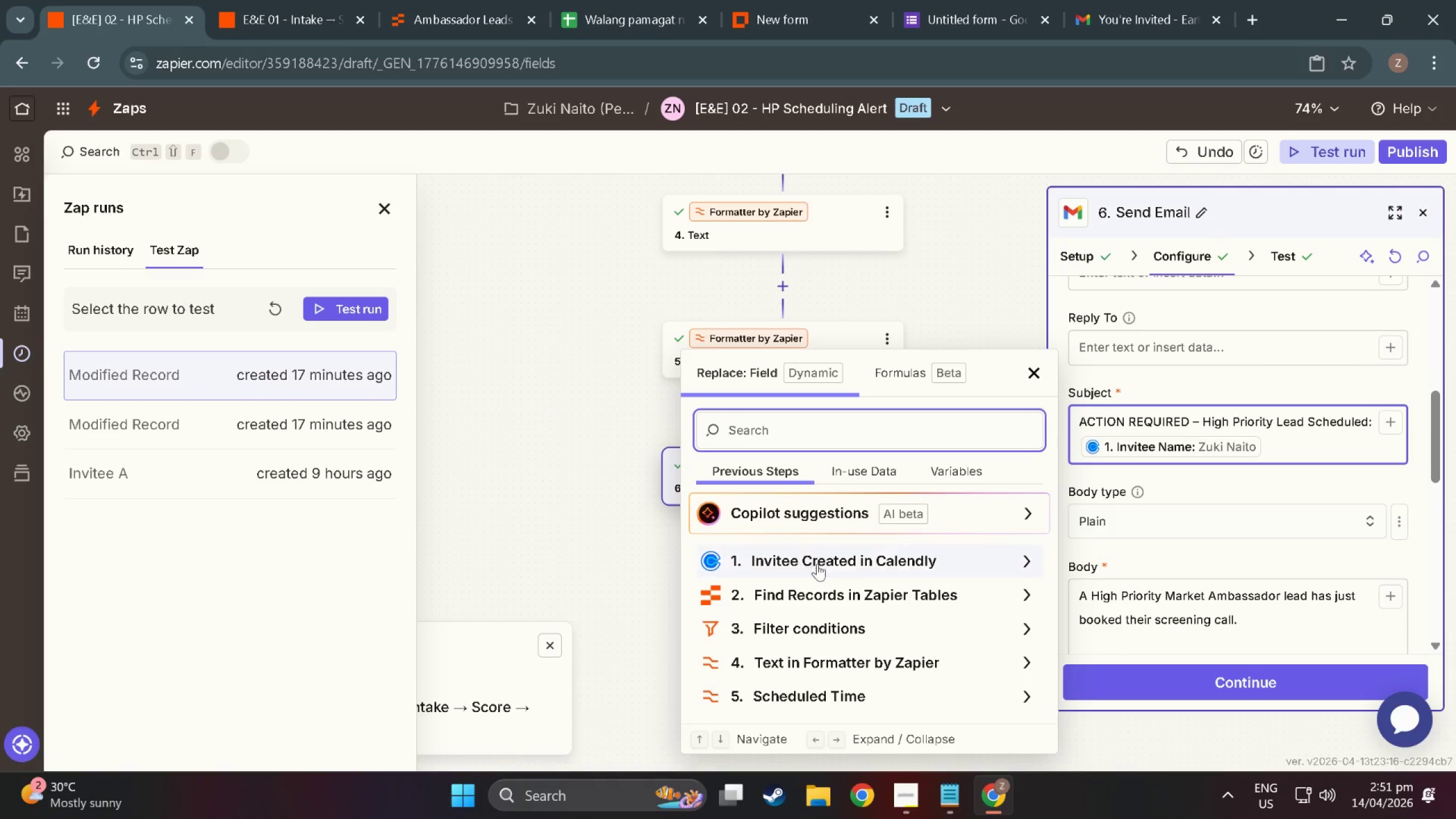 
scroll: coordinate [813, 630], scroll_direction: down, amount: 3.0
 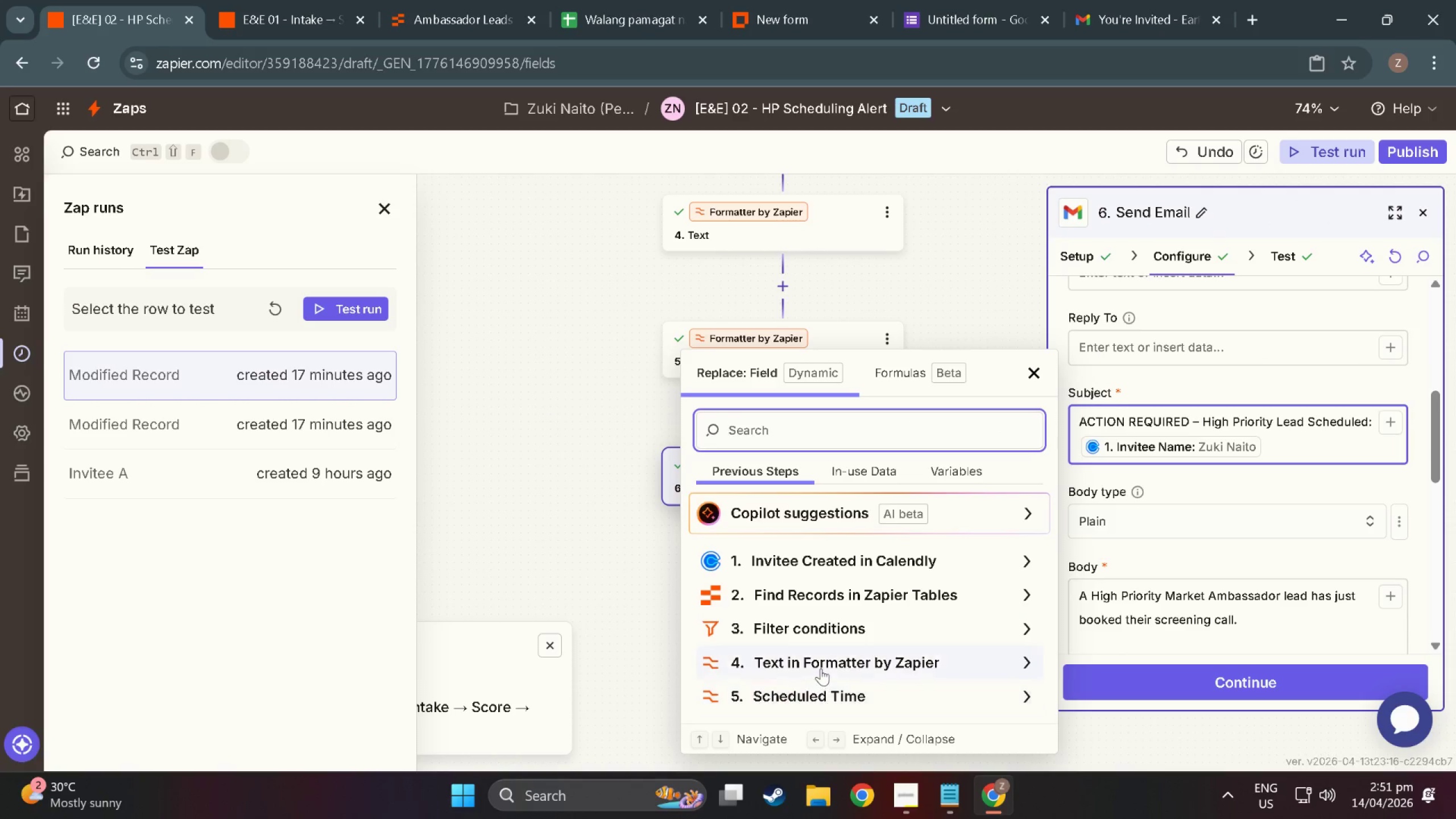 
left_click([821, 665])
 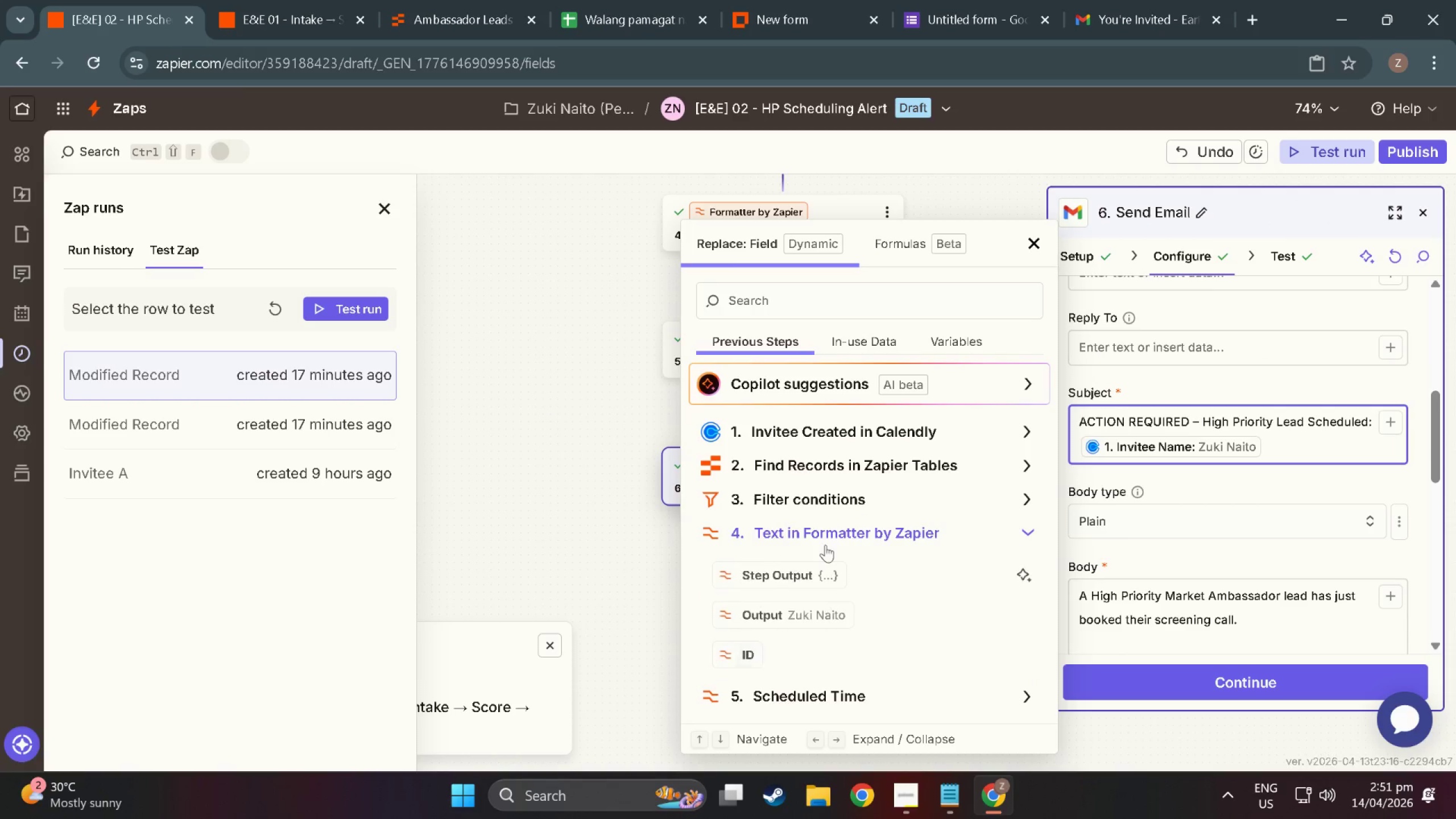 
scroll: coordinate [824, 543], scroll_direction: down, amount: 1.0
 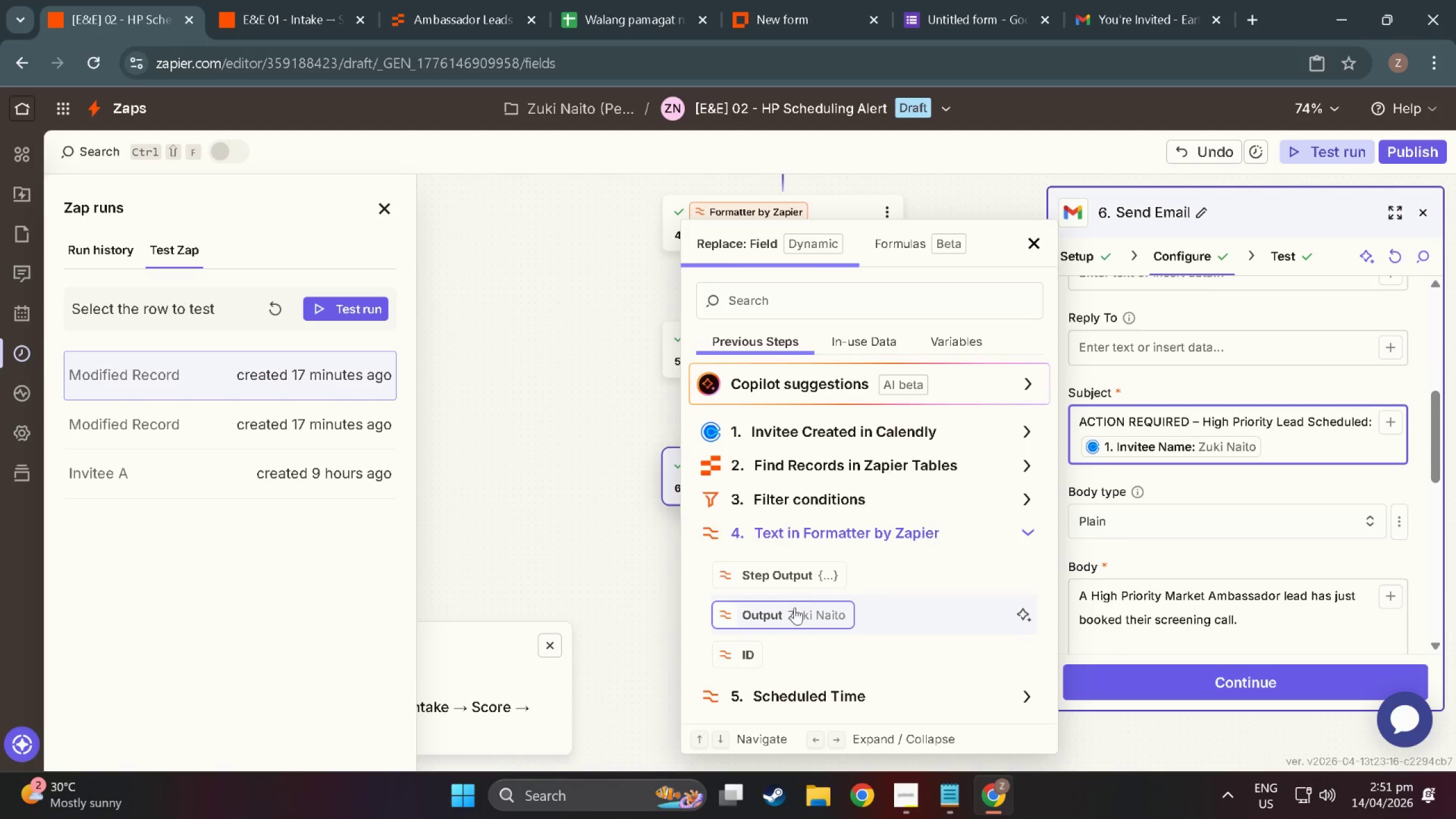 
left_click([795, 617])
 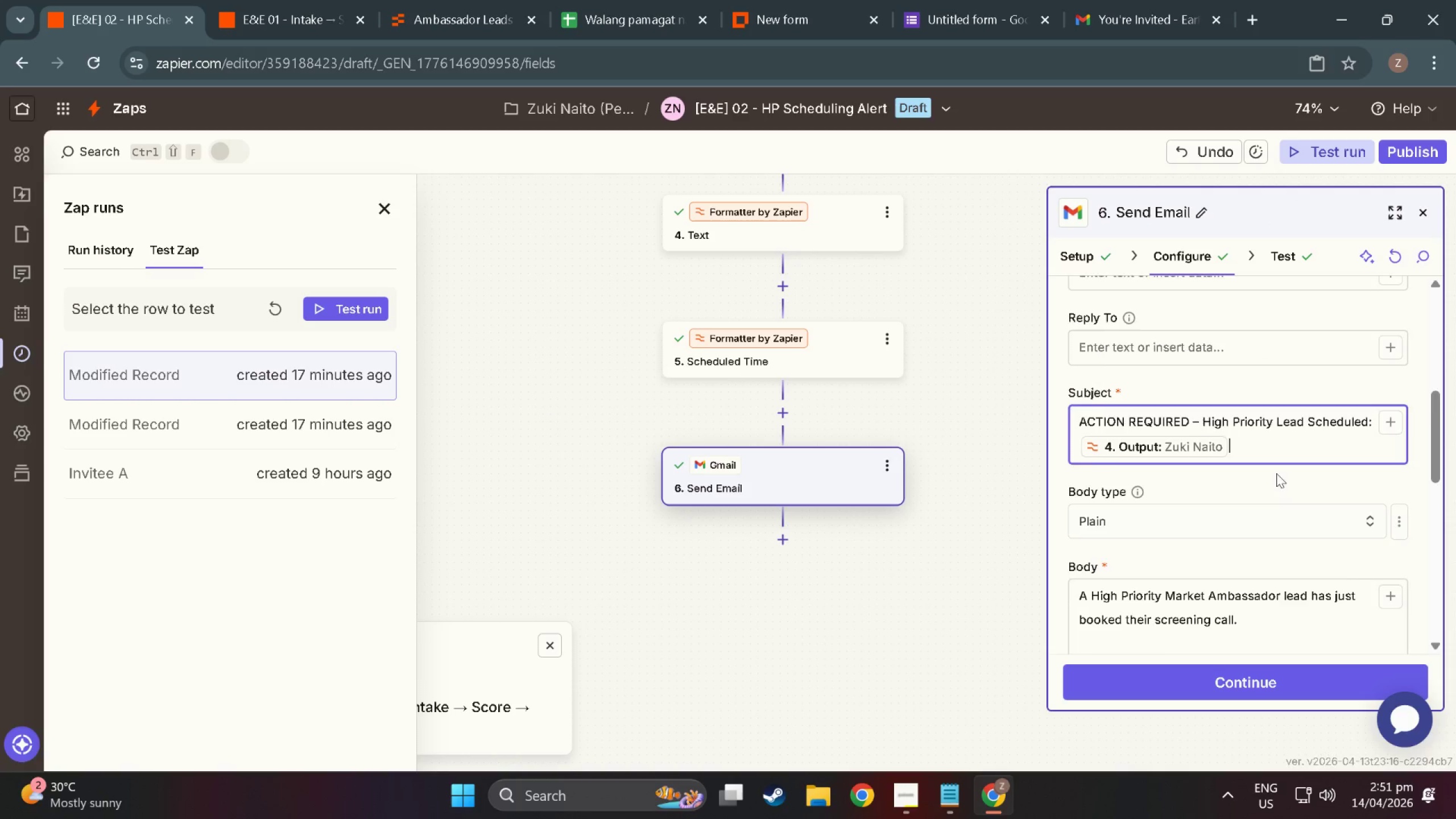 
scroll: coordinate [1181, 509], scroll_direction: down, amount: 7.0
 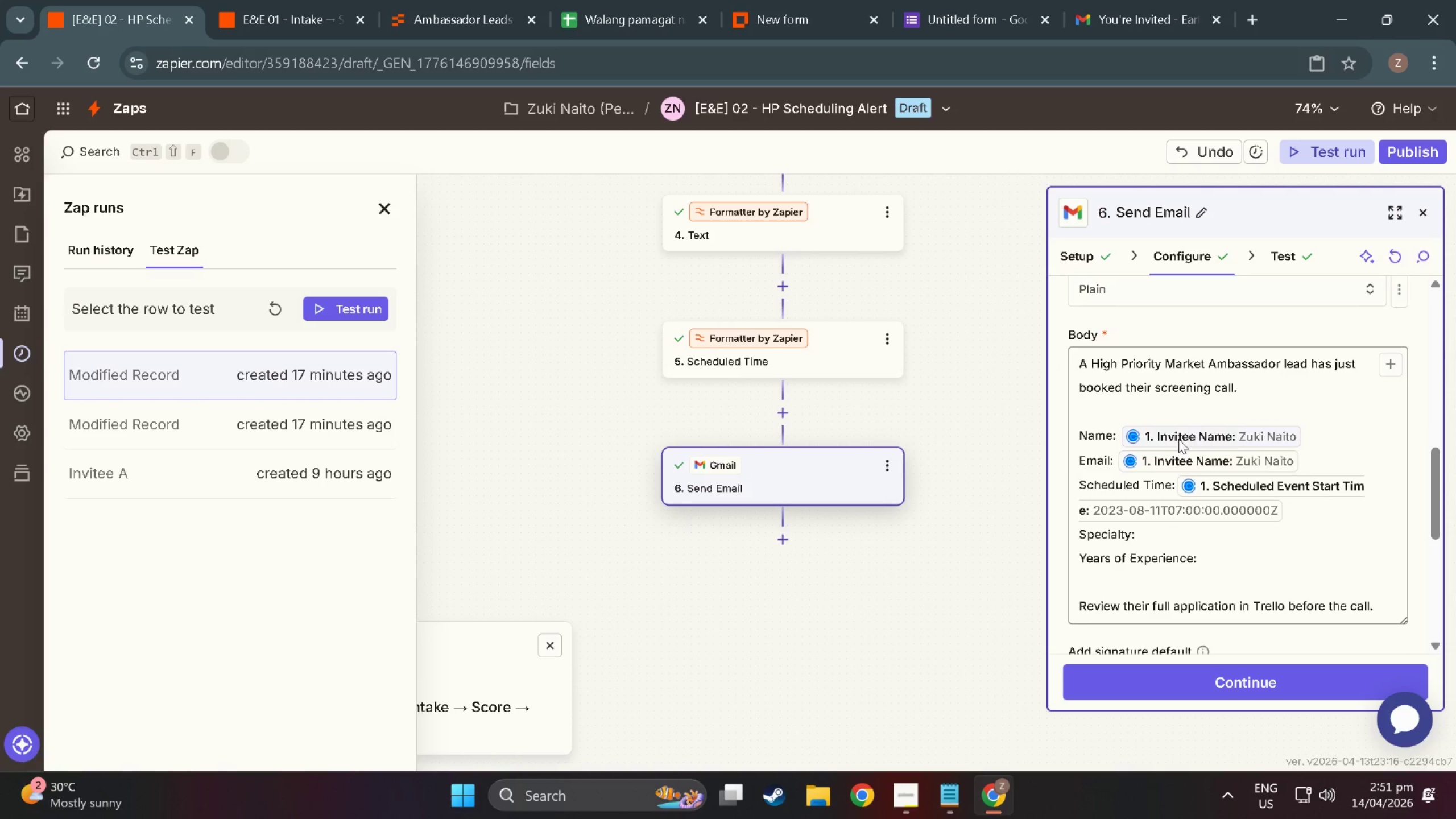 
left_click([1192, 433])
 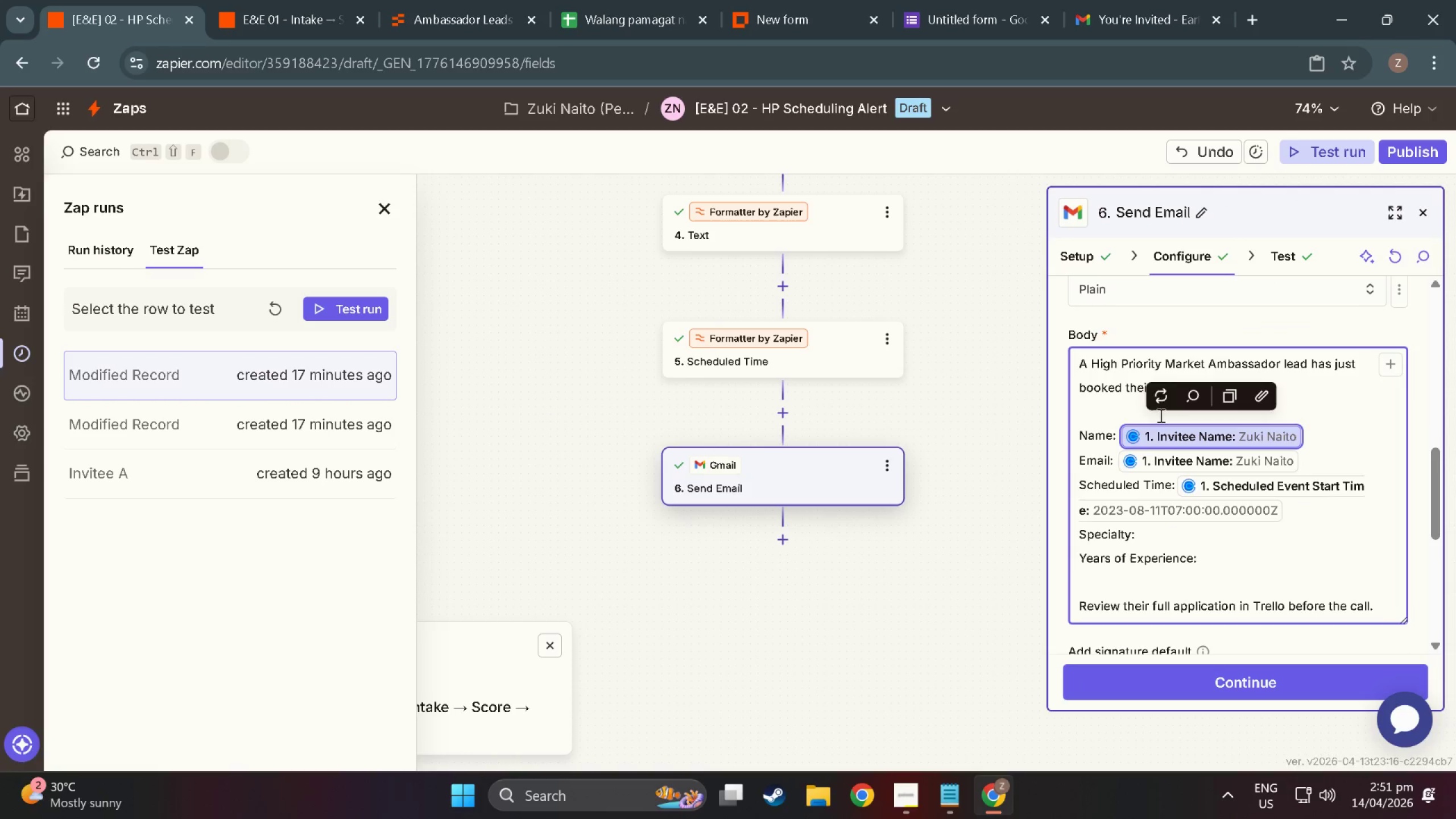 
left_click([1144, 382])
 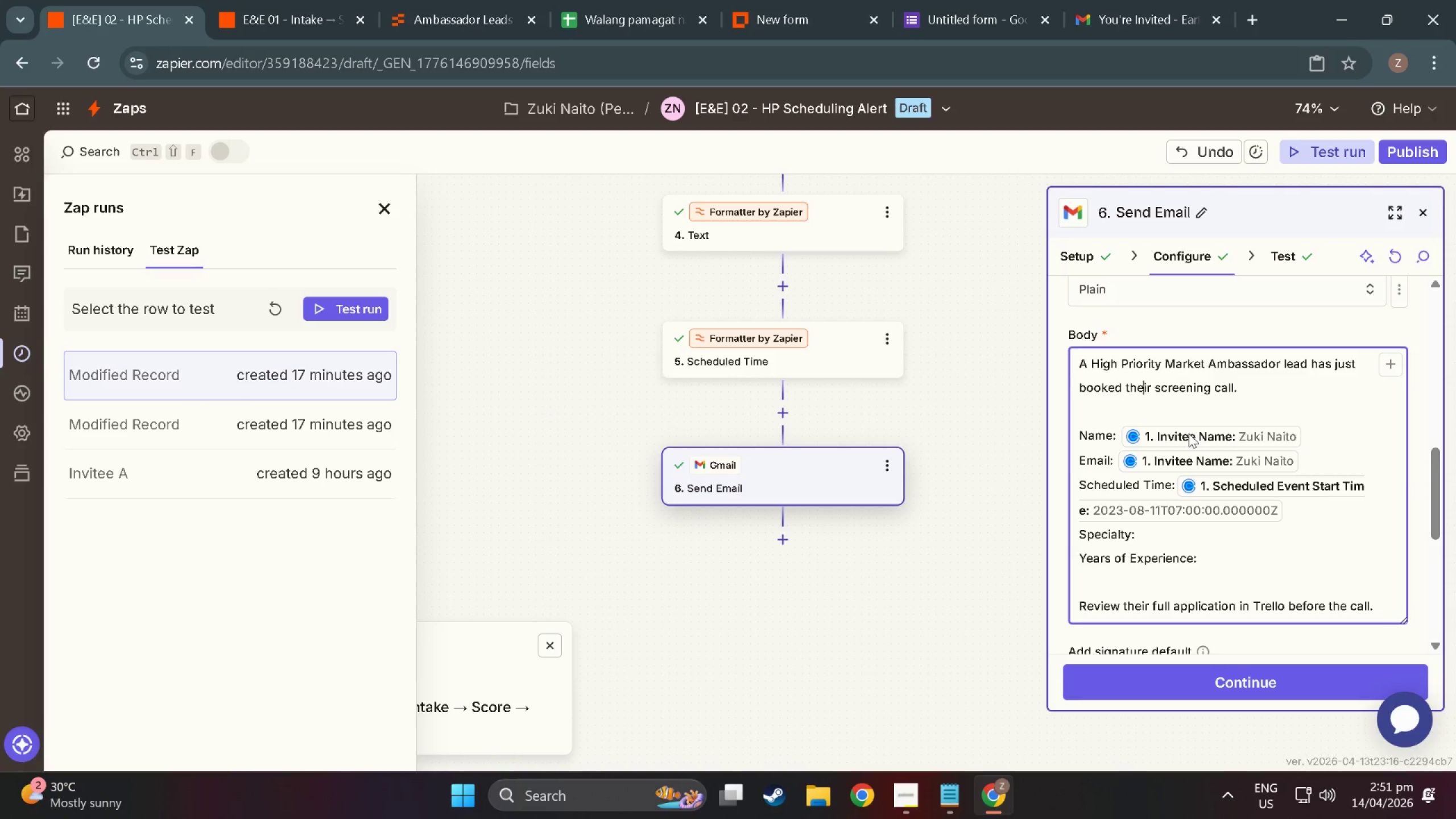 
left_click([1189, 434])
 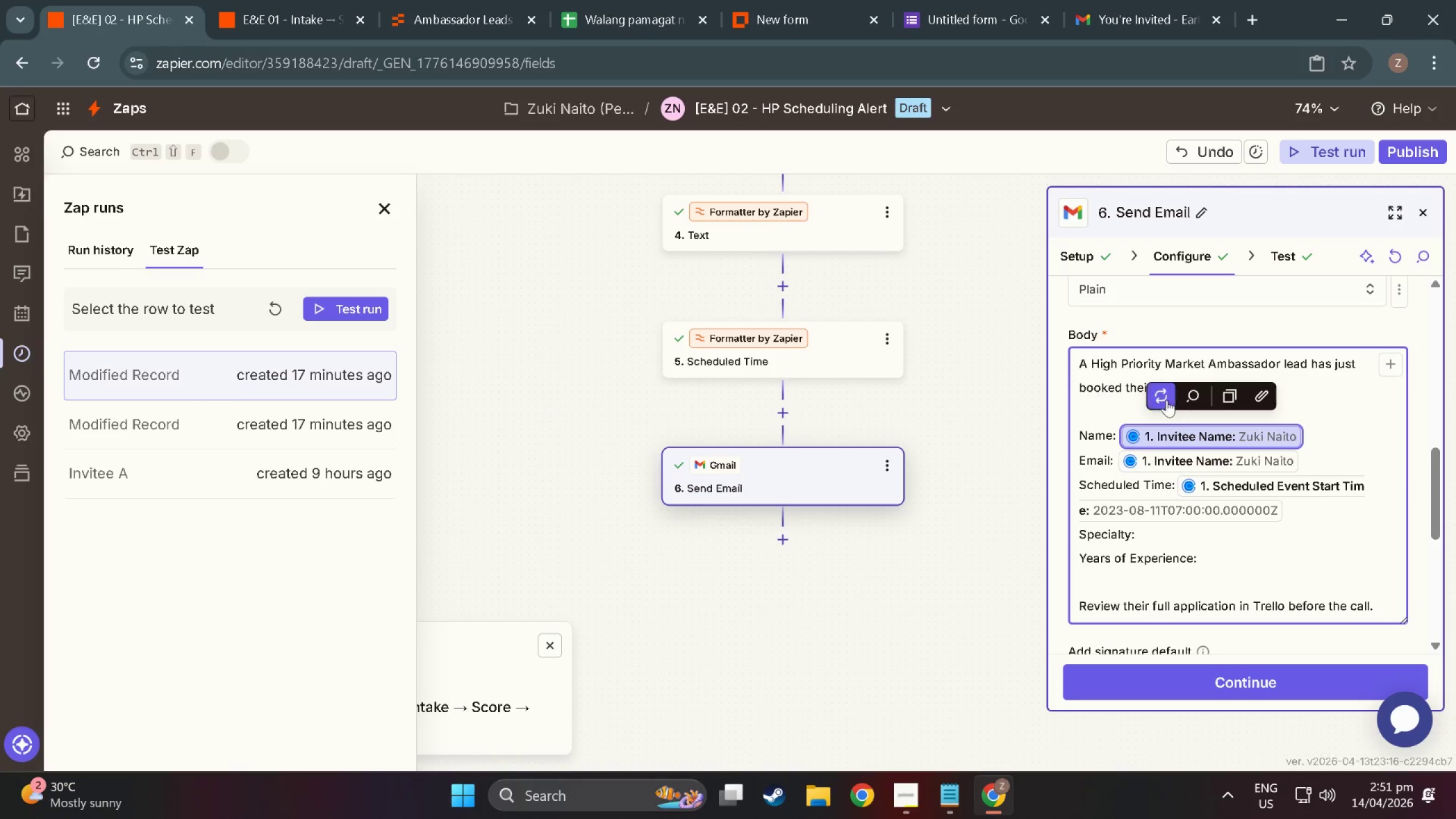 
left_click([1153, 395])
 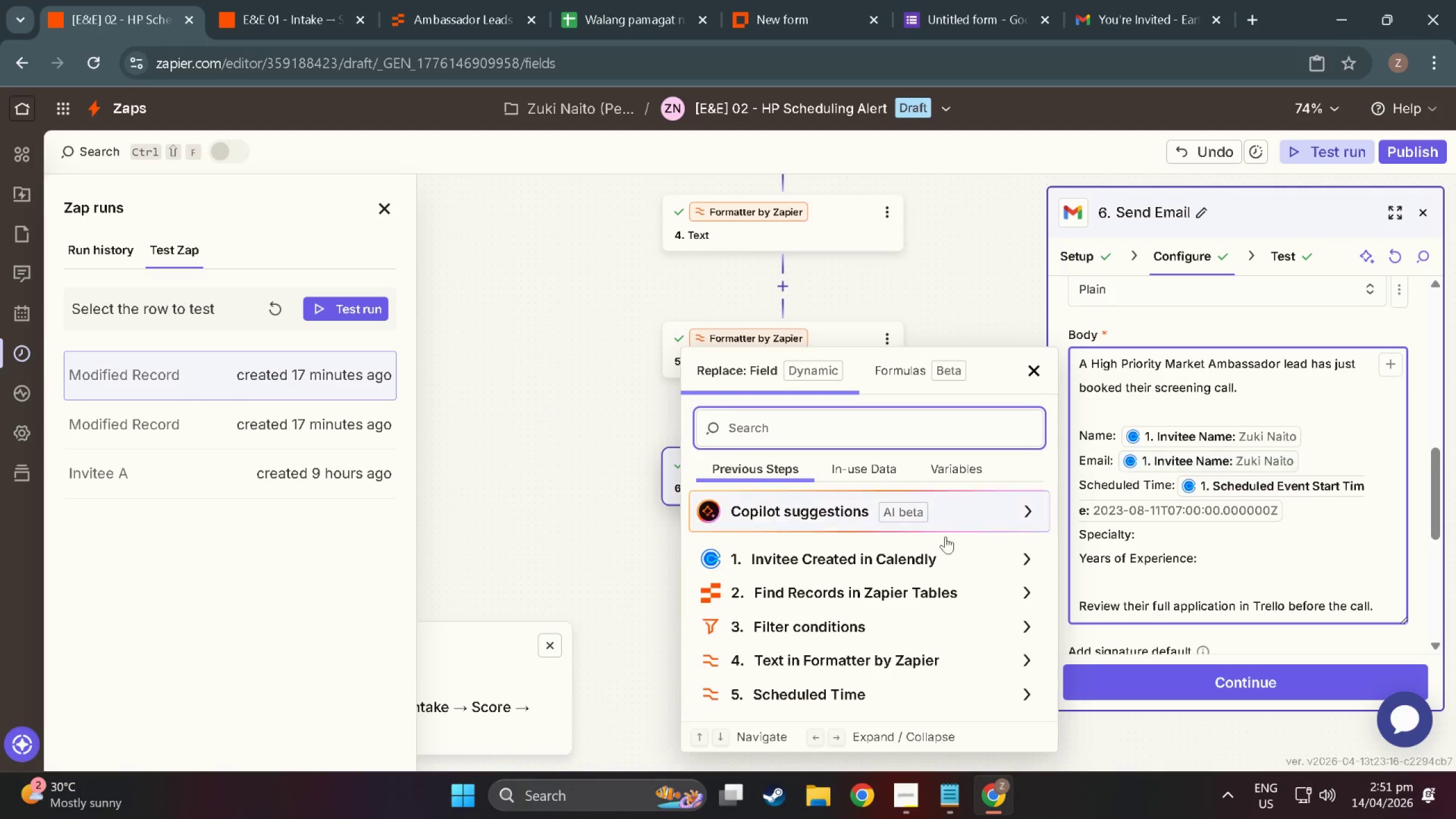 
left_click([816, 561])
 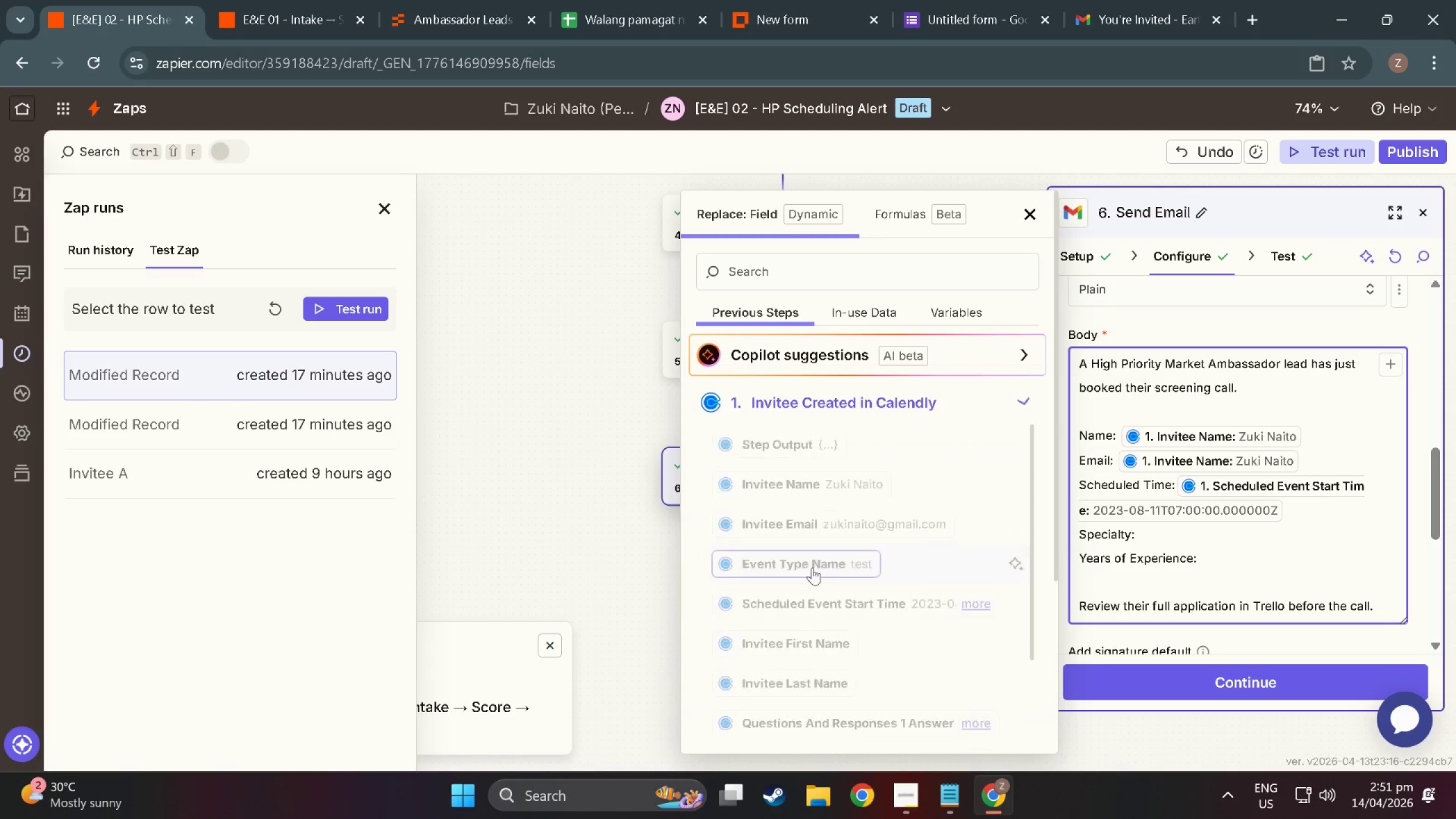 
scroll: coordinate [803, 594], scroll_direction: down, amount: 6.0
 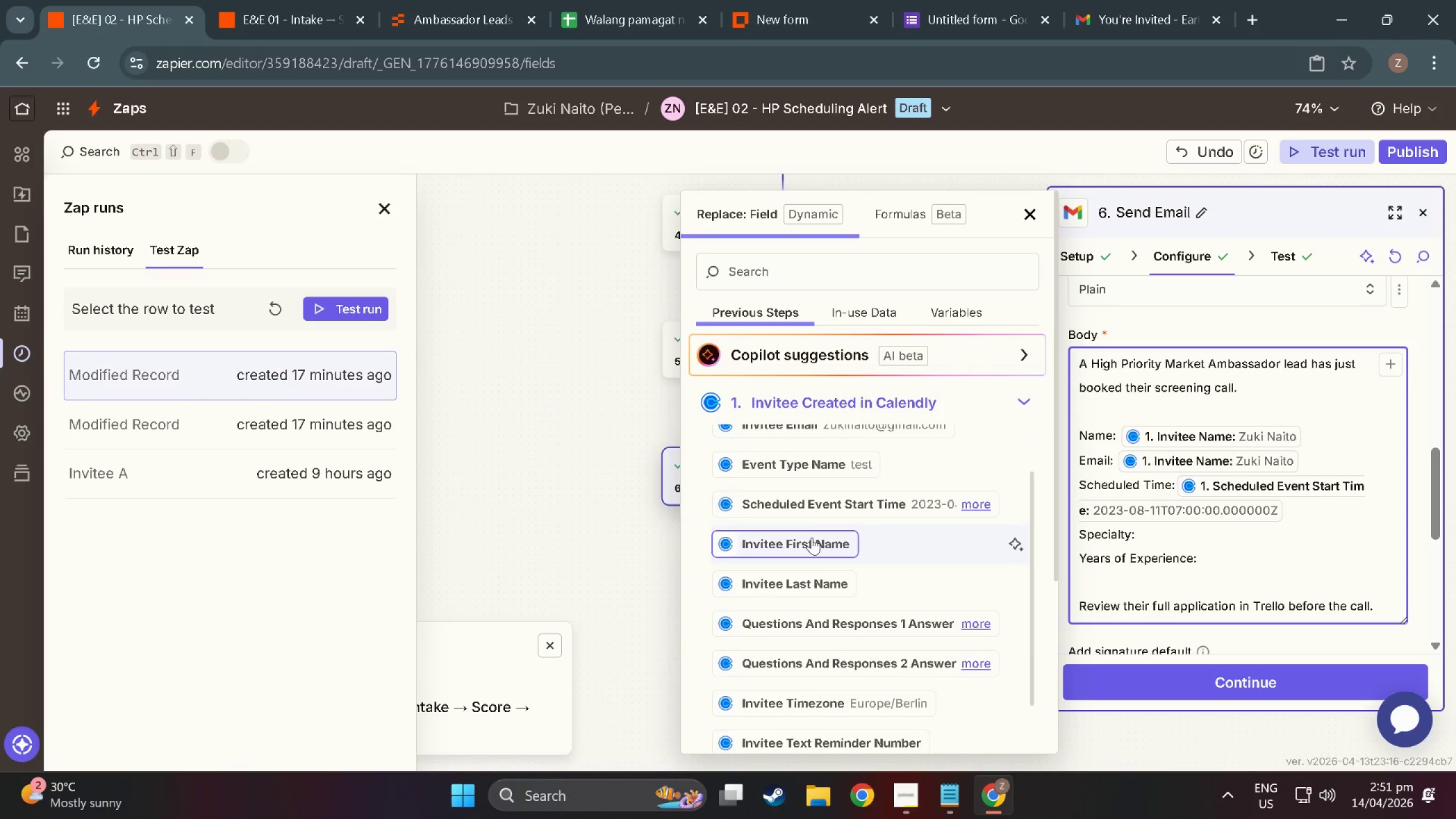 
scroll: coordinate [812, 530], scroll_direction: up, amount: 2.0
 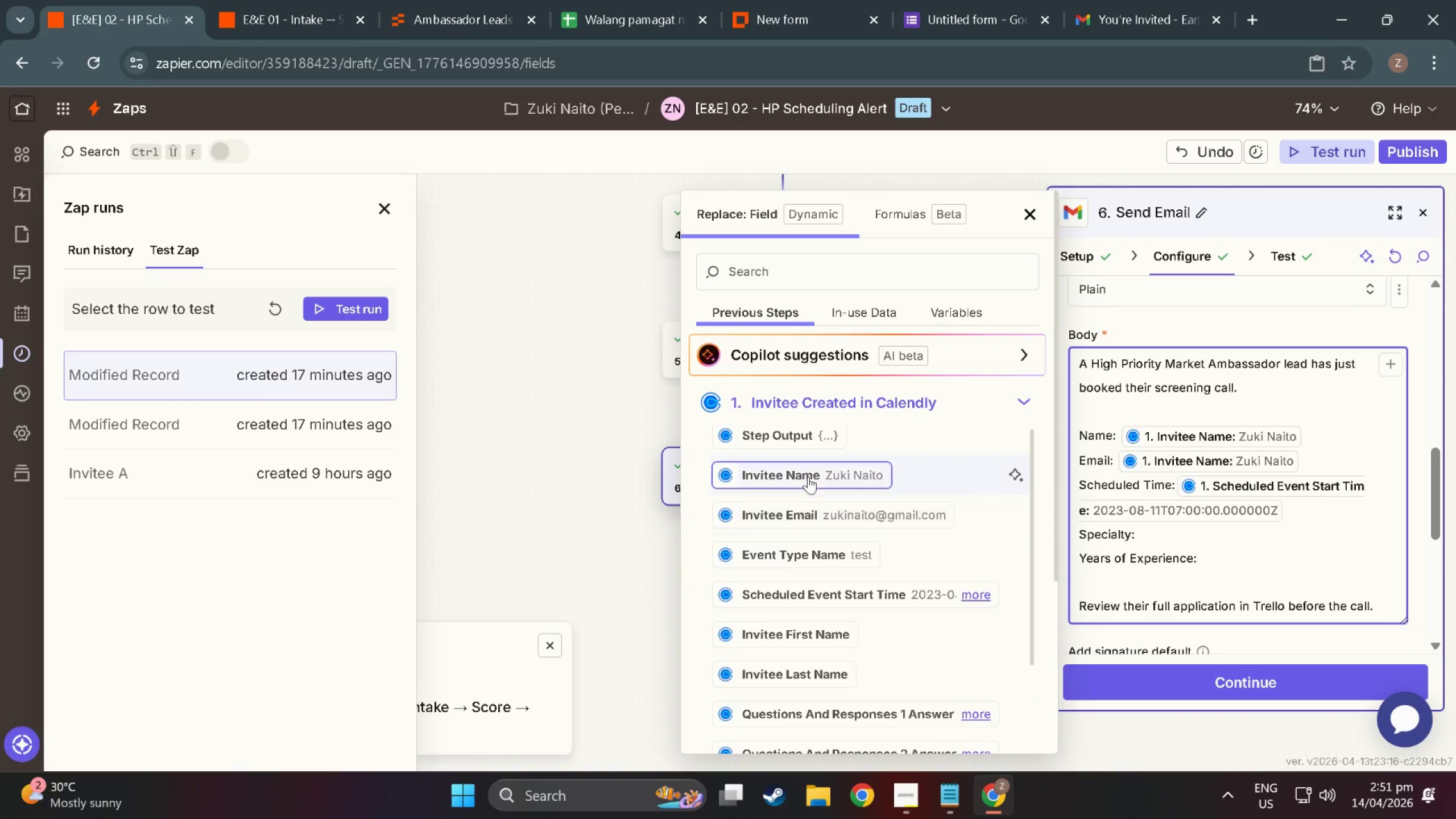 
left_click([808, 476])
 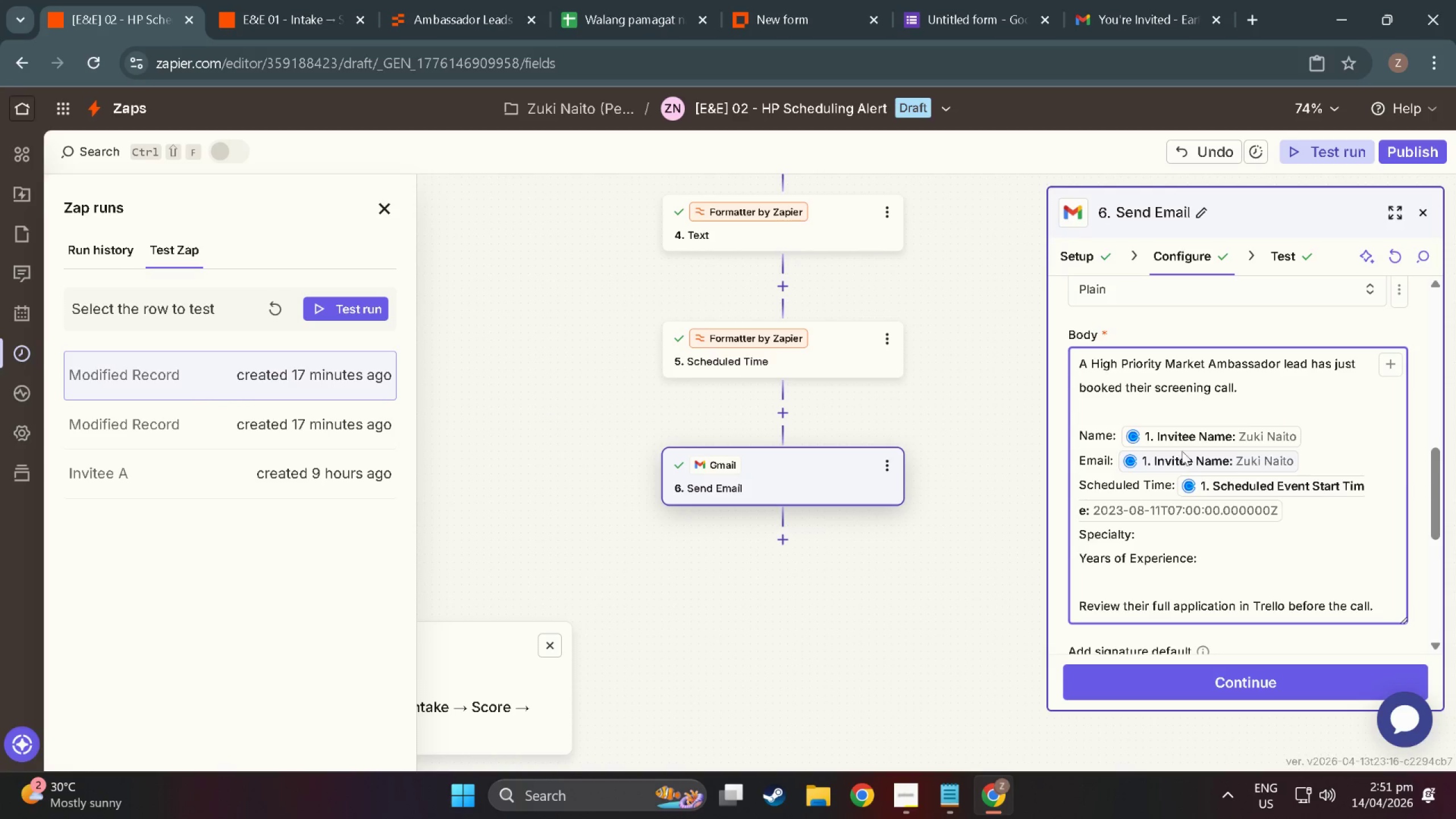 
left_click([1187, 437])
 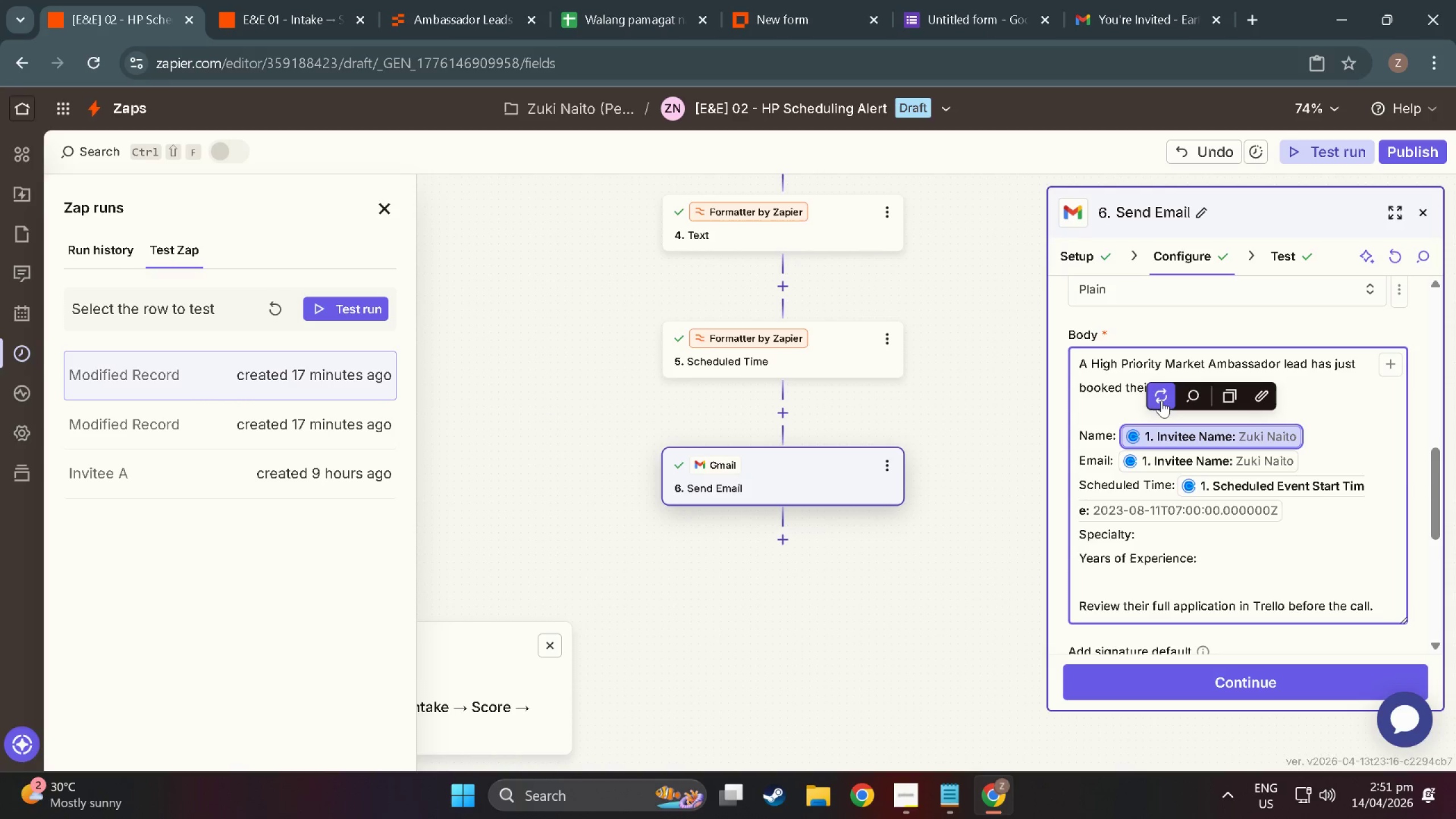 
left_click([1161, 399])
 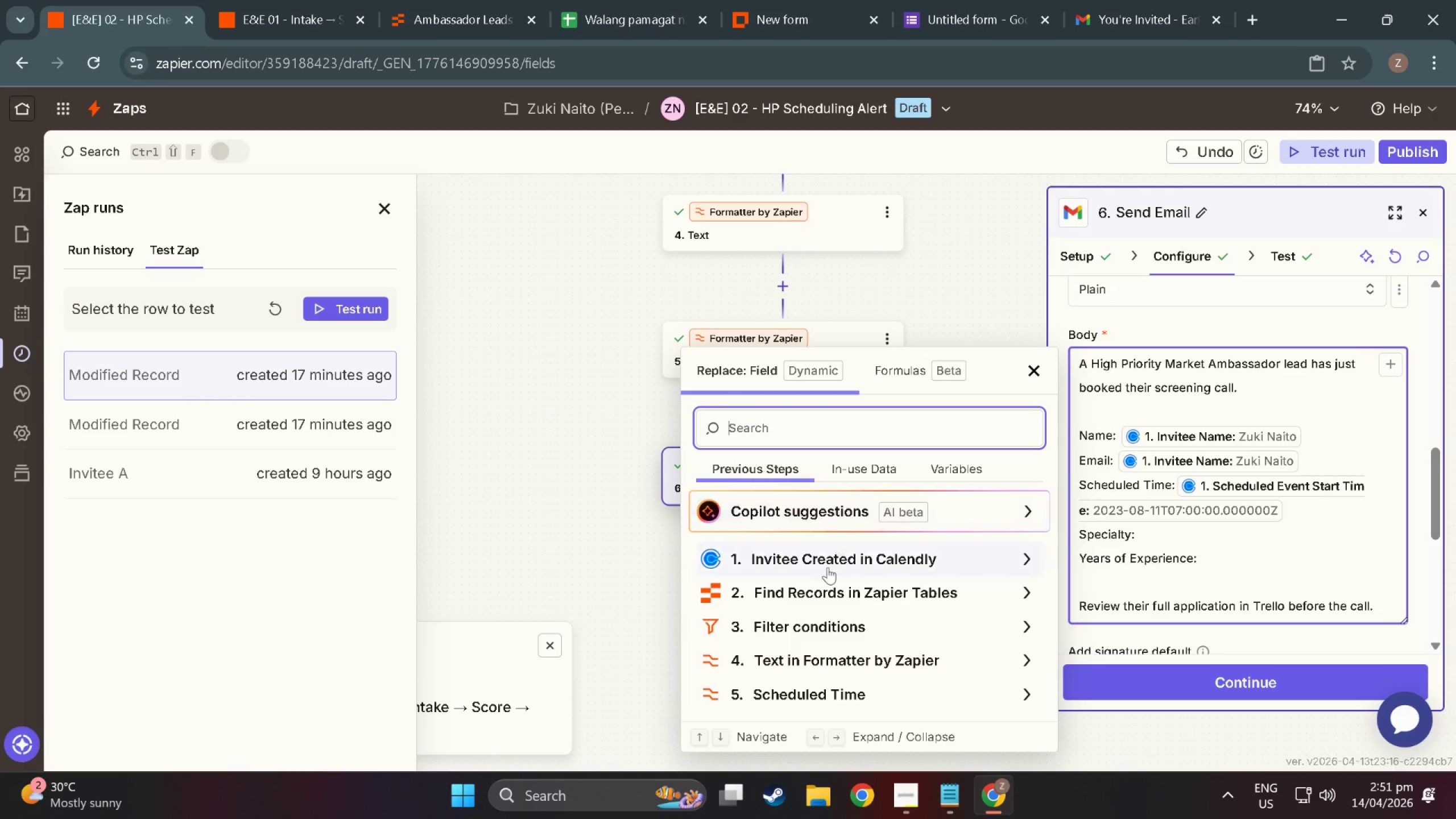 
scroll: coordinate [852, 596], scroll_direction: down, amount: 3.0
 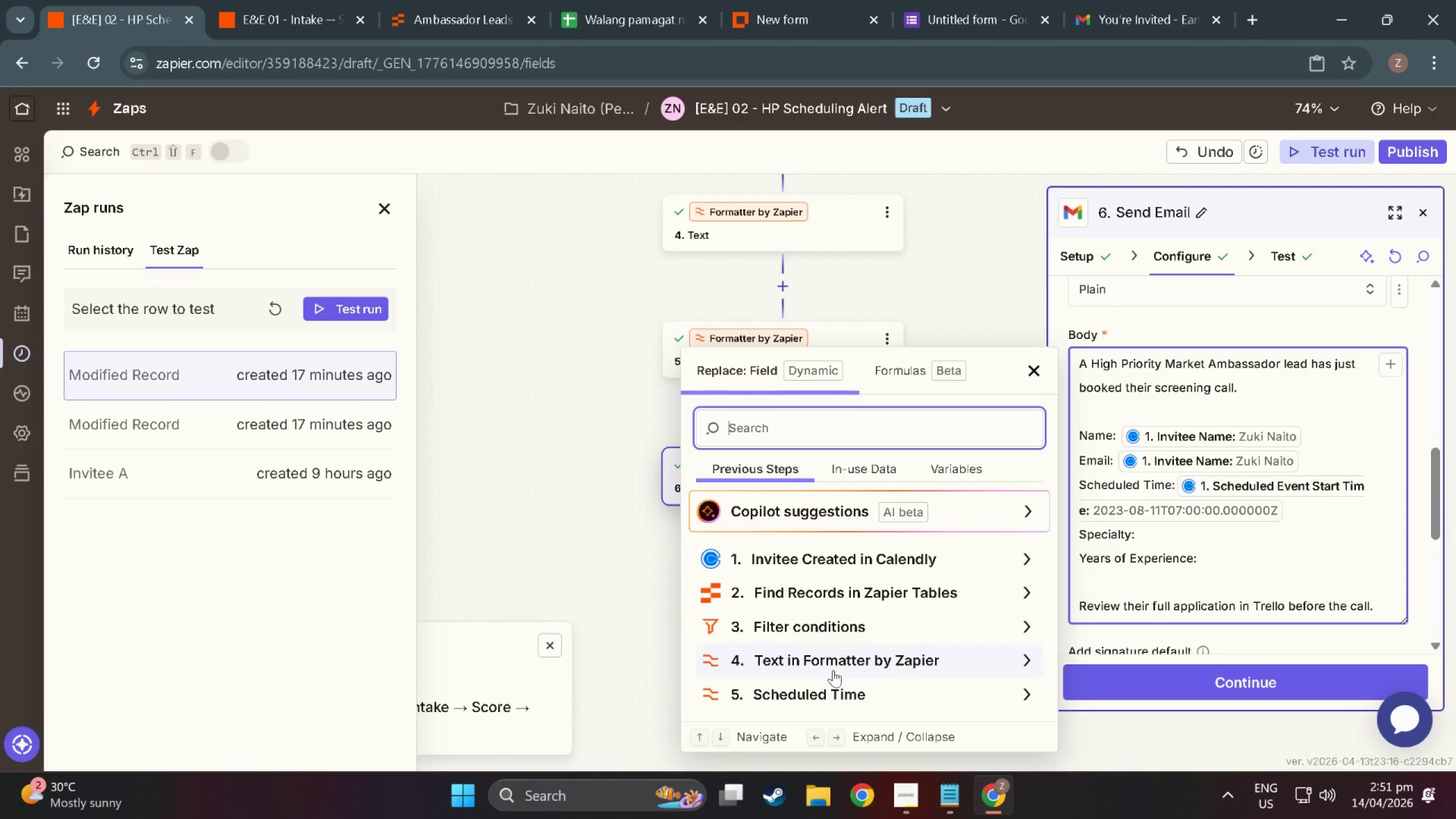 
left_click([816, 654])
 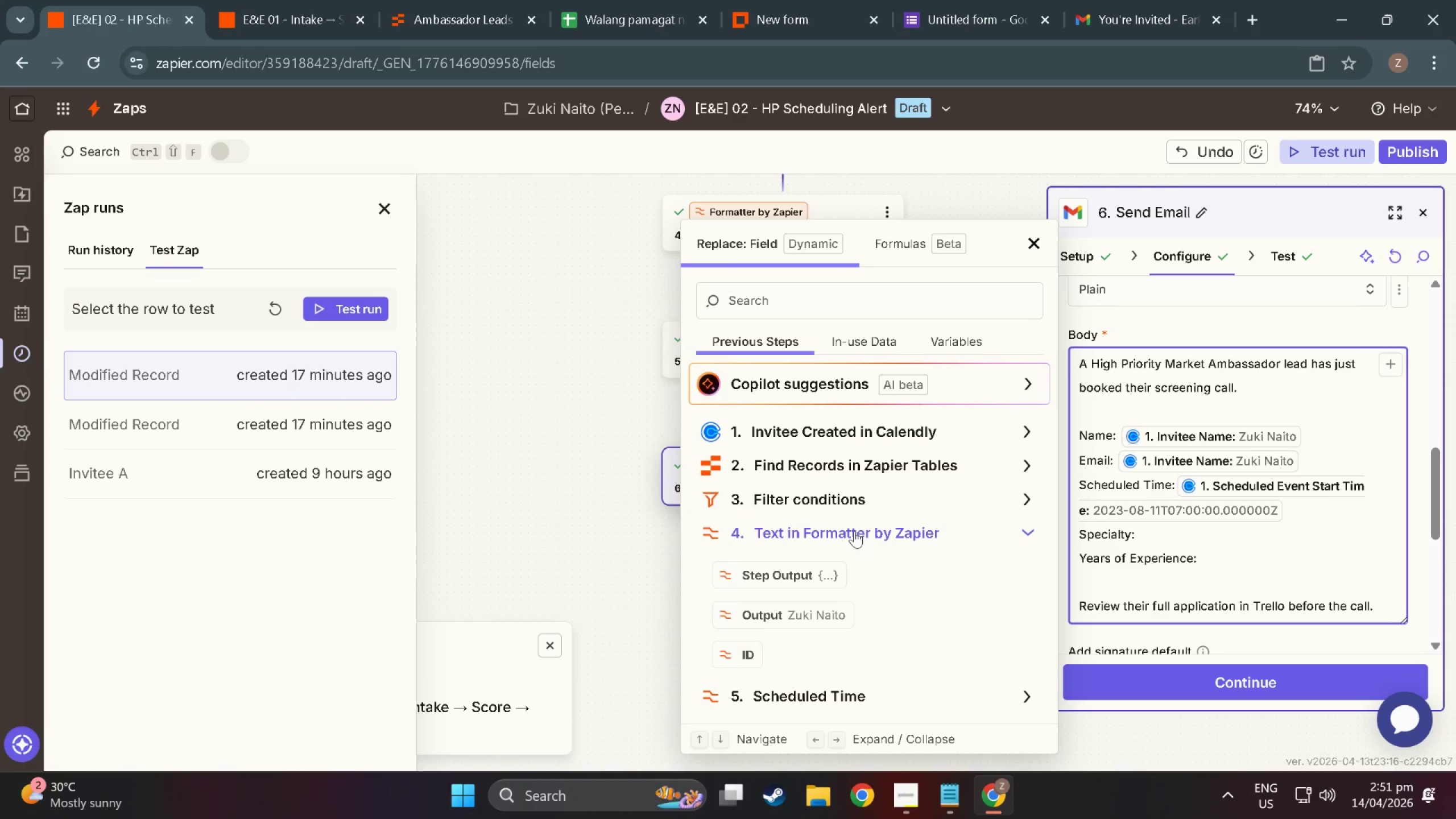 
left_click([803, 613])
 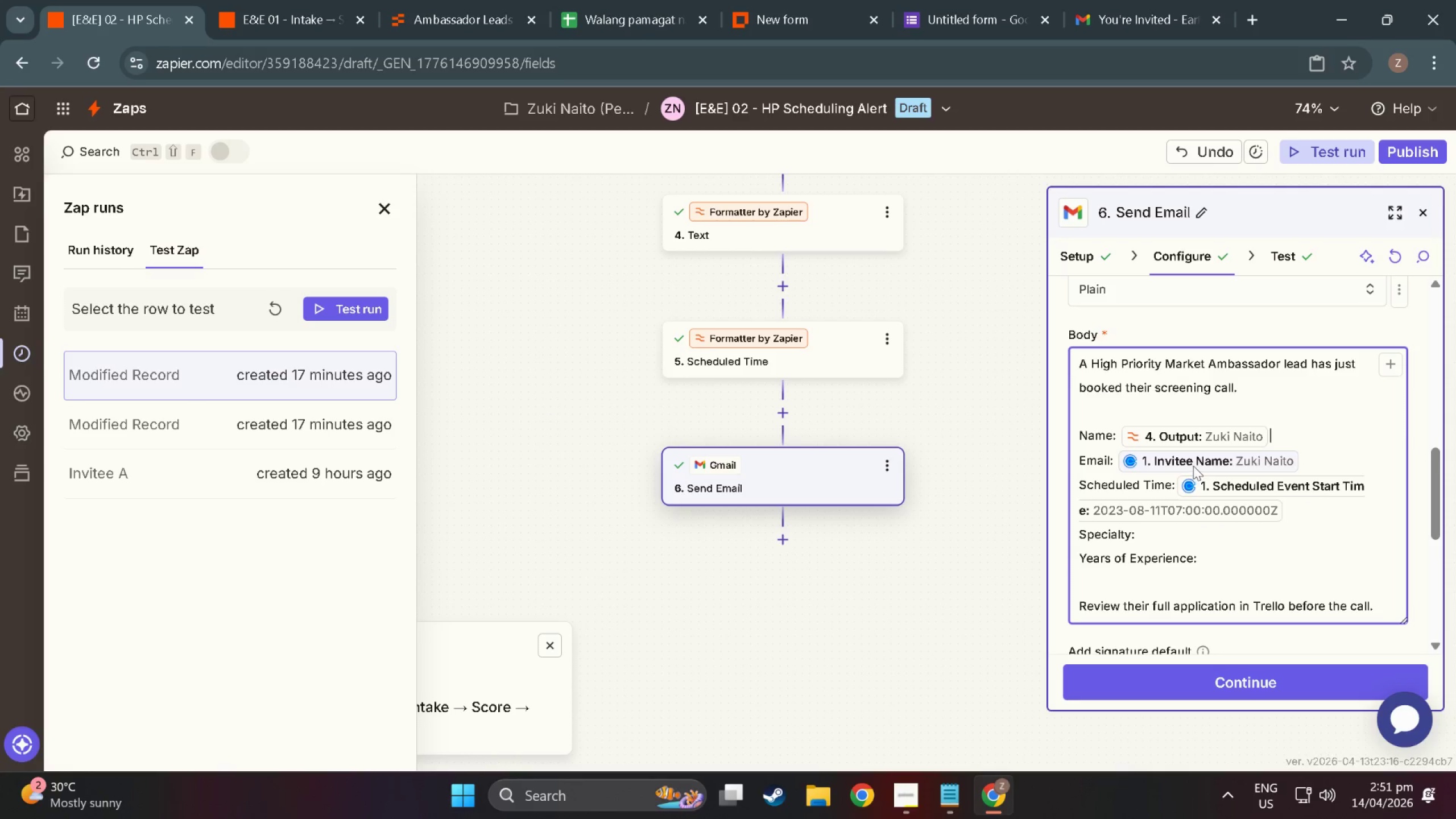 
scroll: coordinate [842, 561], scroll_direction: down, amount: 1.0
 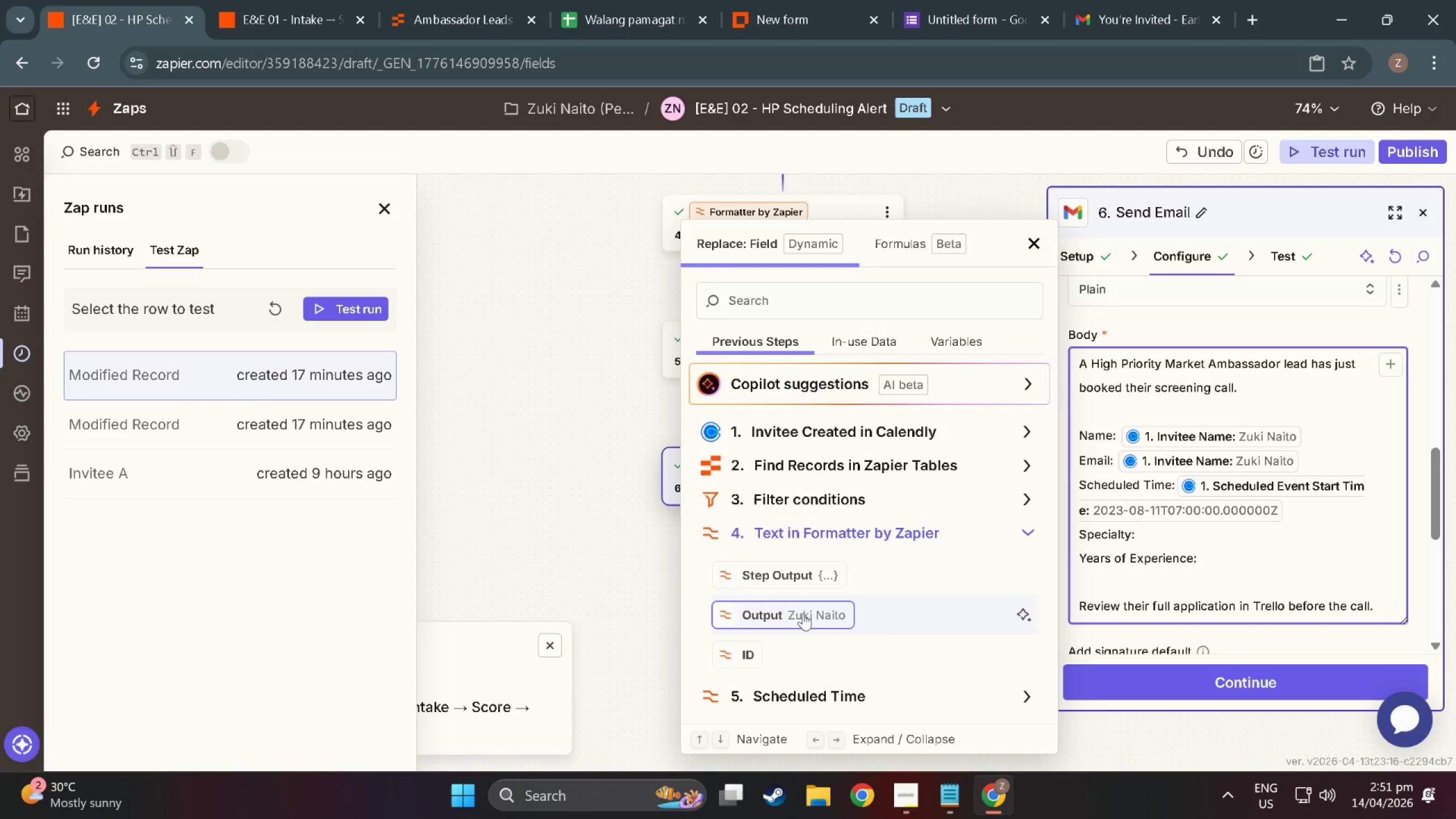 
scroll: coordinate [798, 345], scroll_direction: up, amount: 9.0
 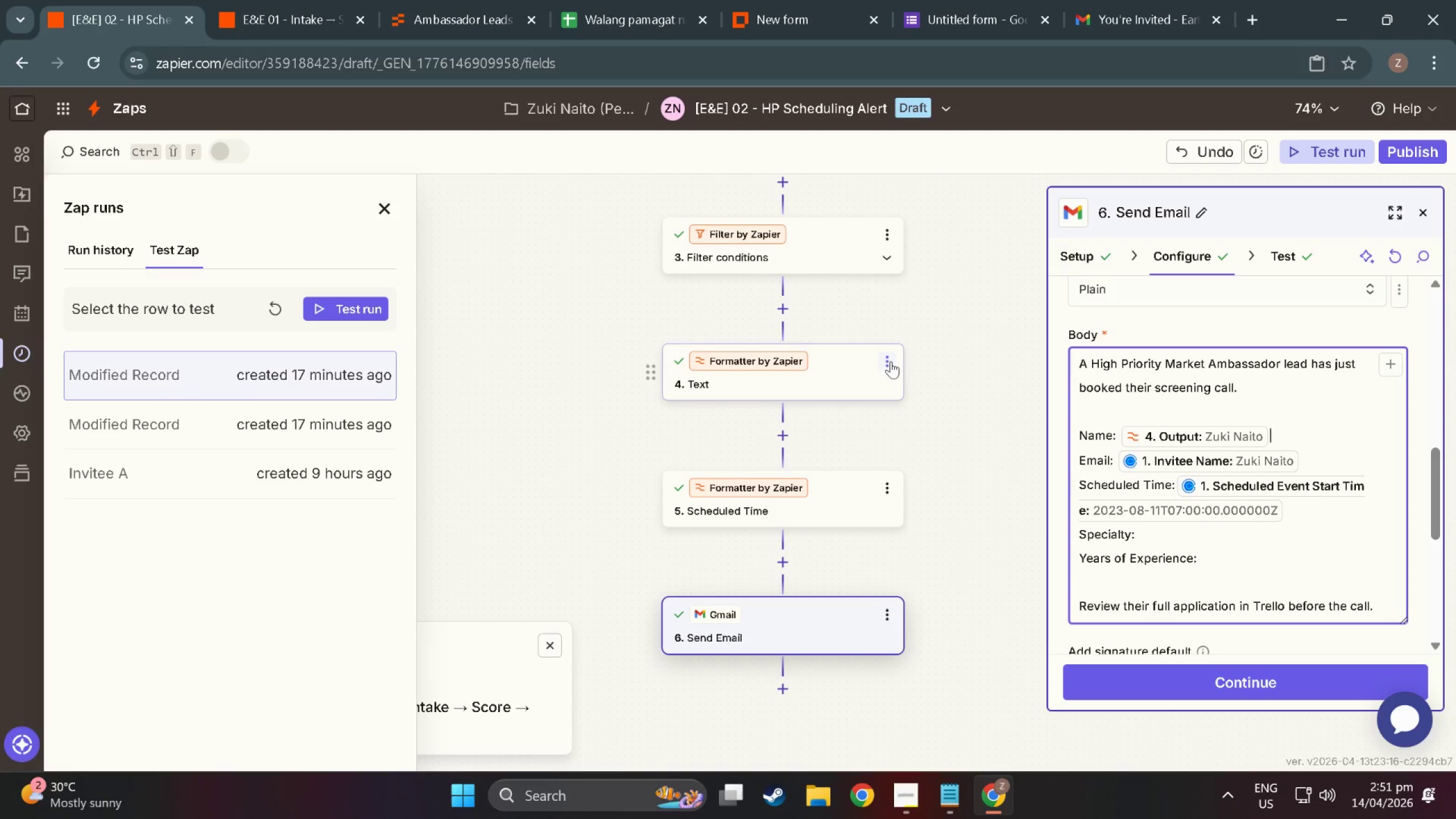 
left_click([891, 363])
 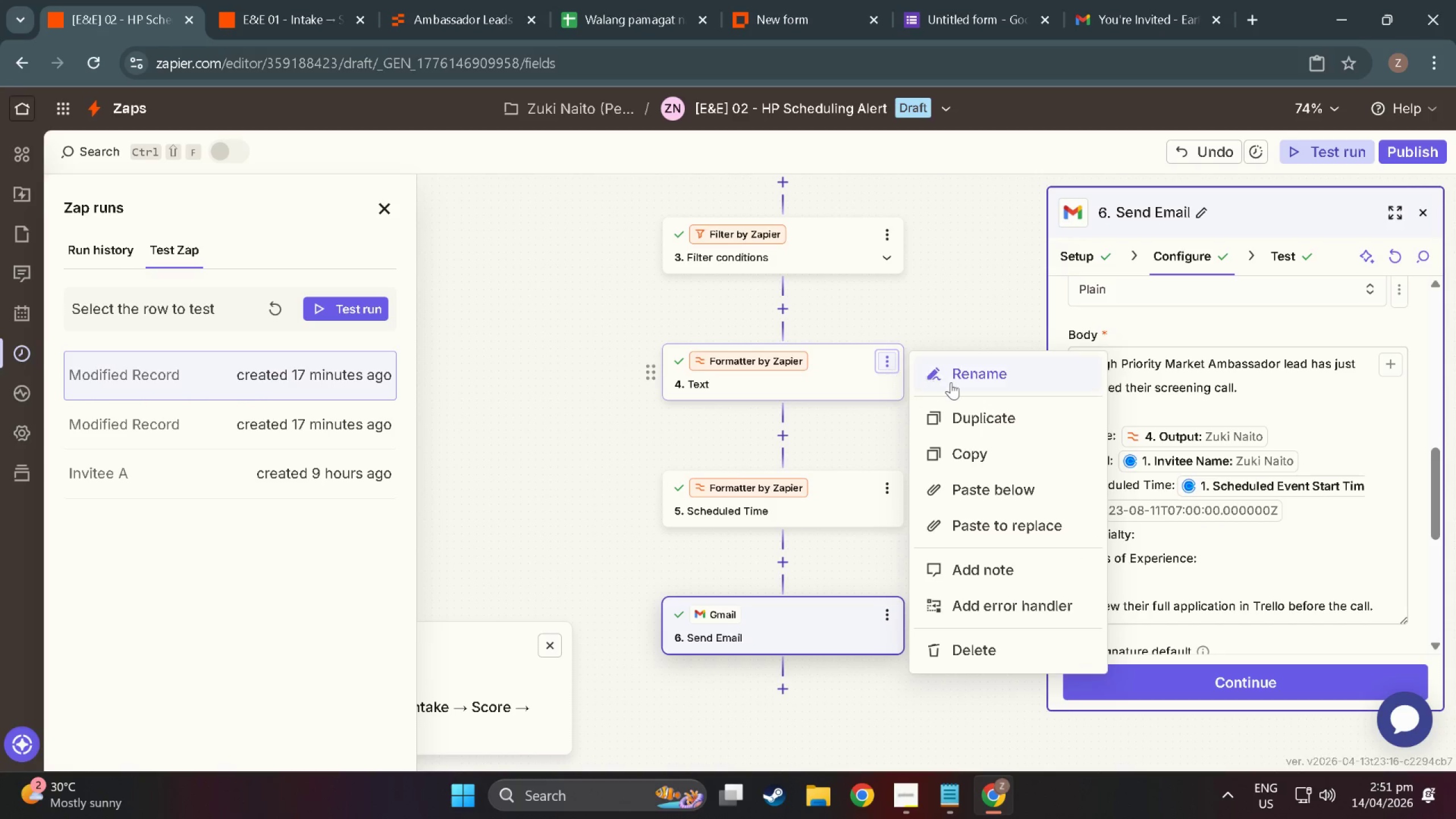 
left_click([956, 382])
 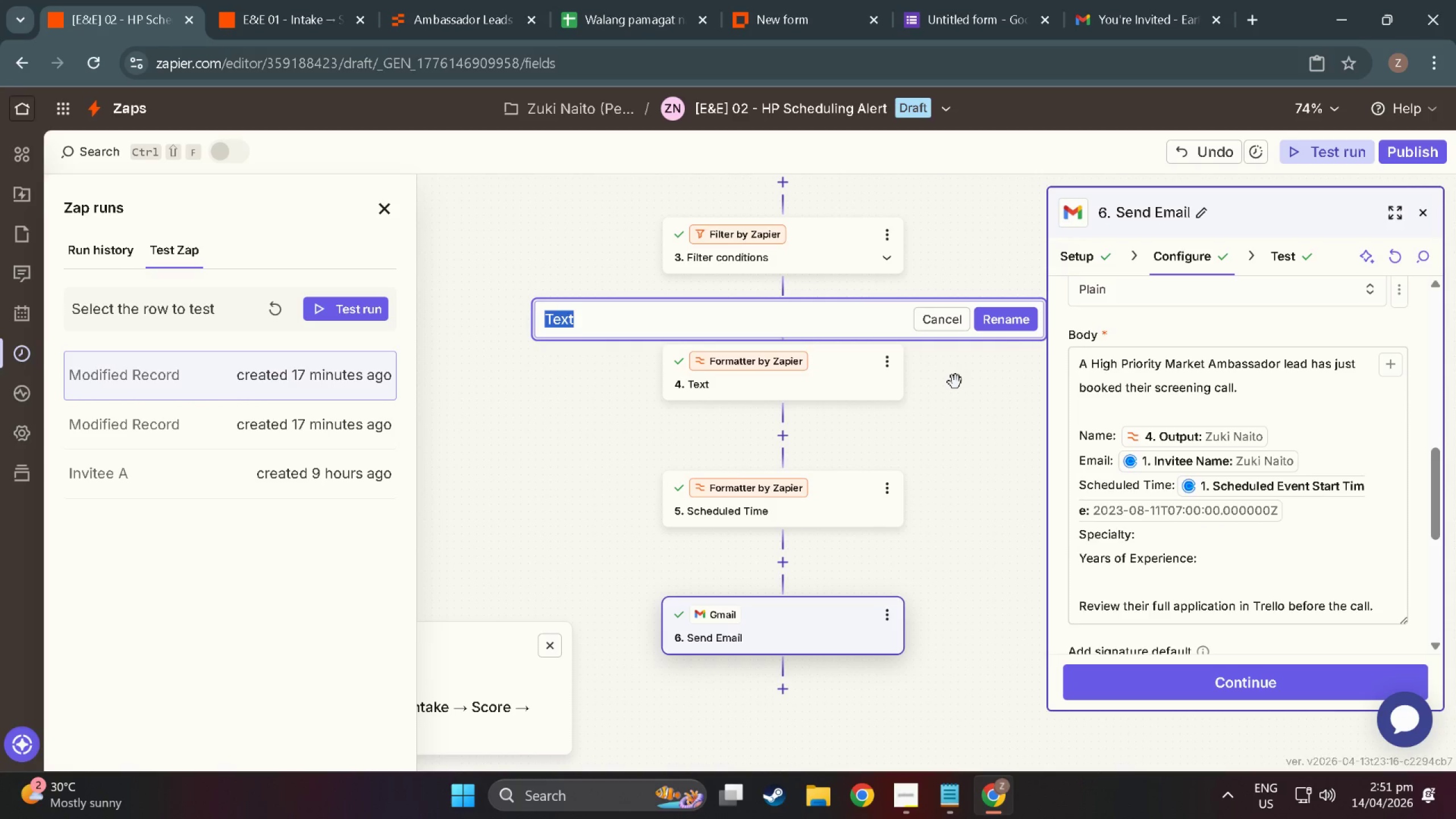 
type(Capitalize Invitee Name)
 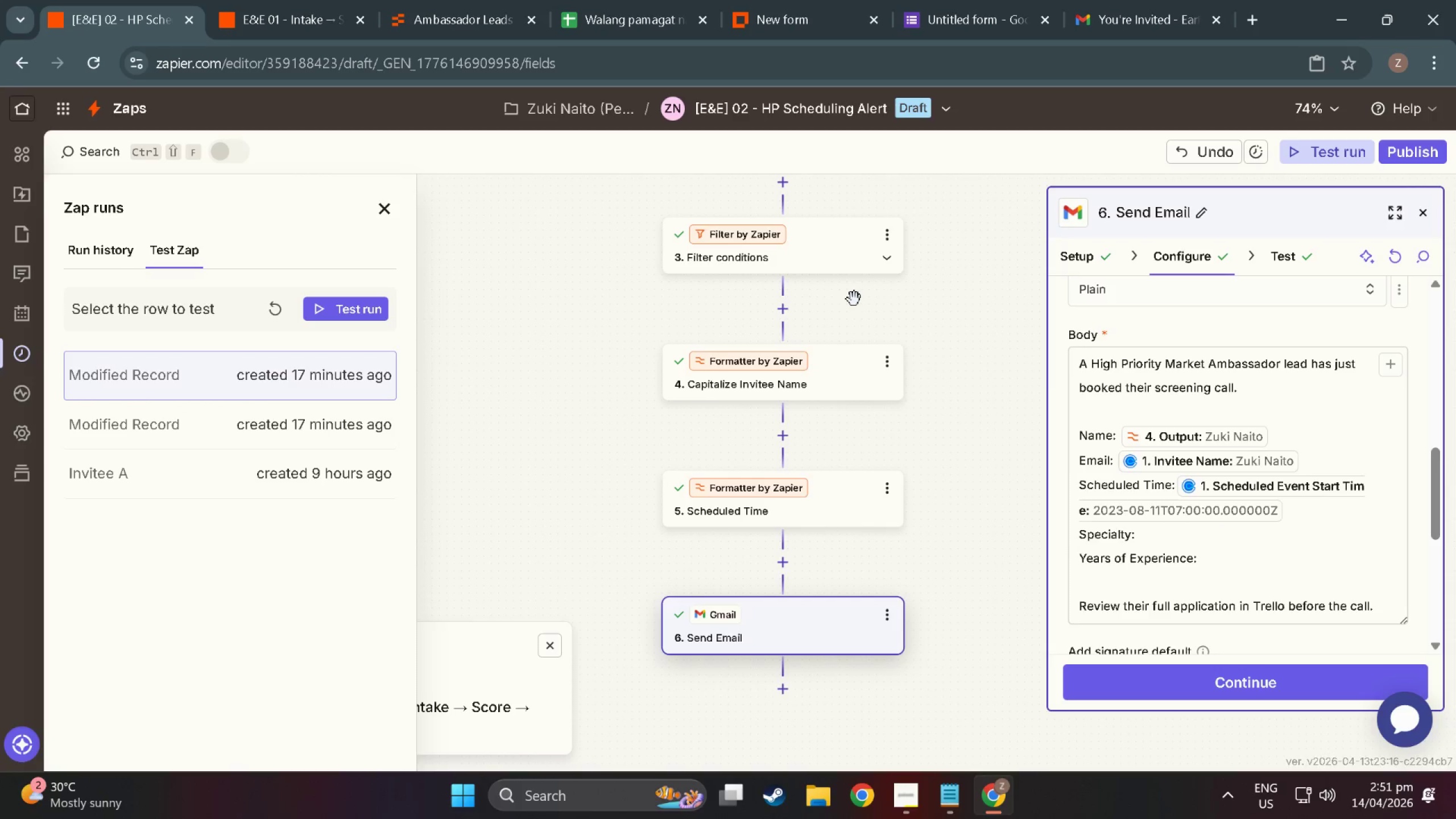 
 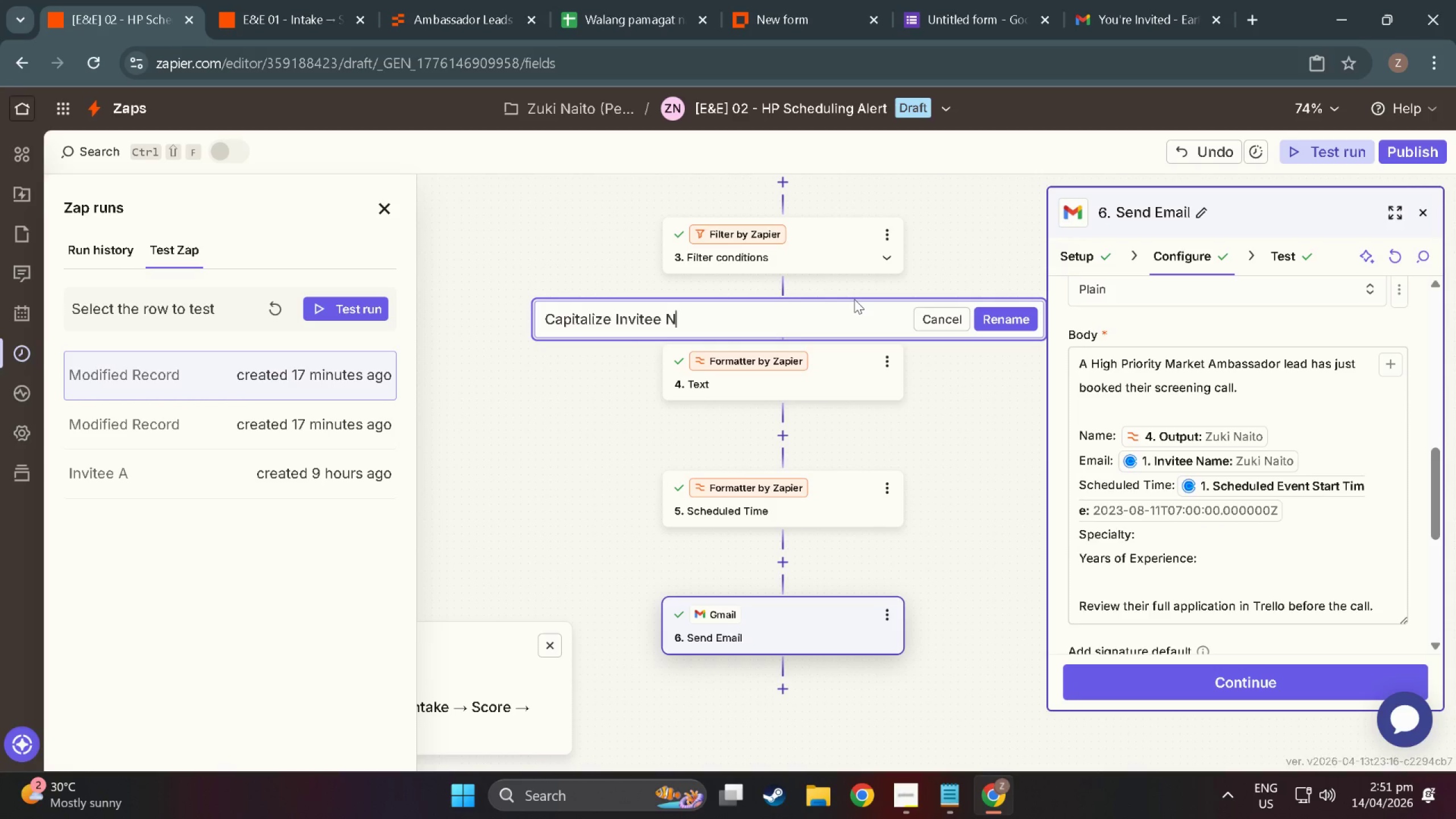 
key(Enter)
 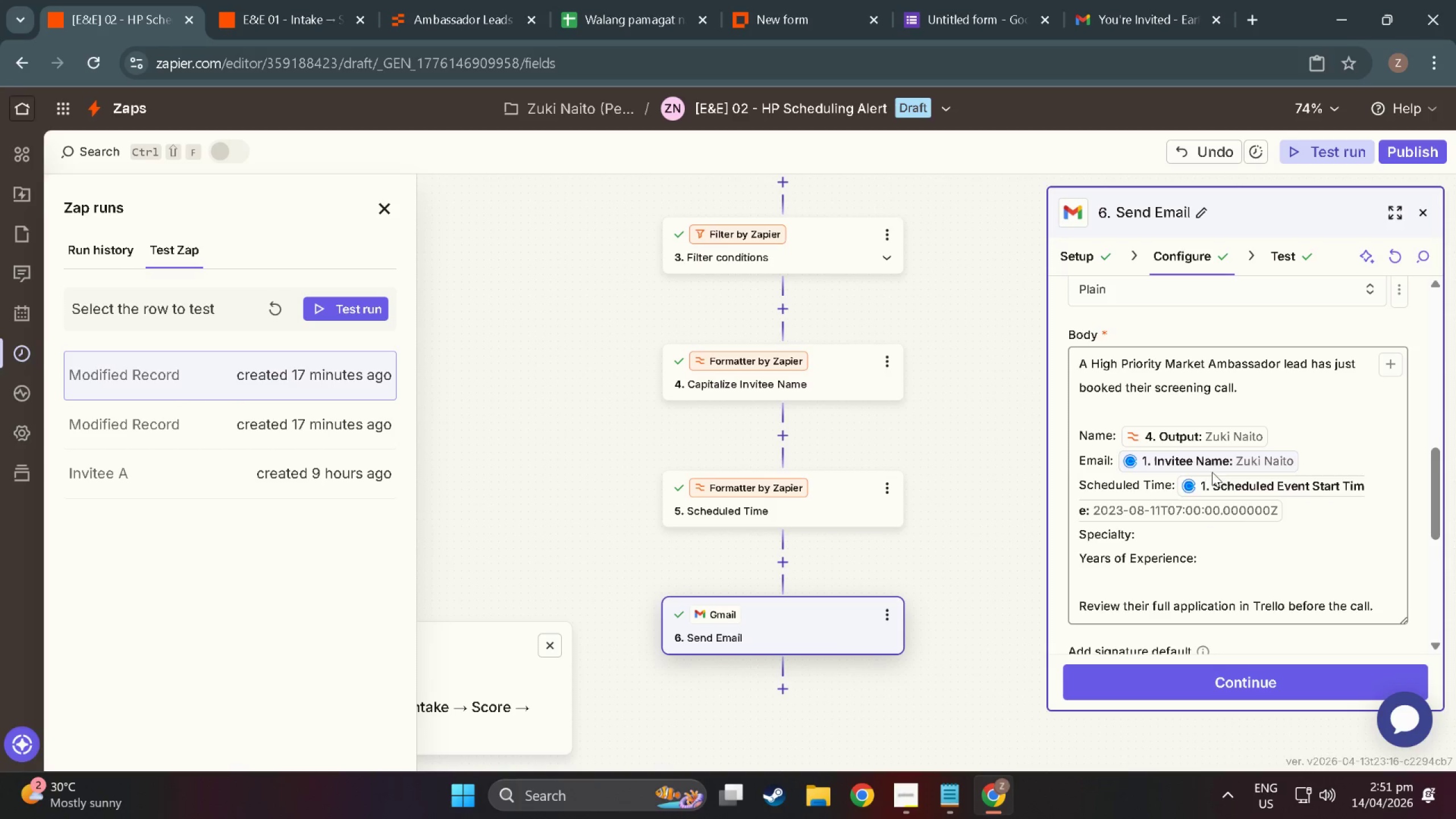 
scroll: coordinate [1239, 480], scroll_direction: down, amount: 2.0
 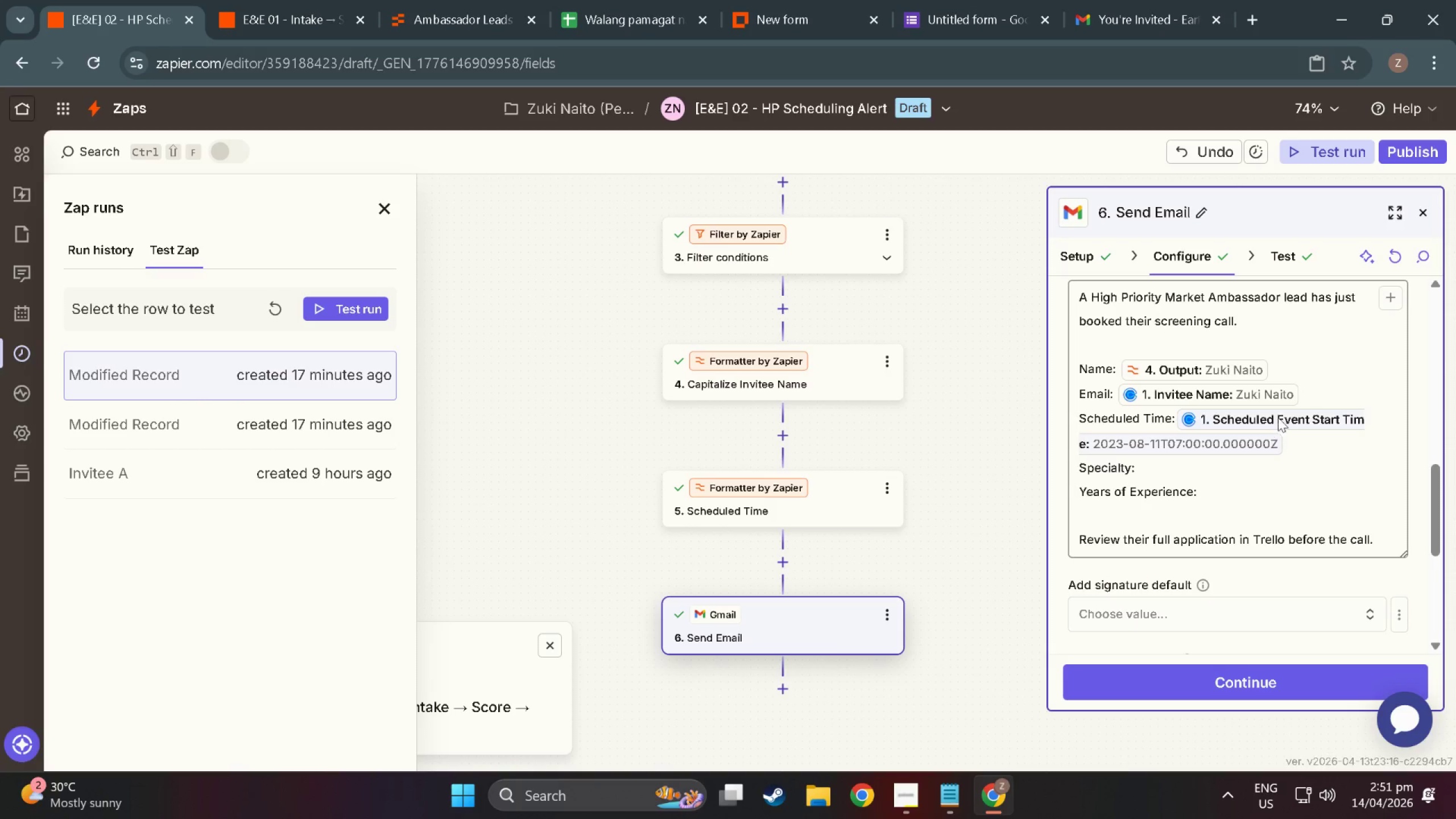 
left_click([1279, 414])
 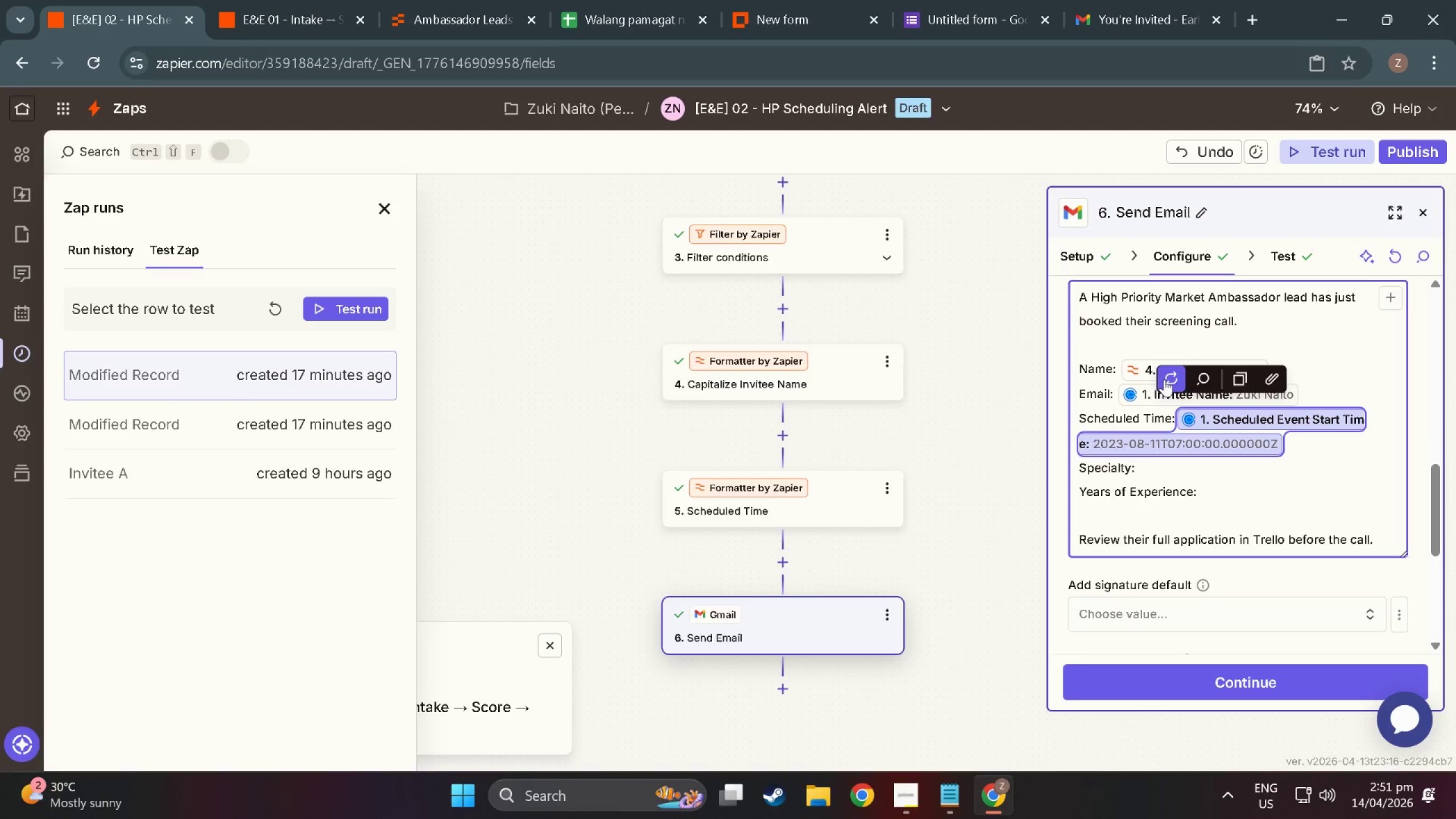 
left_click([1163, 378])
 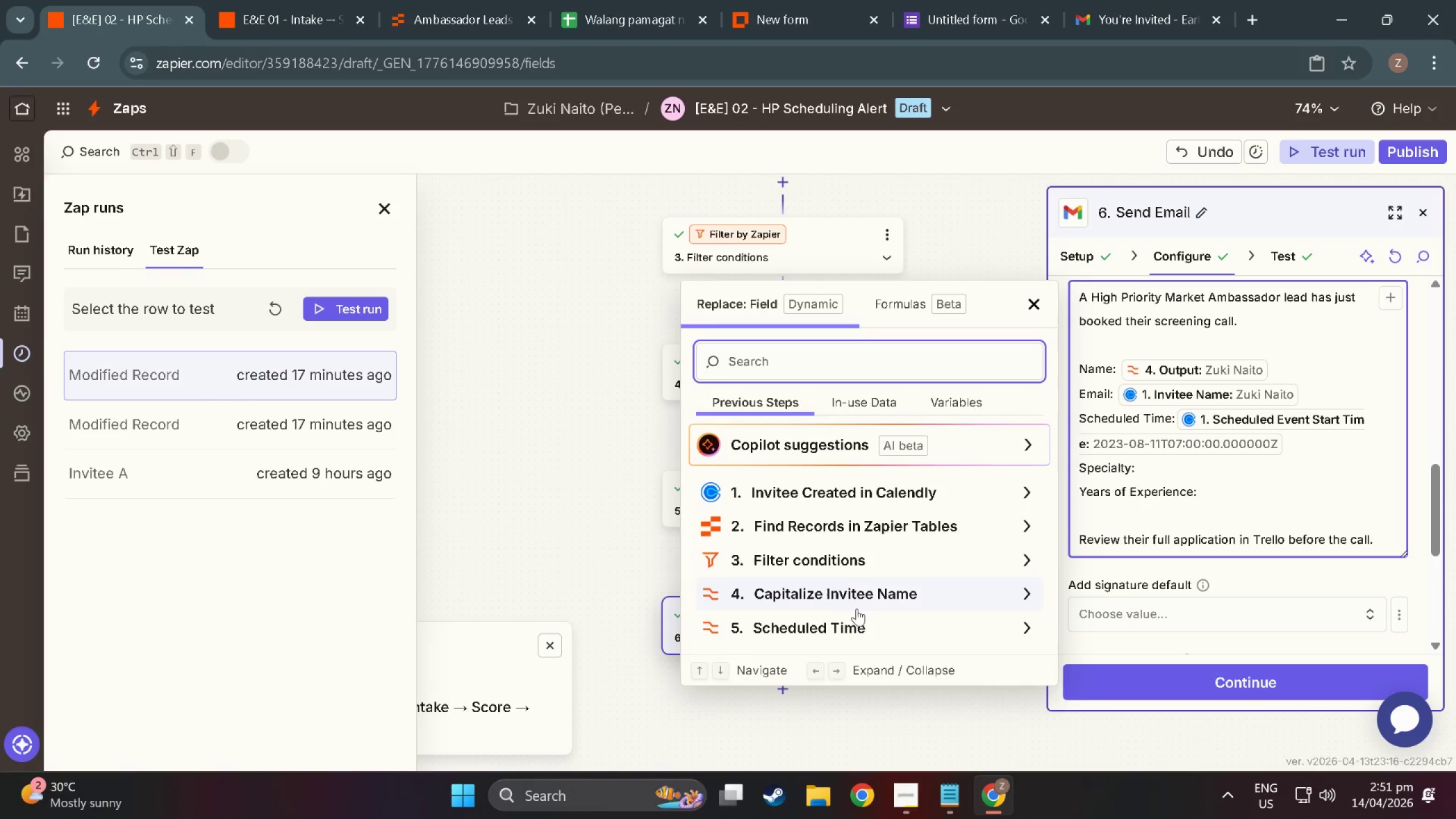 
left_click([833, 637])
 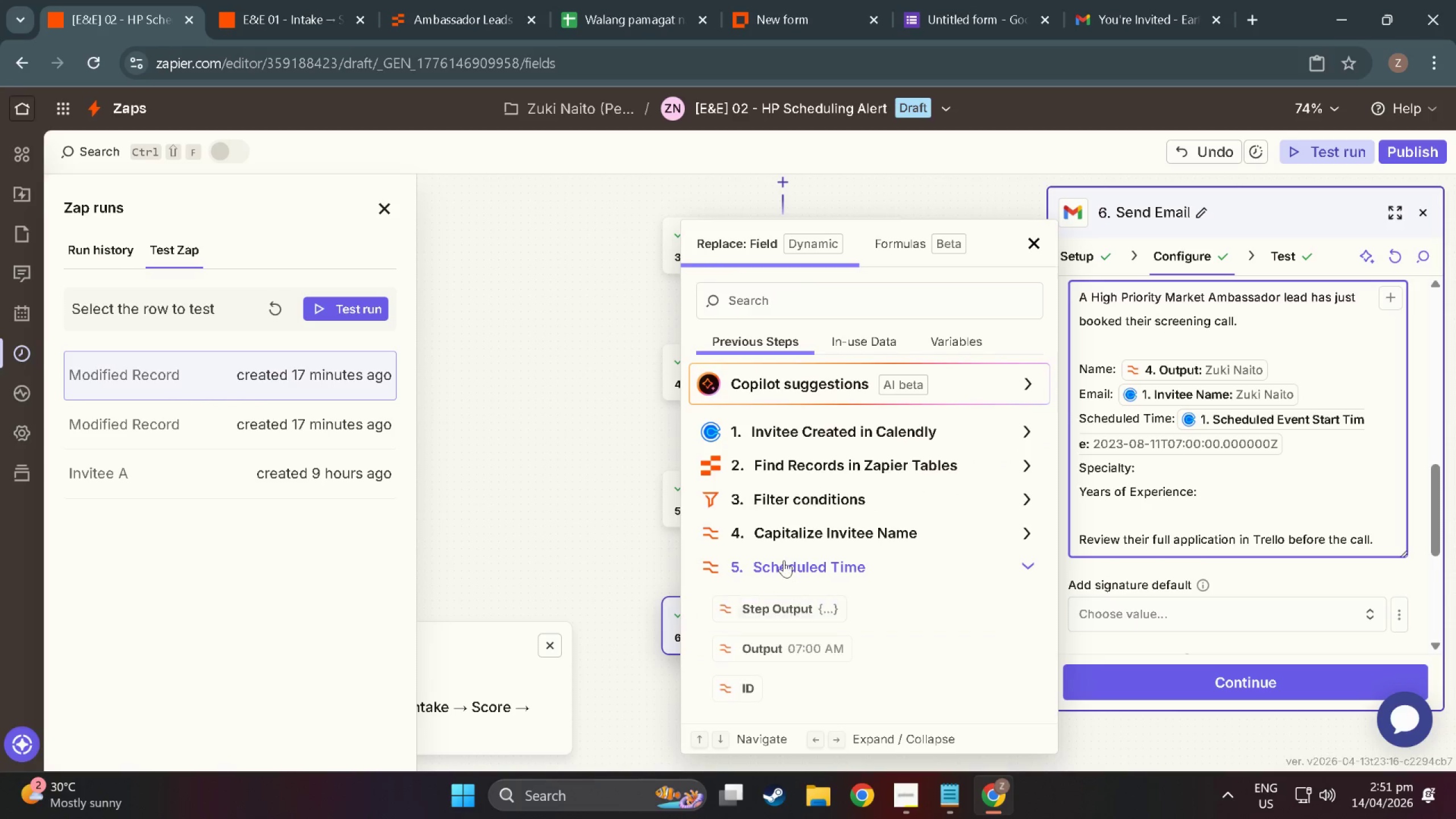 
scroll: coordinate [783, 556], scroll_direction: down, amount: 3.0
 